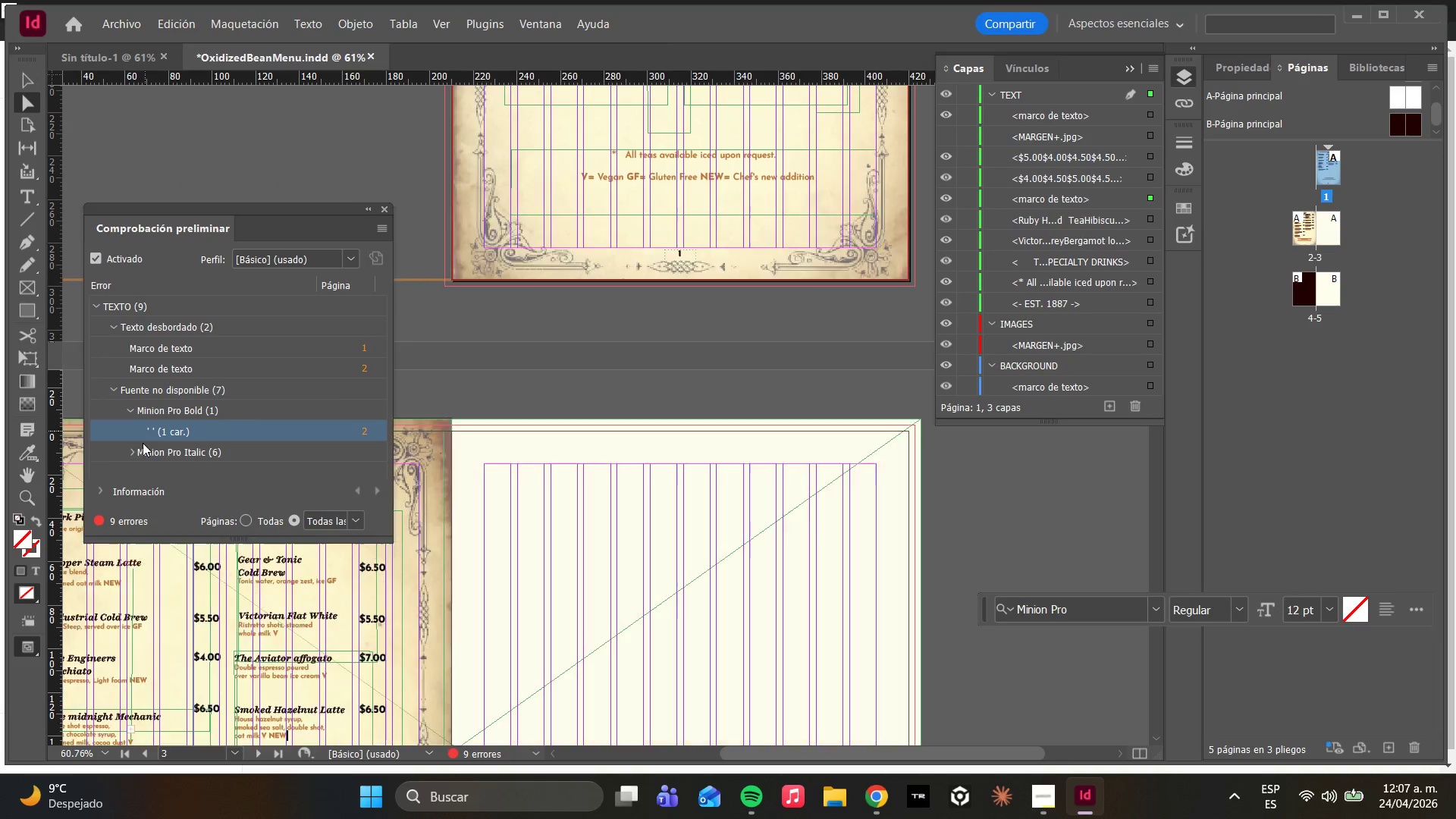 
mouse_move([132, 444])
 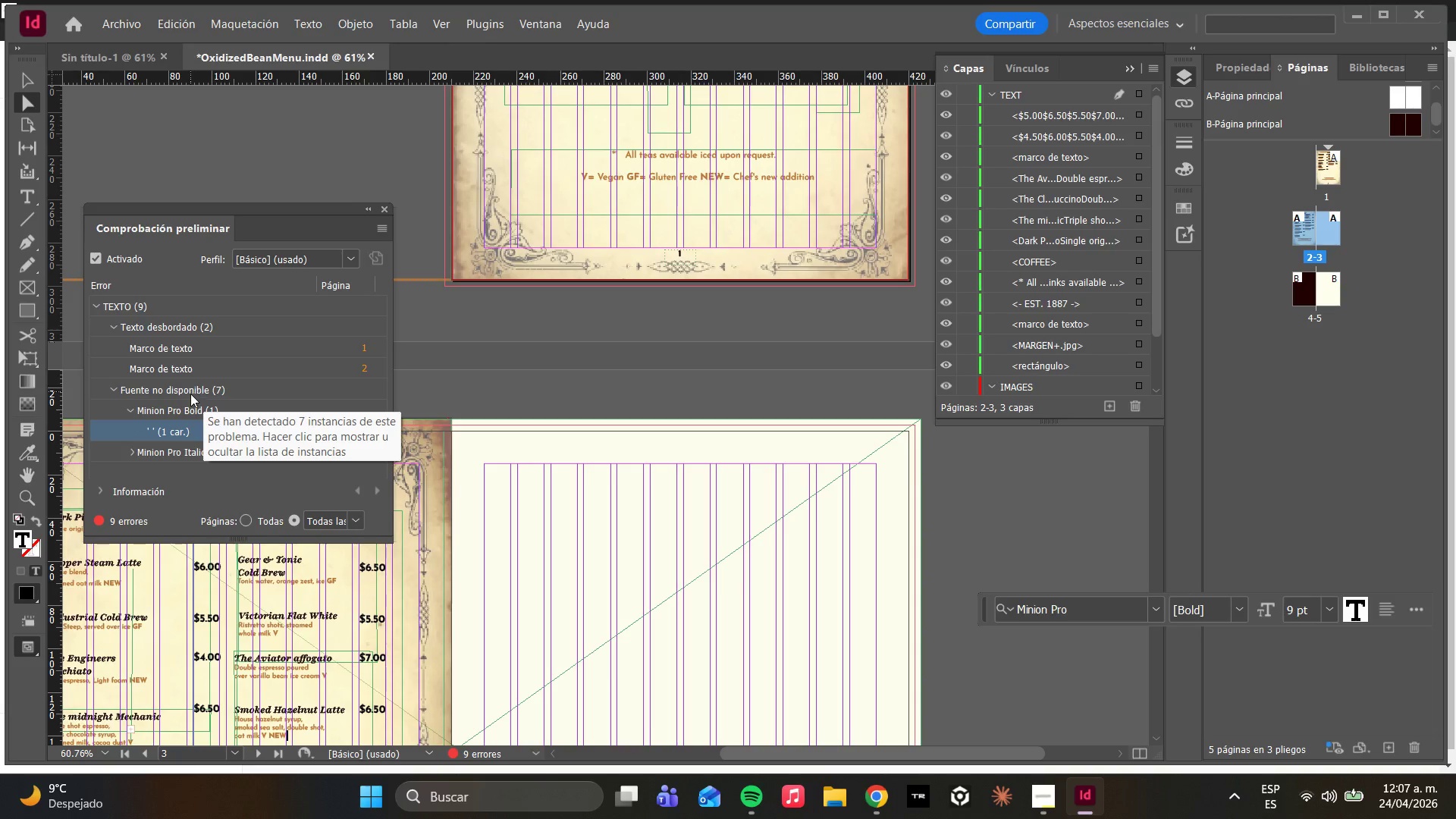 
double_click([190, 411])
 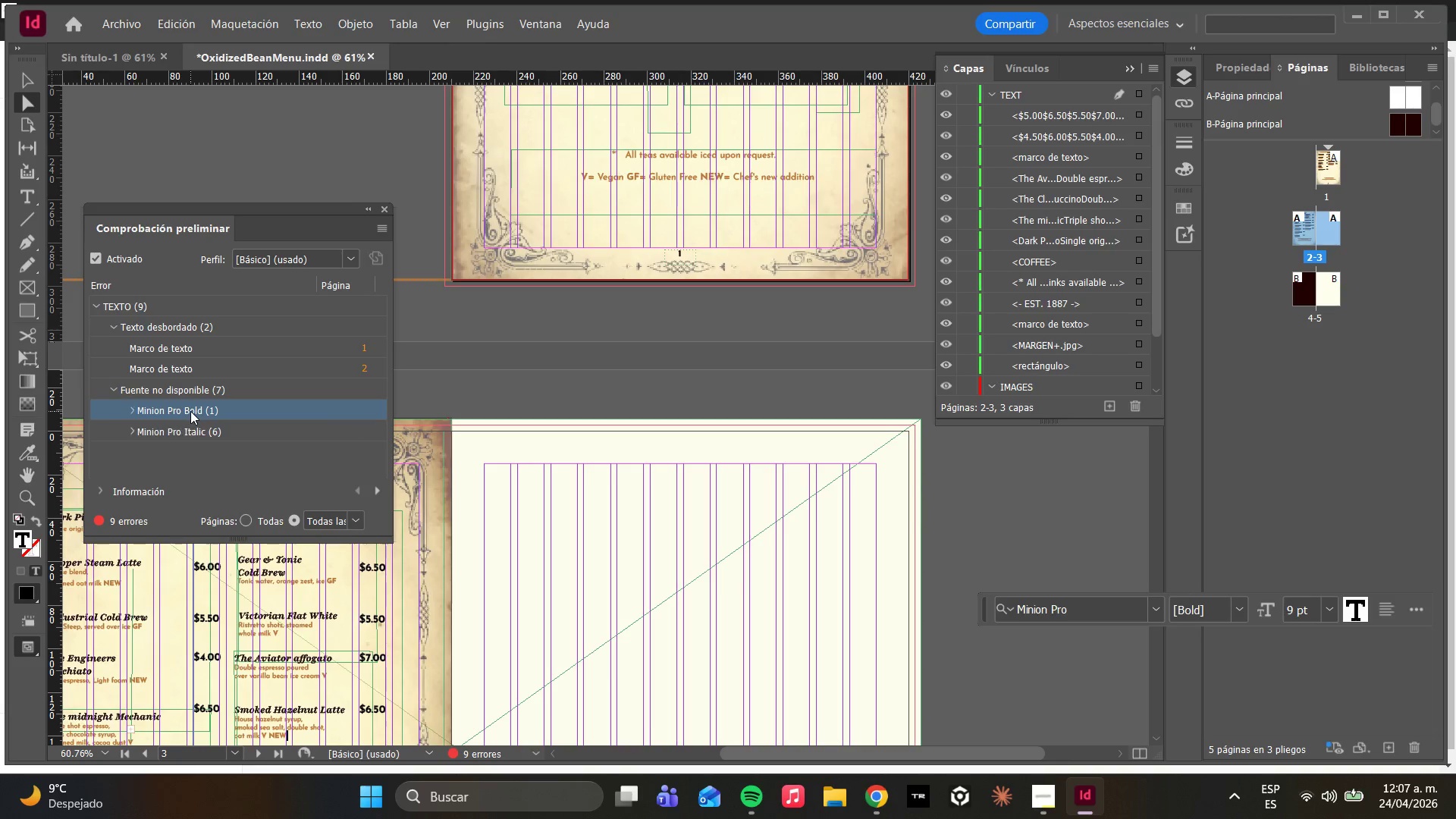 
triple_click([190, 411])
 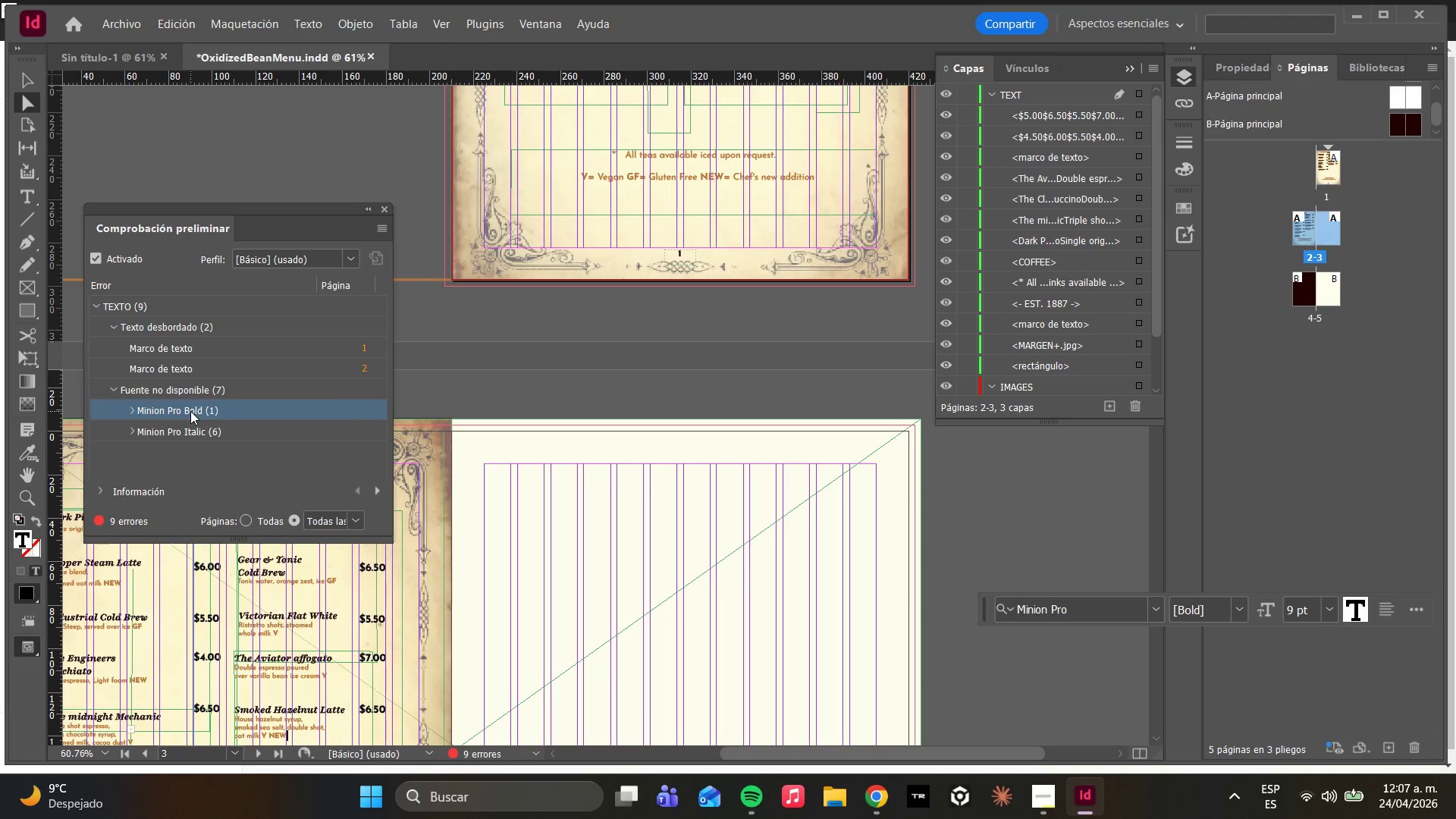 
triple_click([190, 411])
 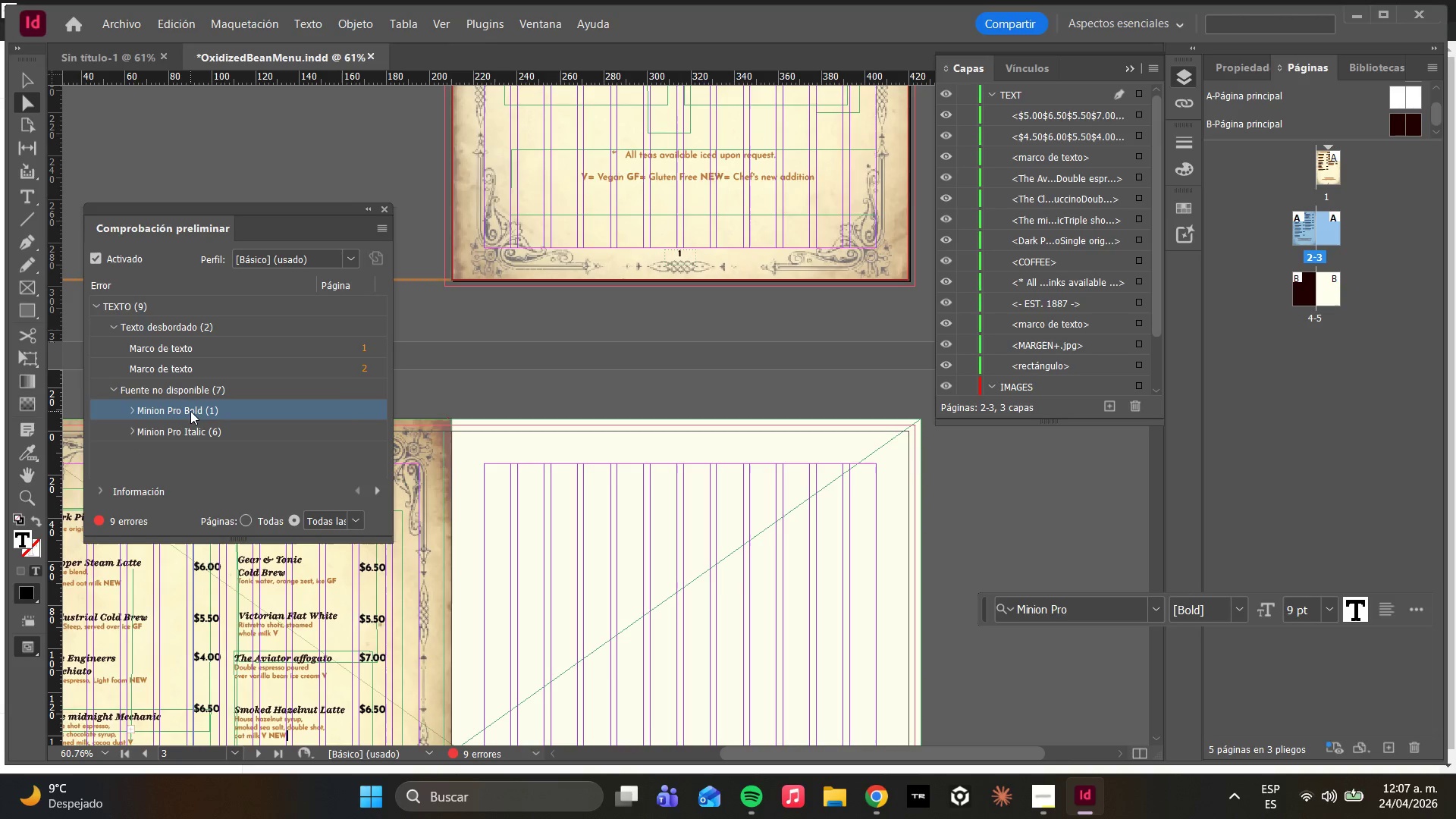 
triple_click([190, 411])
 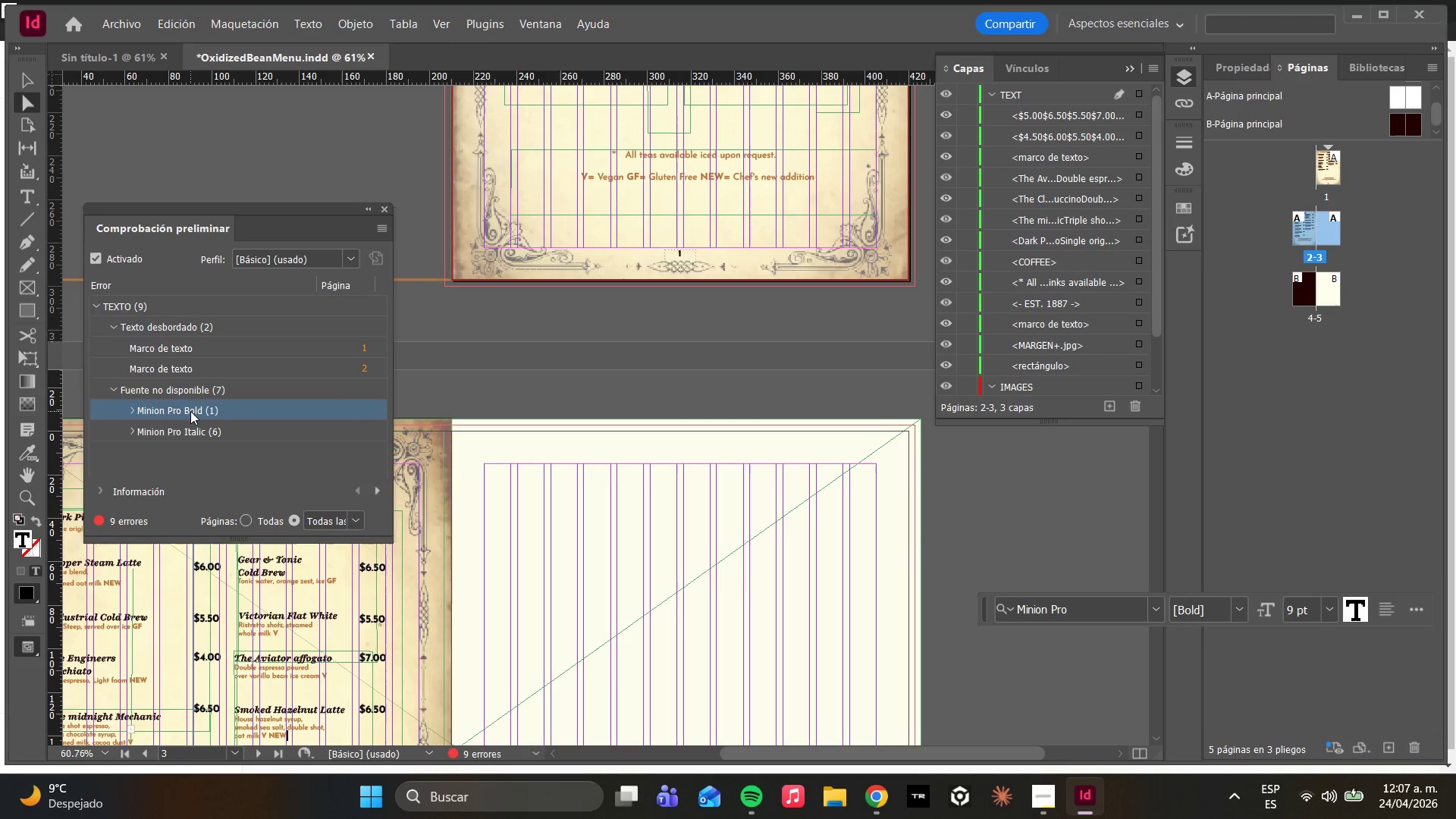 
triple_click([190, 411])
 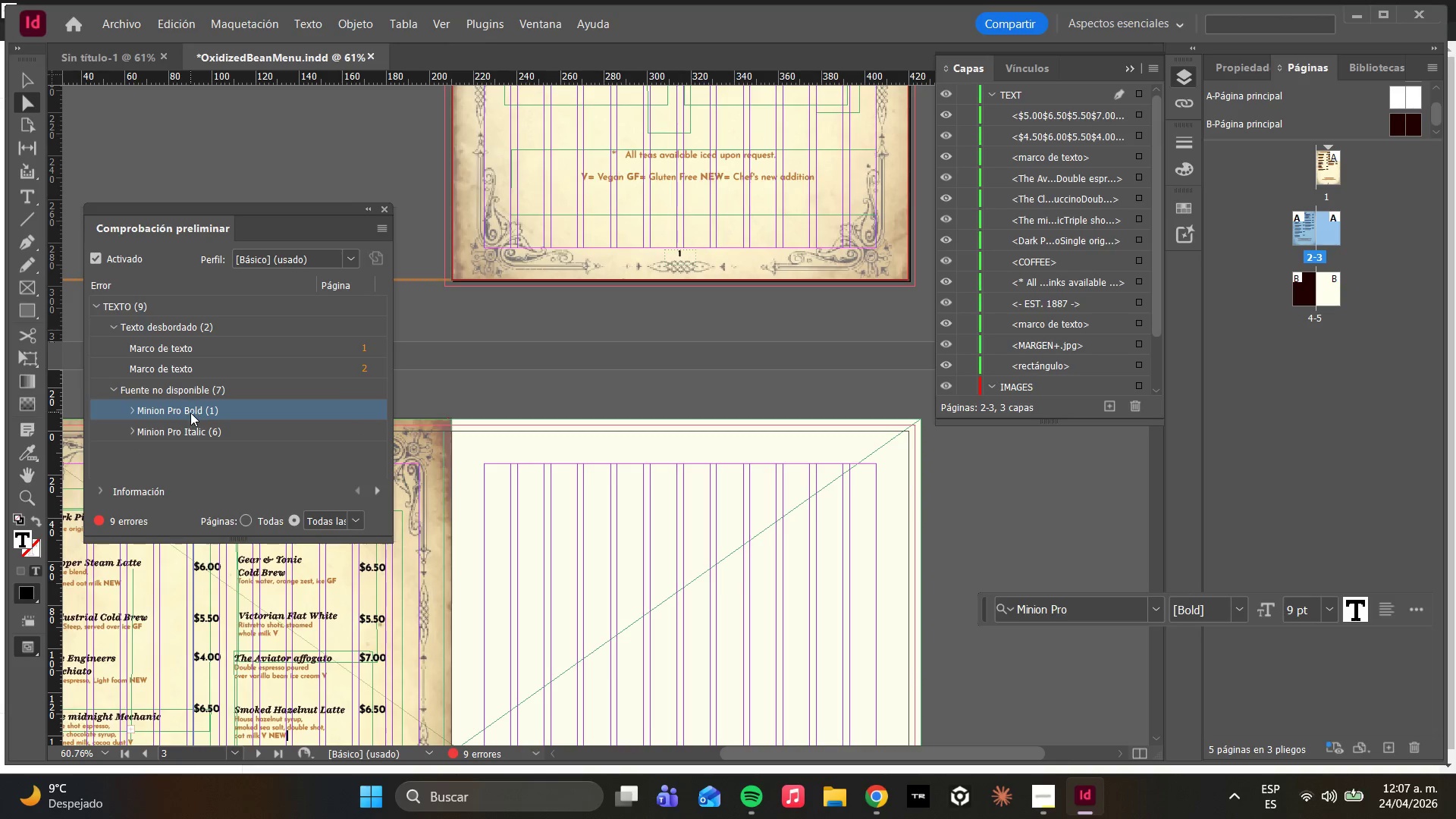 
right_click([190, 413])
 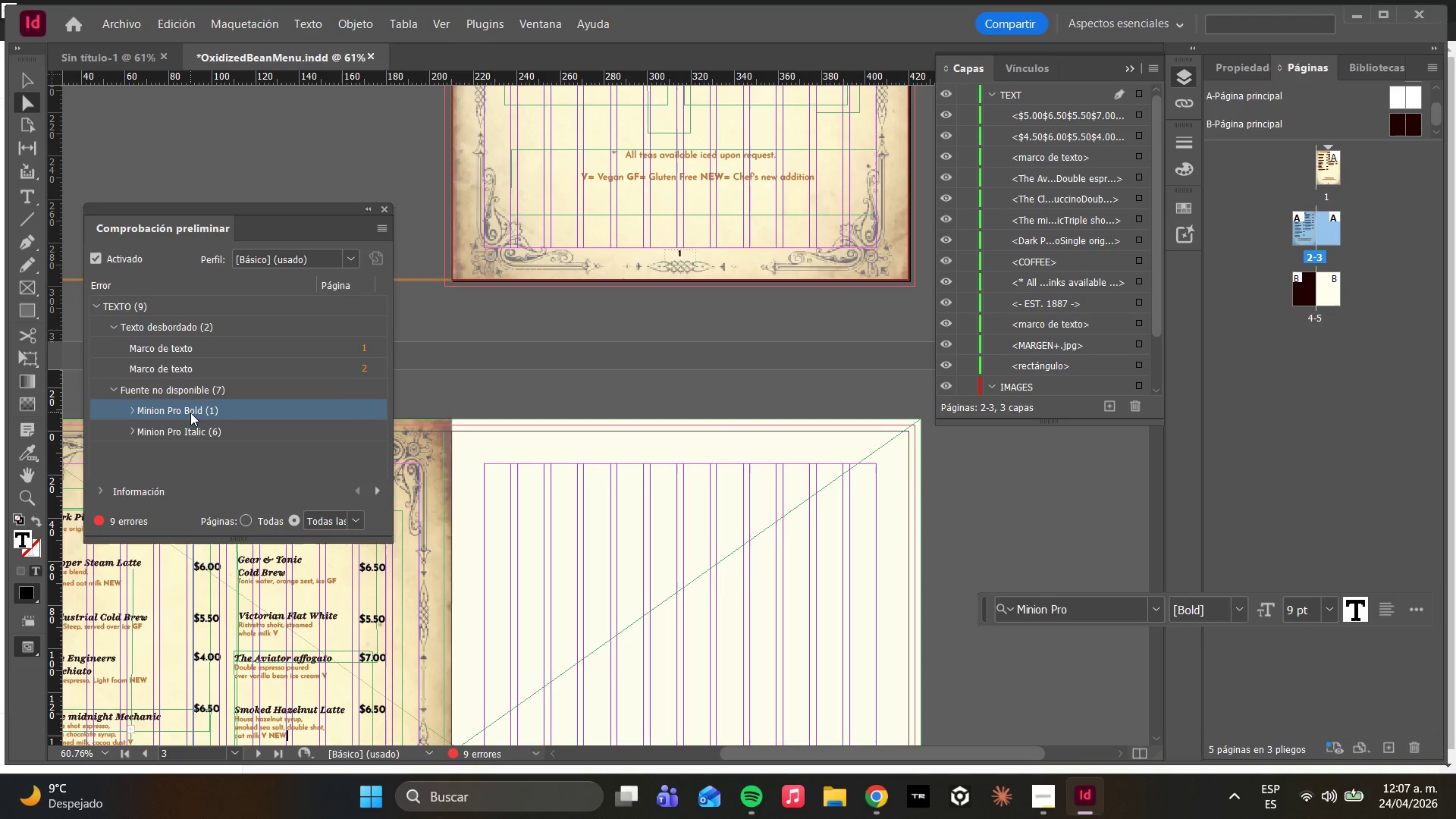 
double_click([190, 413])
 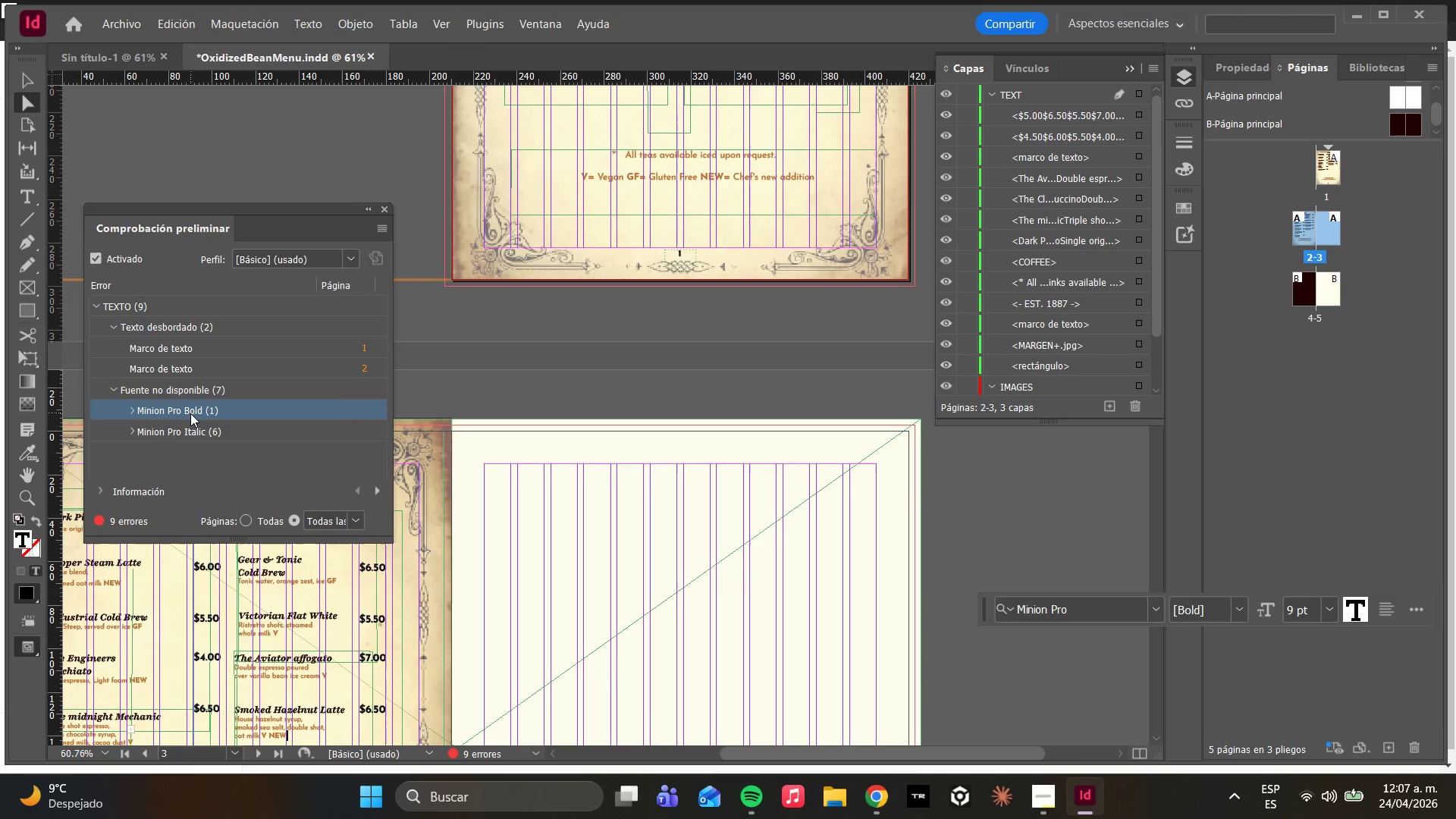 
key(Delete)
 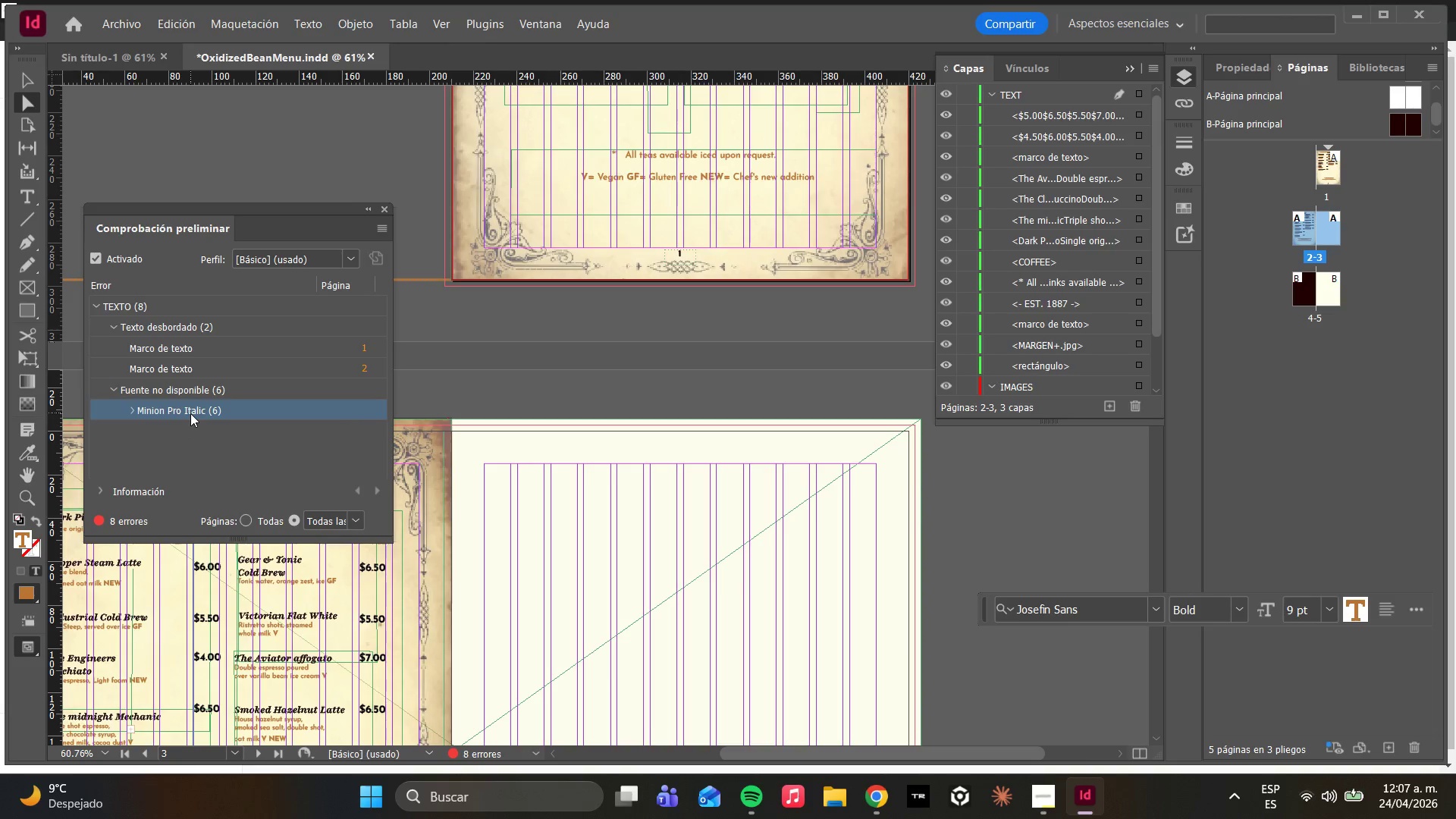 
left_click([193, 413])
 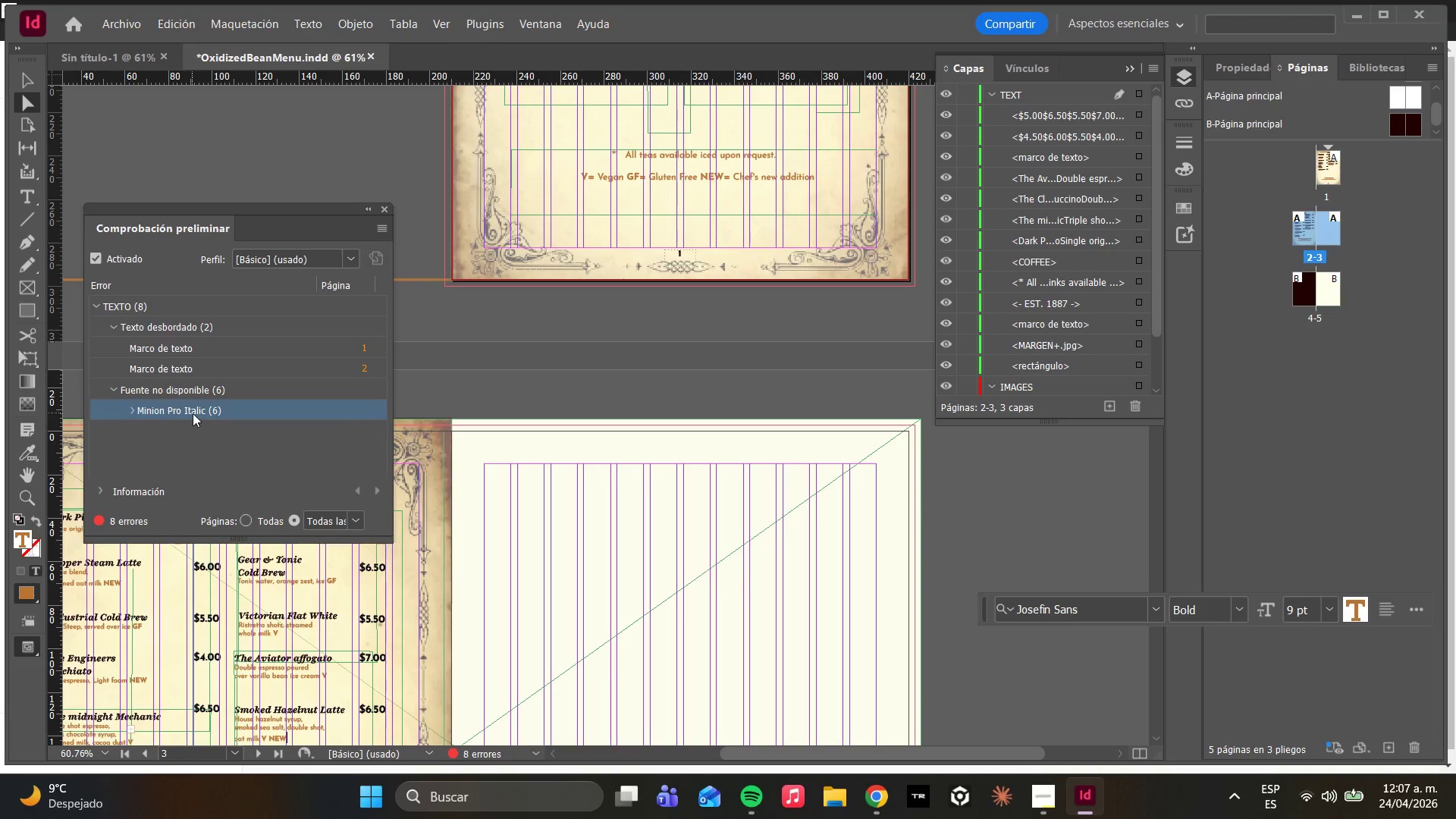 
key(Delete)
 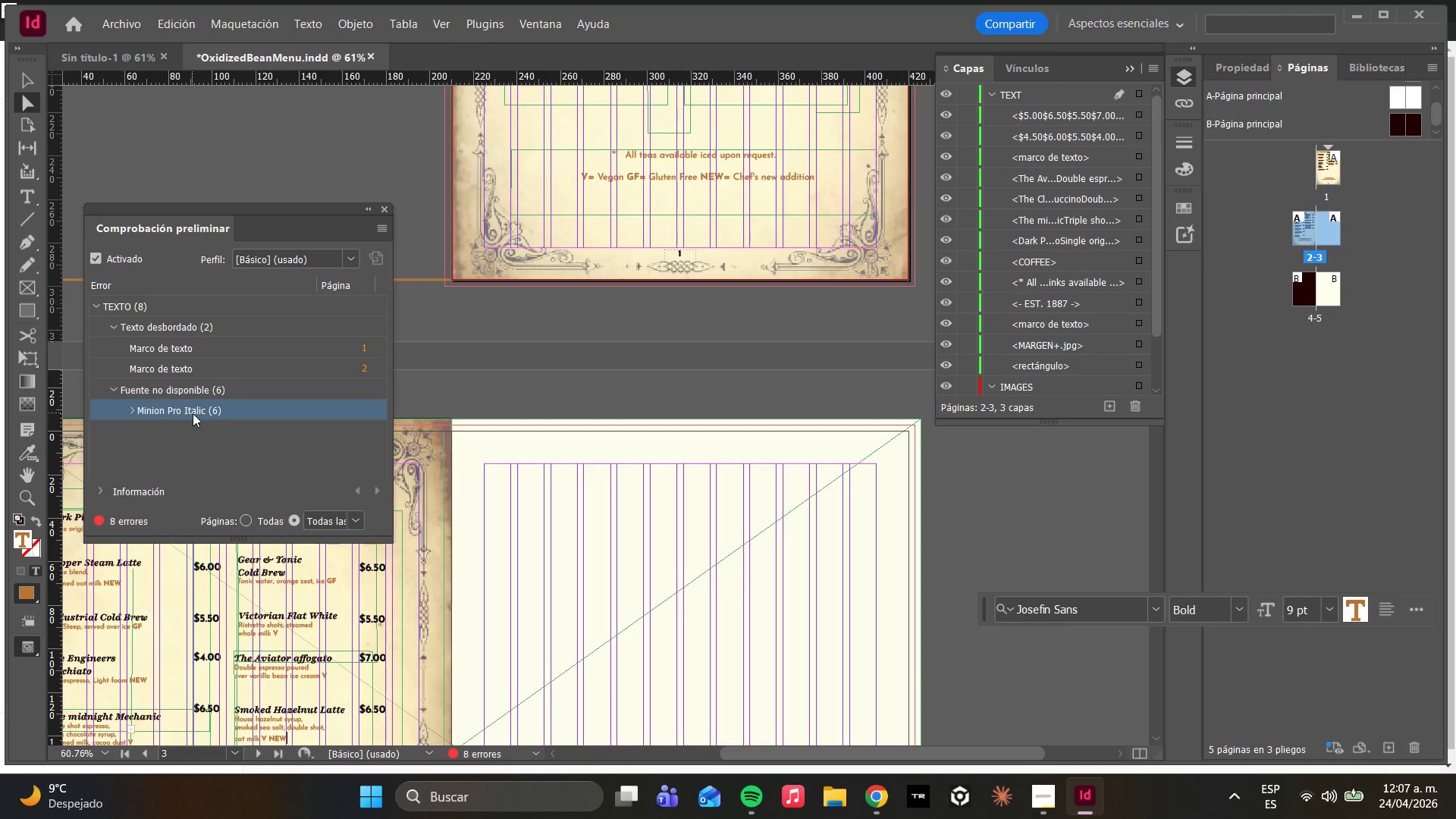 
key(Delete)
 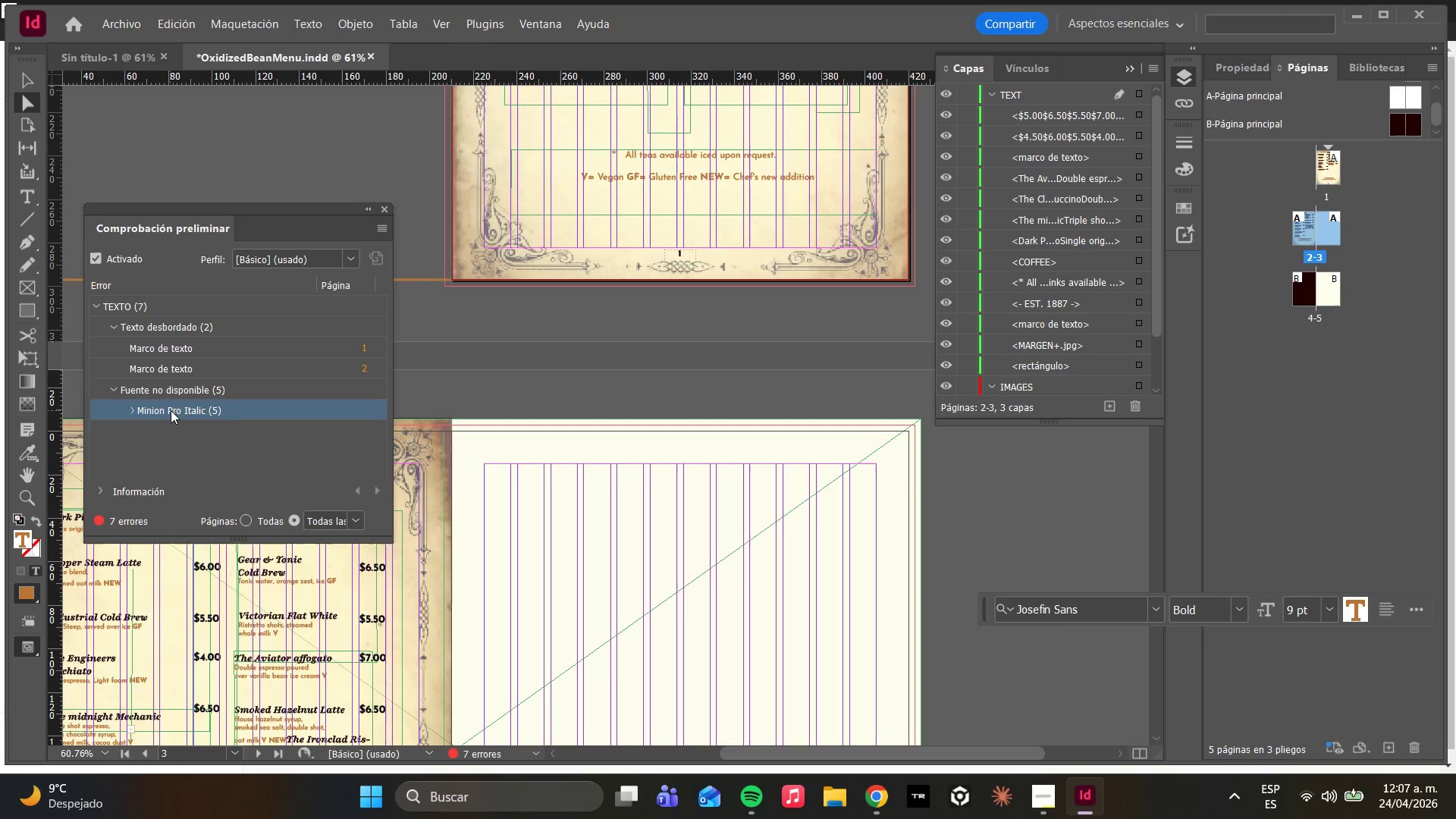 
key(Delete)
 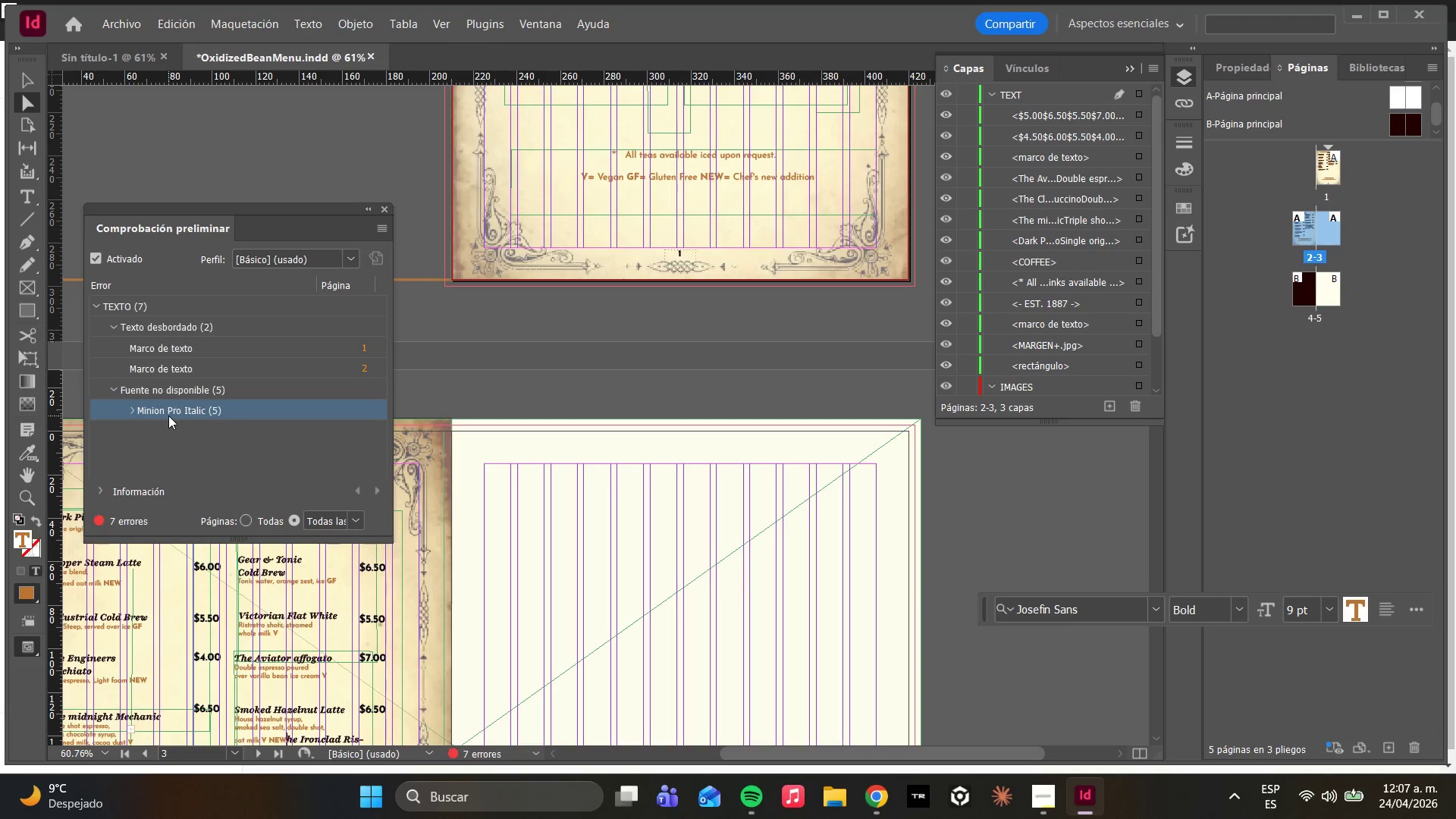 
key(Delete)
 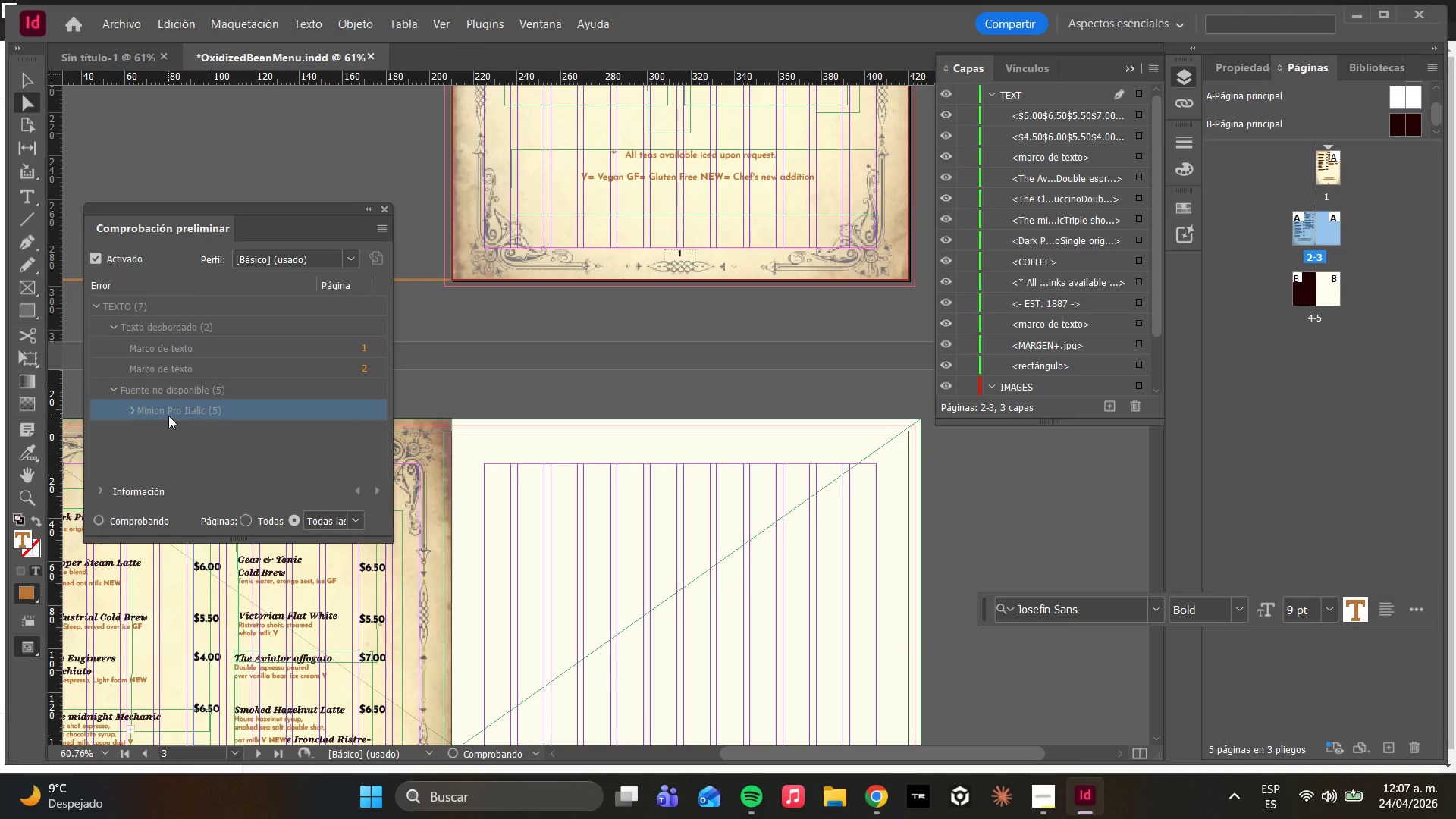 
key(Delete)
 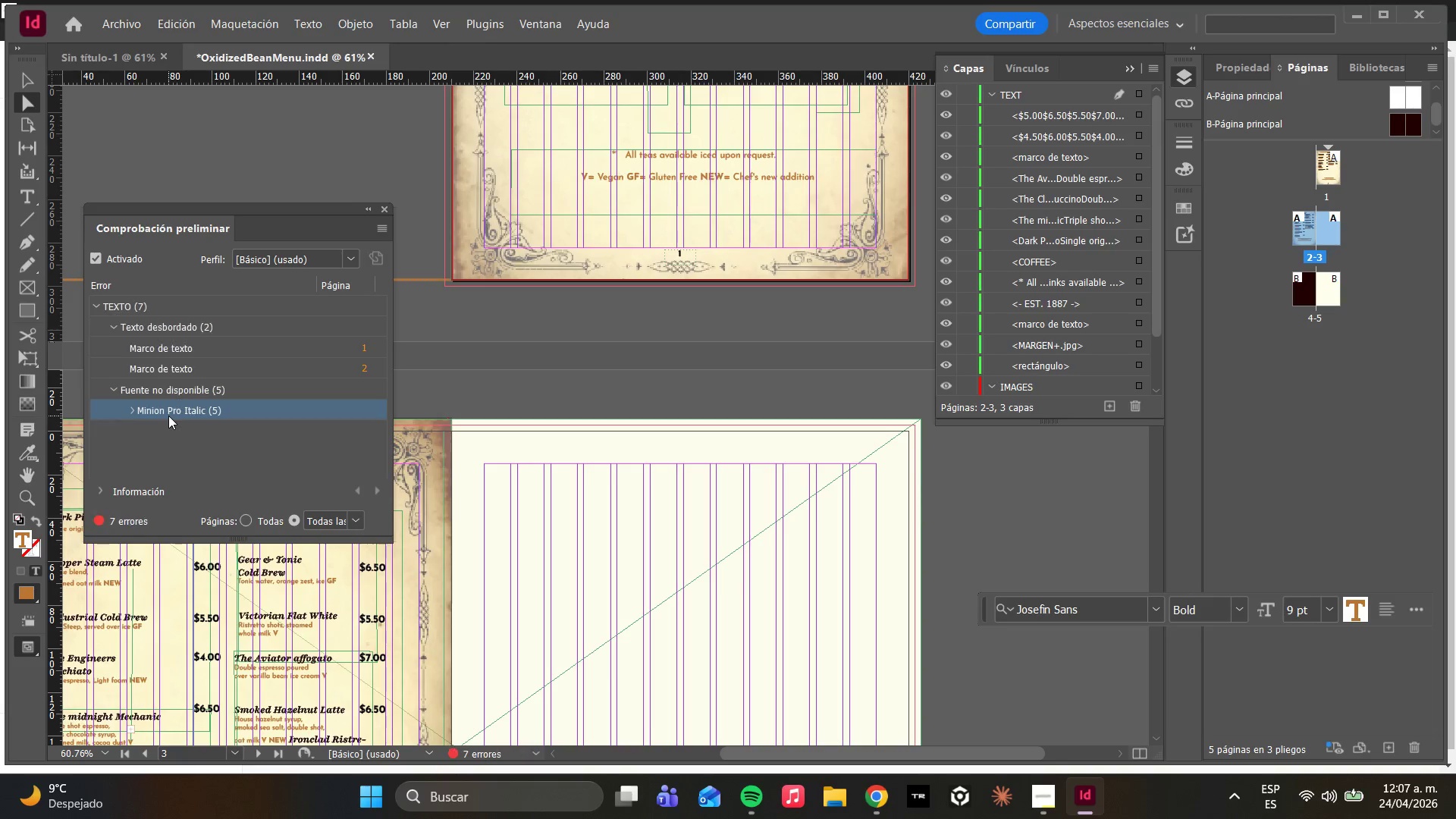 
key(Delete)
 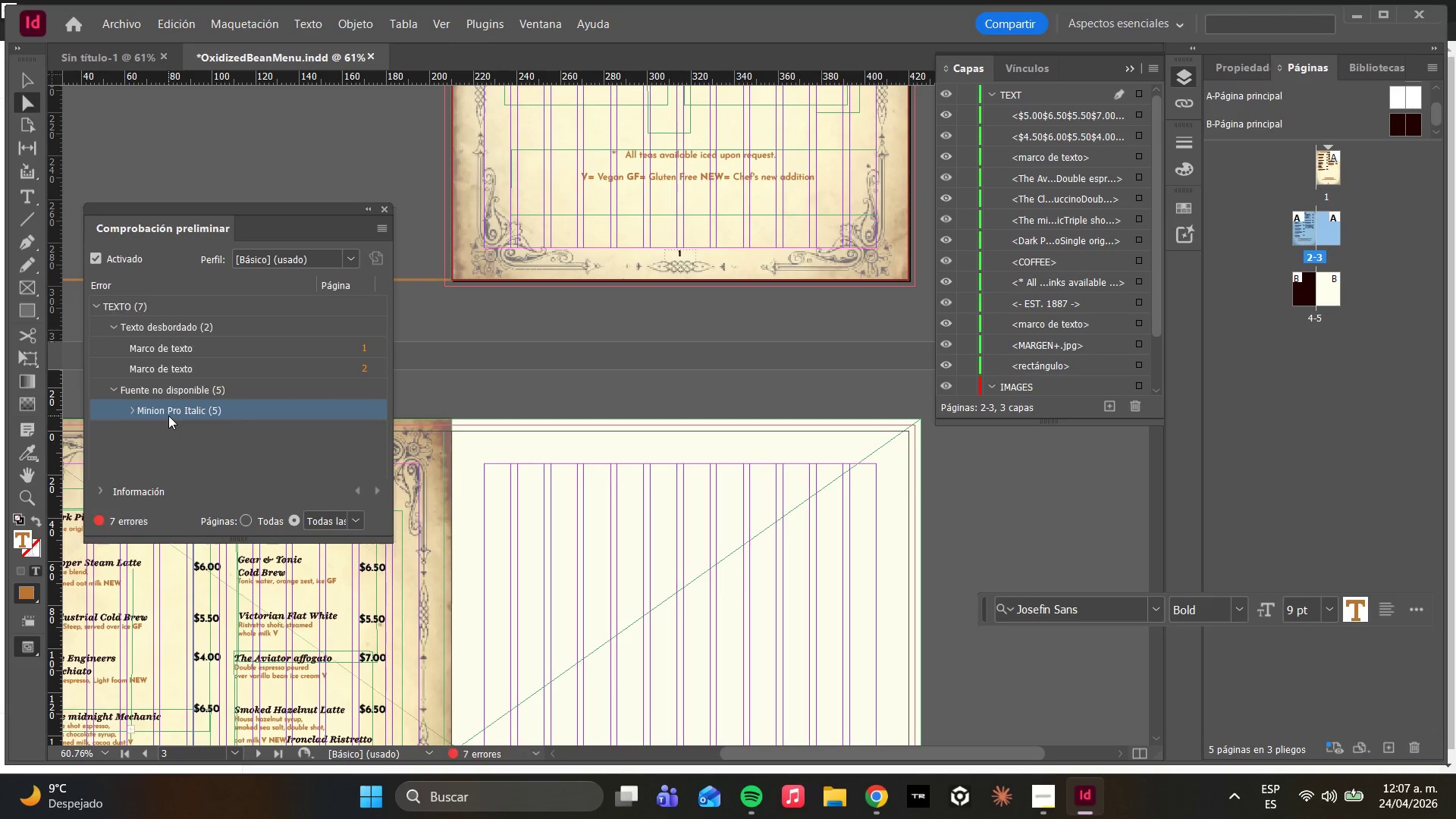 
key(Delete)
 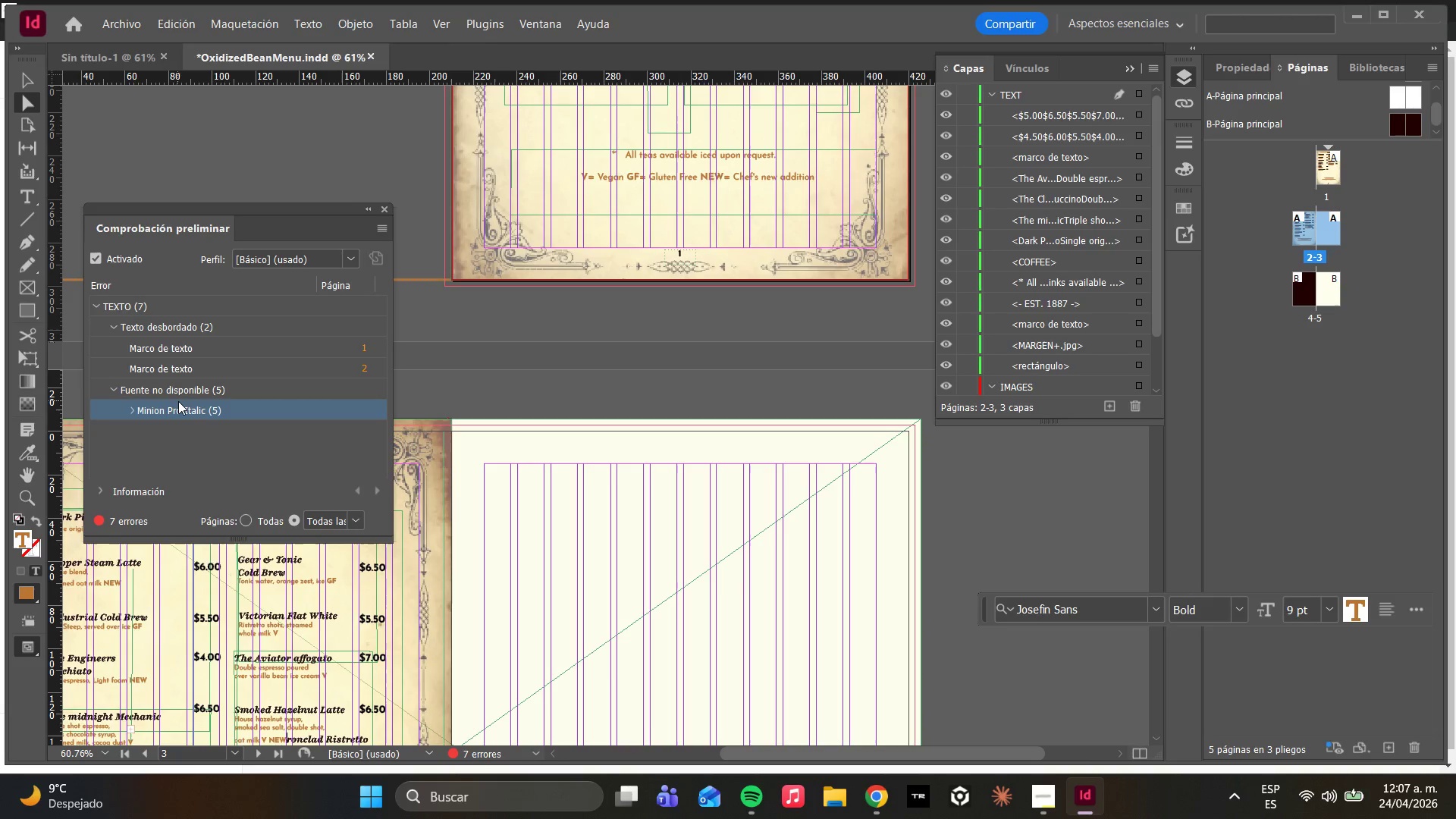 
left_click([178, 405])
 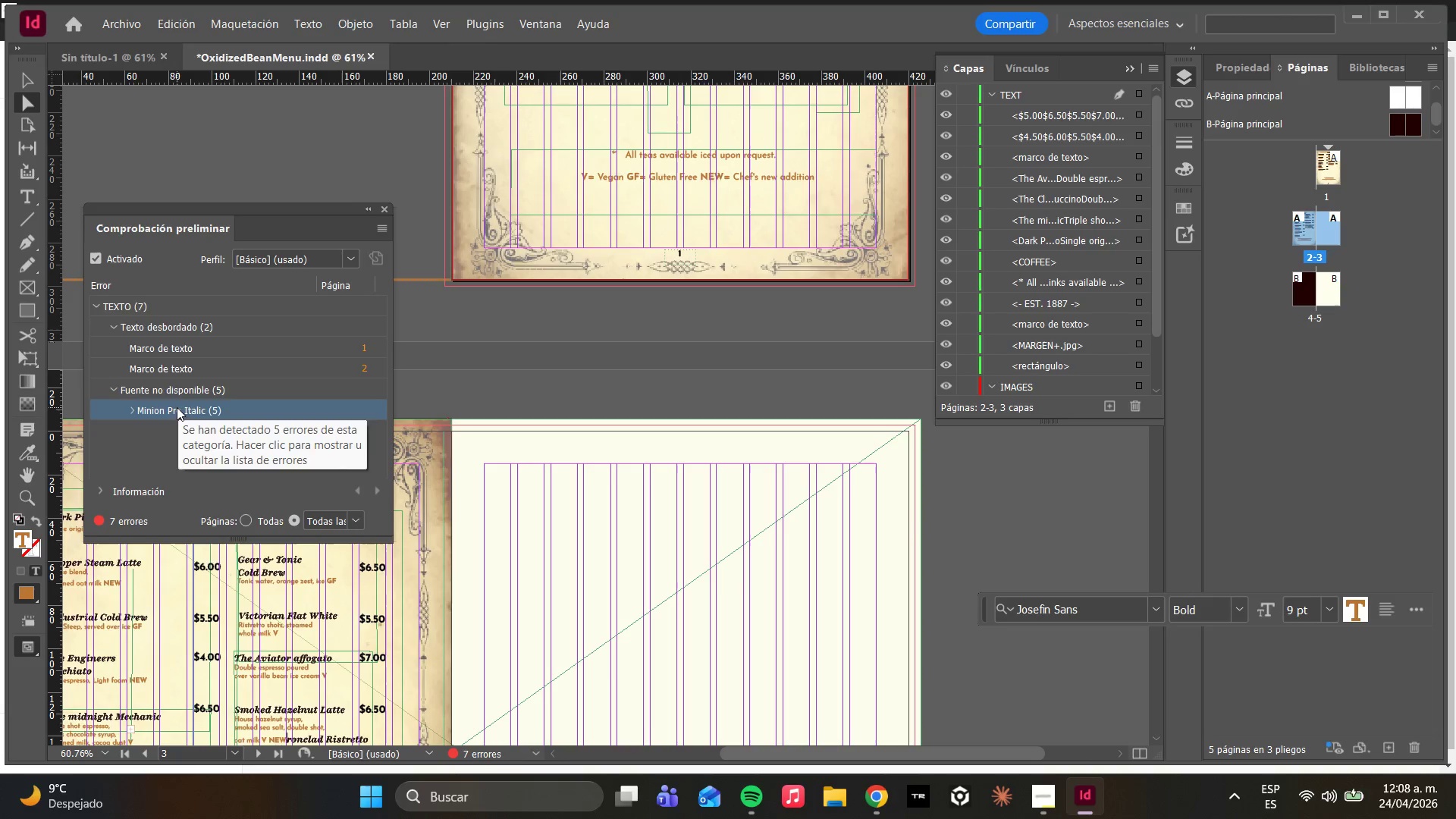 
key(Delete)
 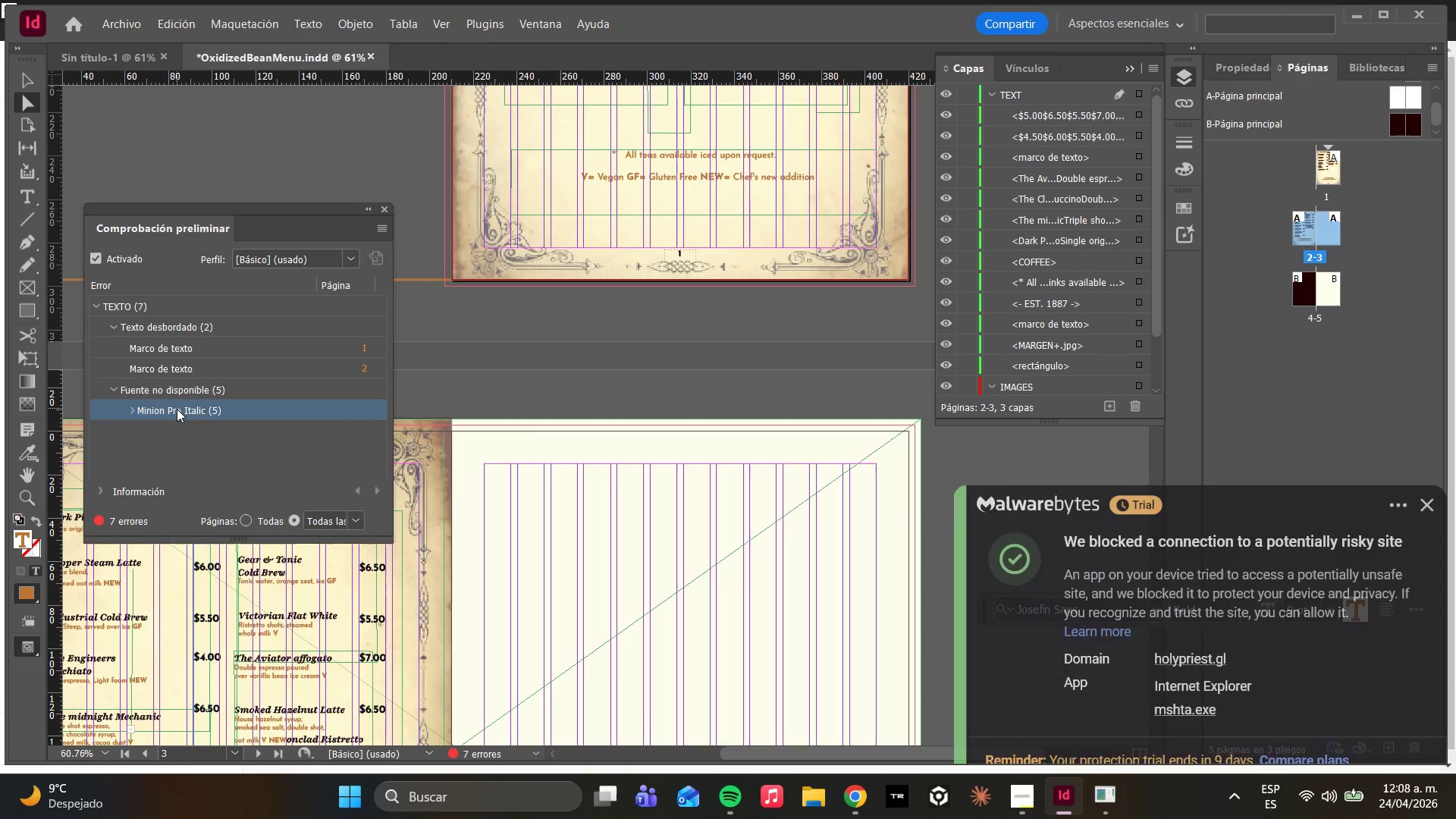 
key(Delete)
 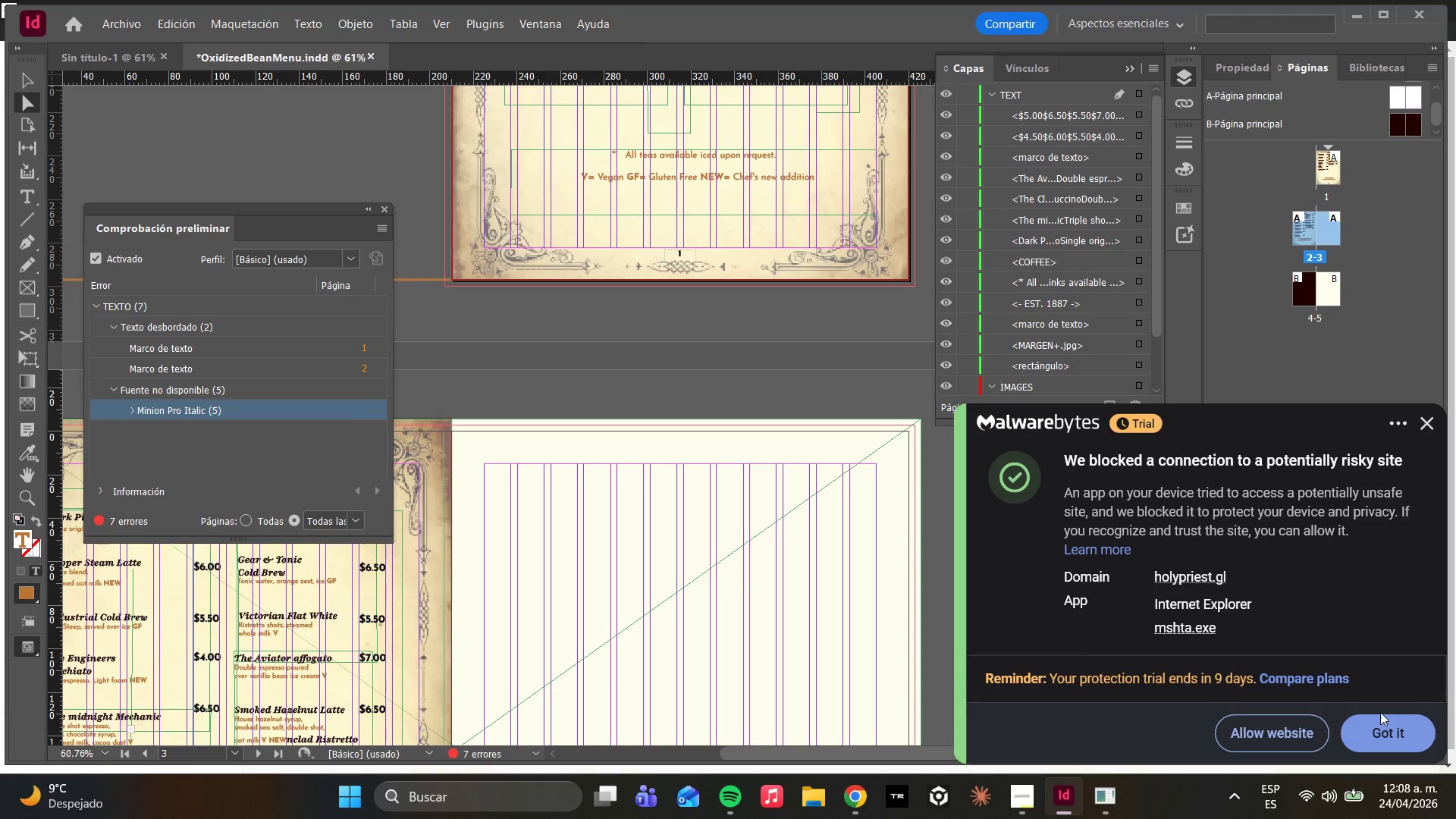 
left_click([1371, 718])
 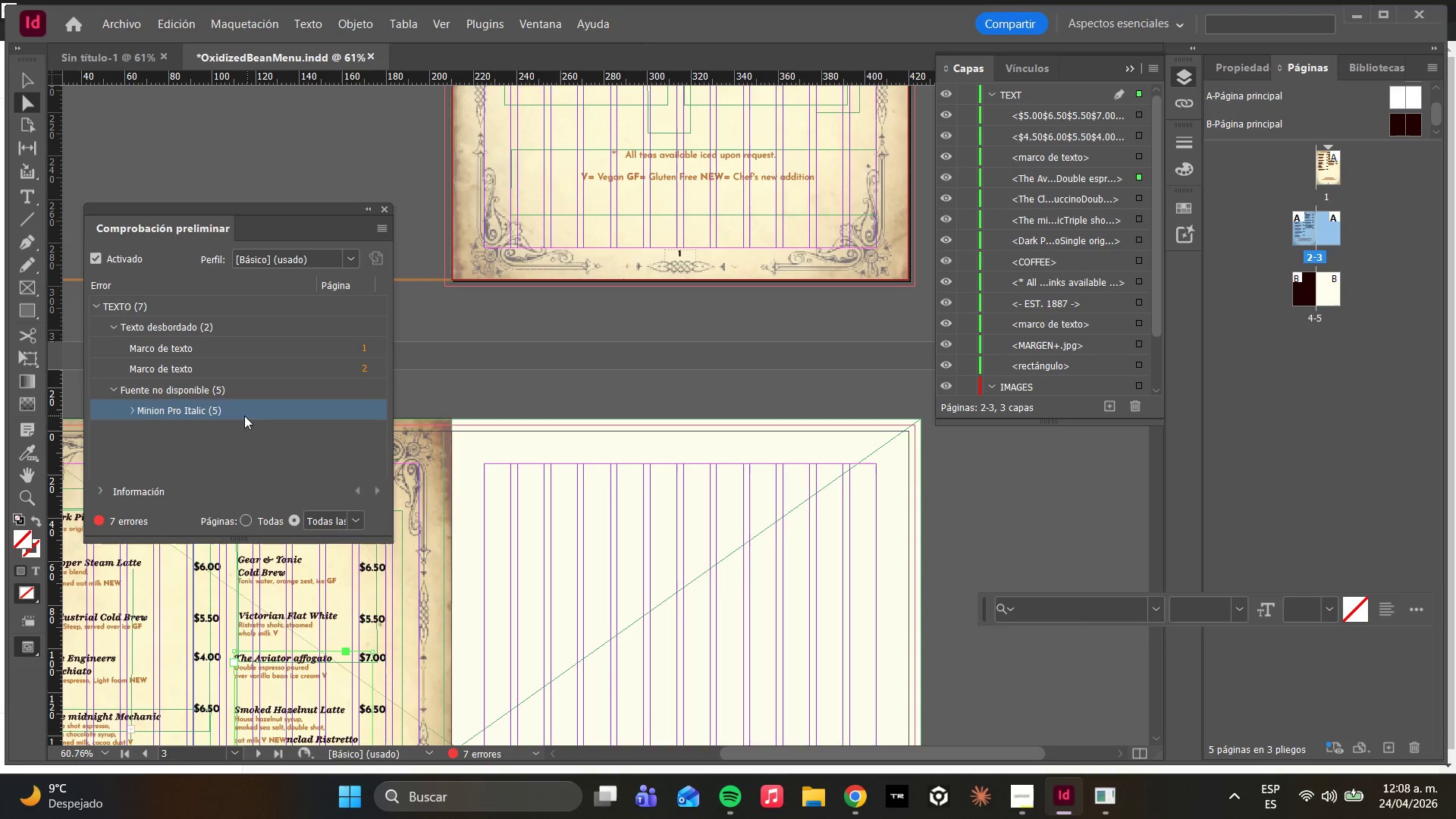 
key(Delete)
 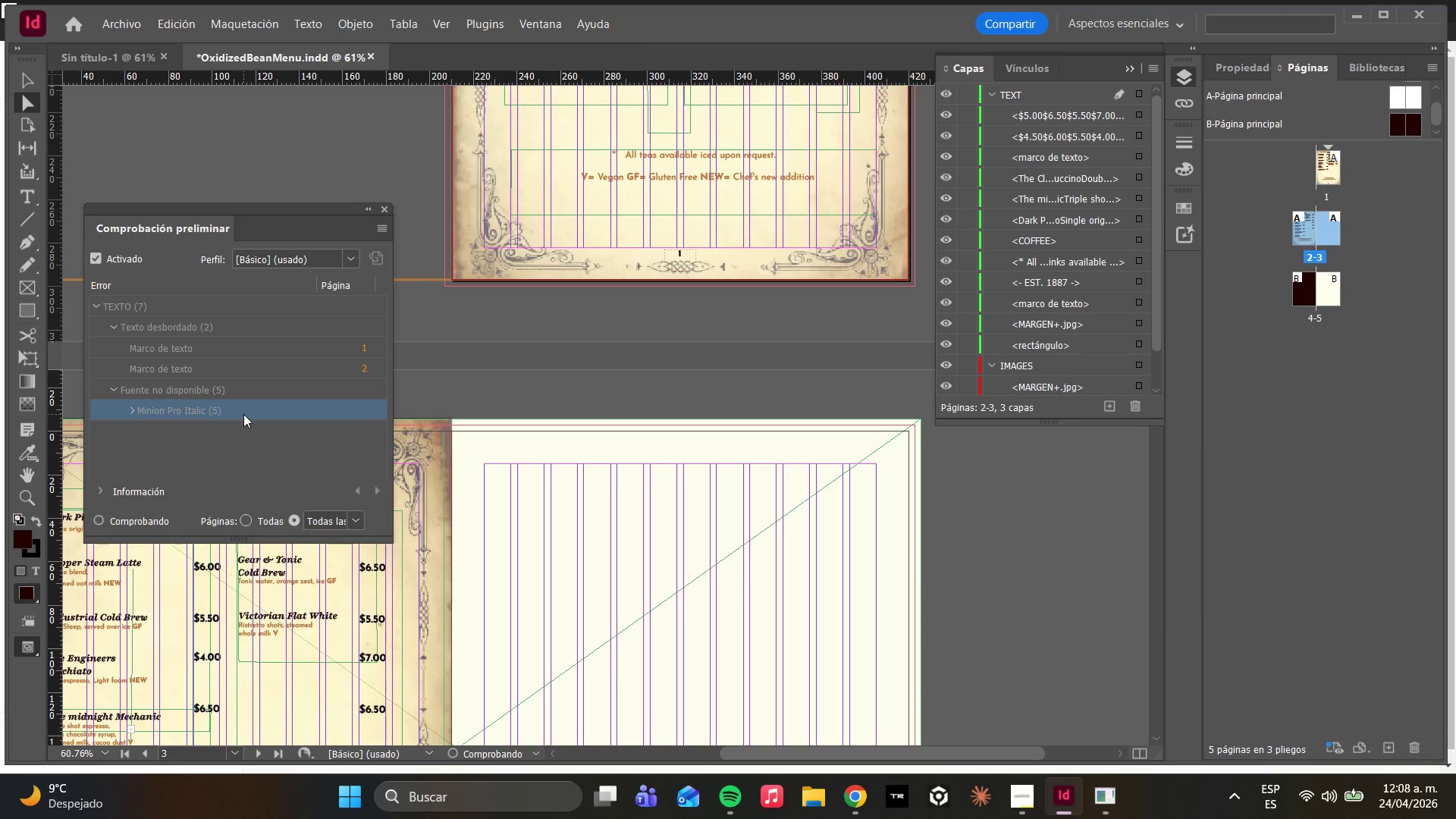 
left_click([243, 414])
 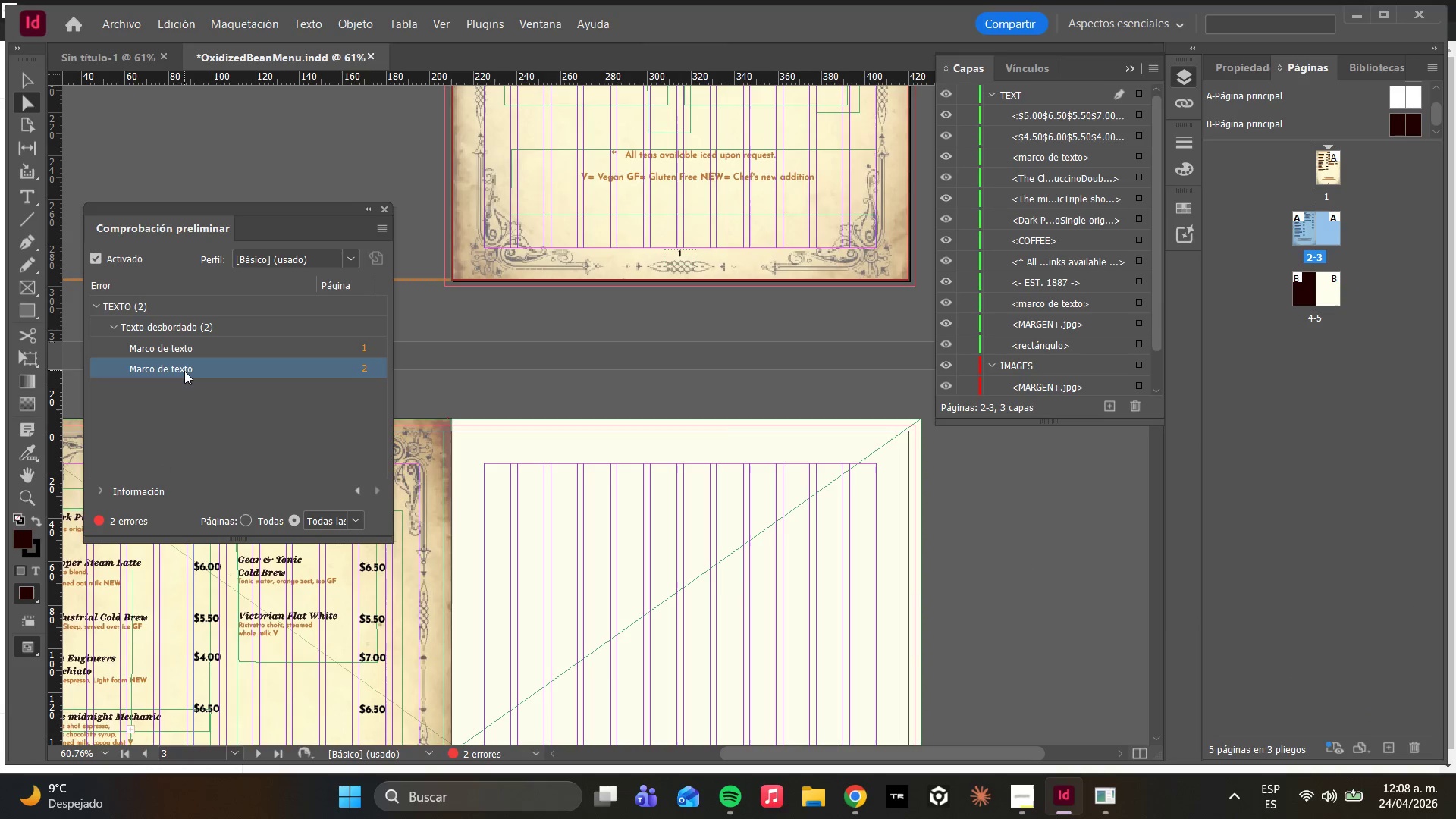 
double_click([184, 371])
 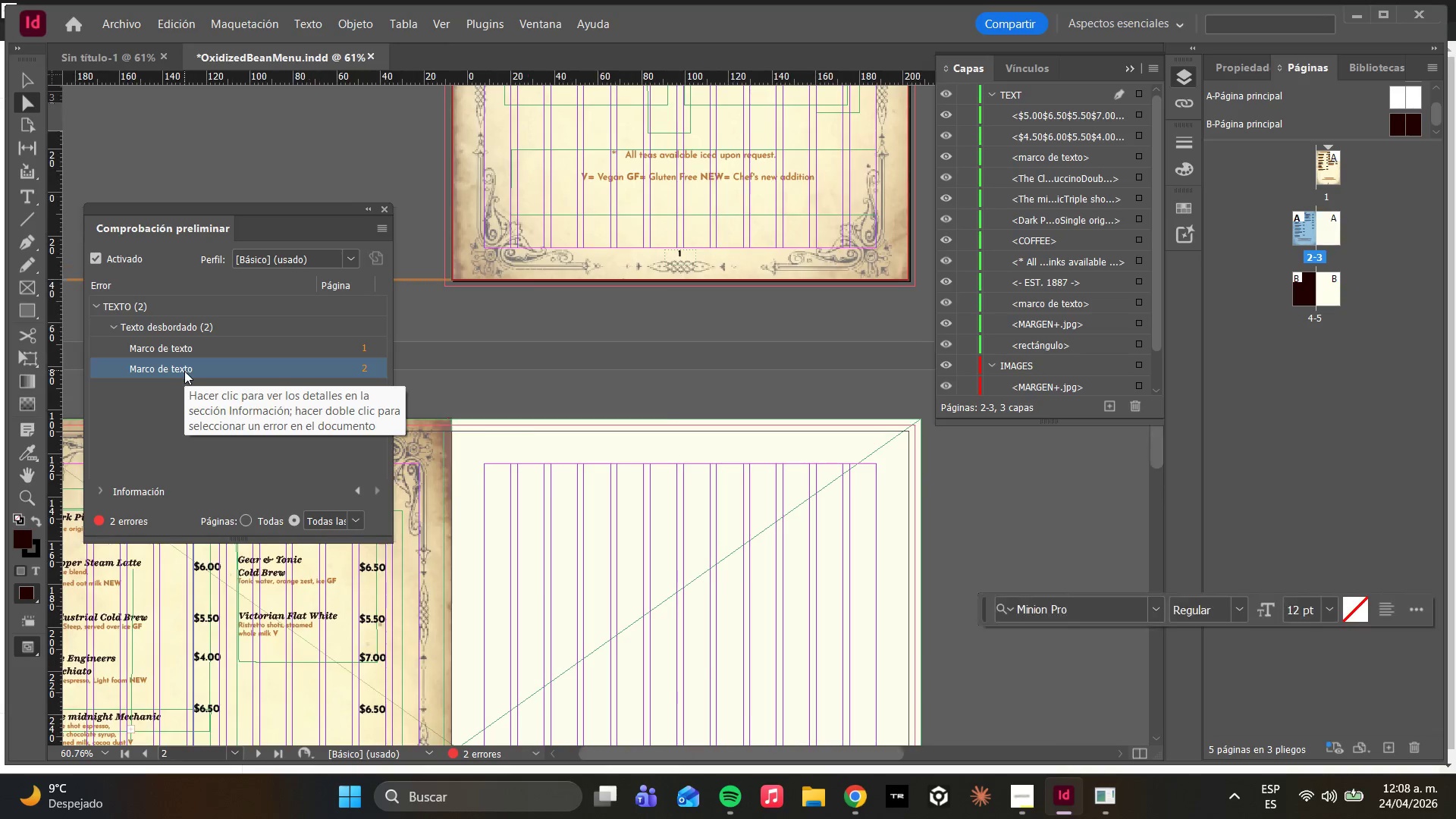 
triple_click([184, 371])
 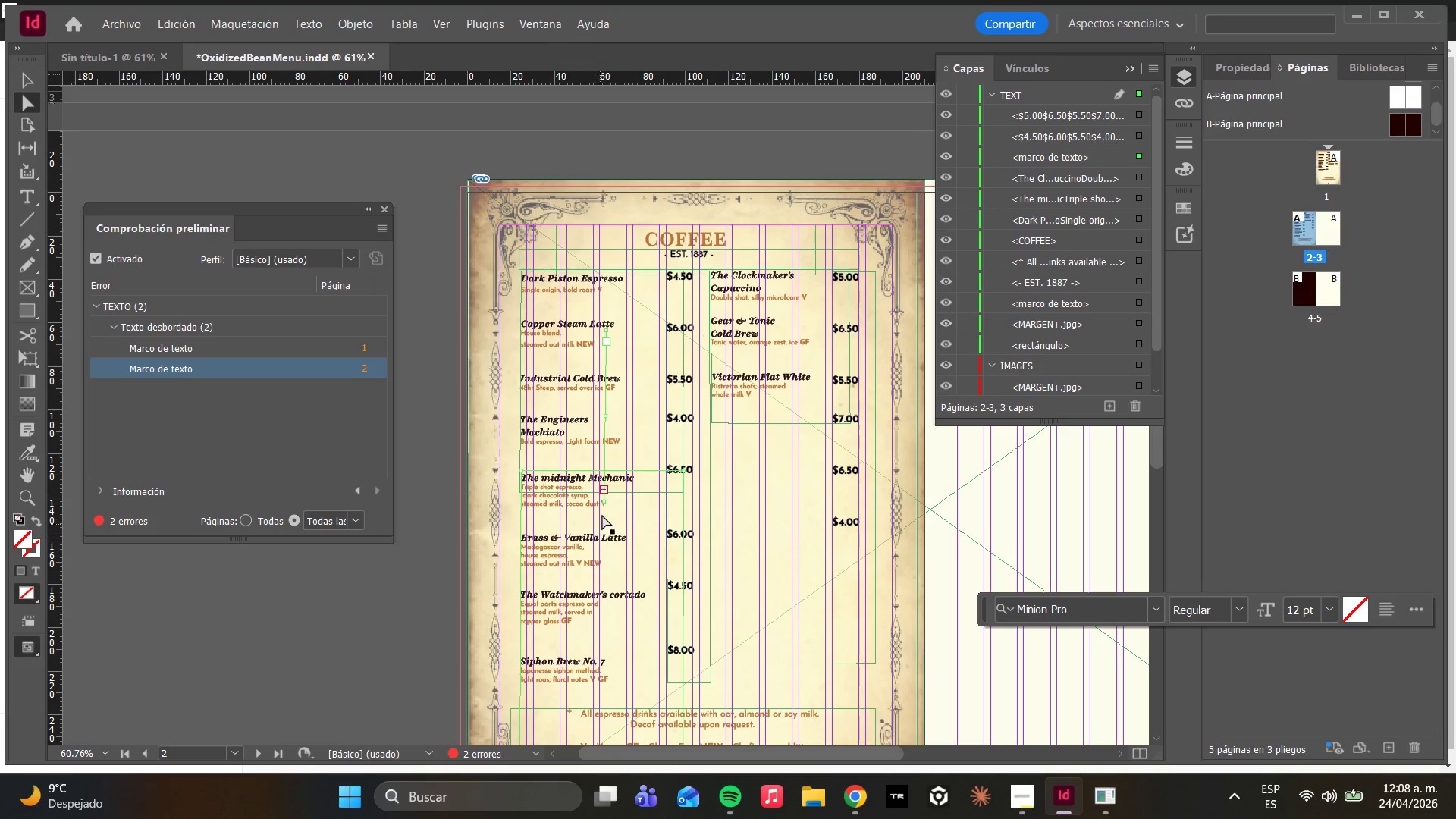 
left_click([635, 476])
 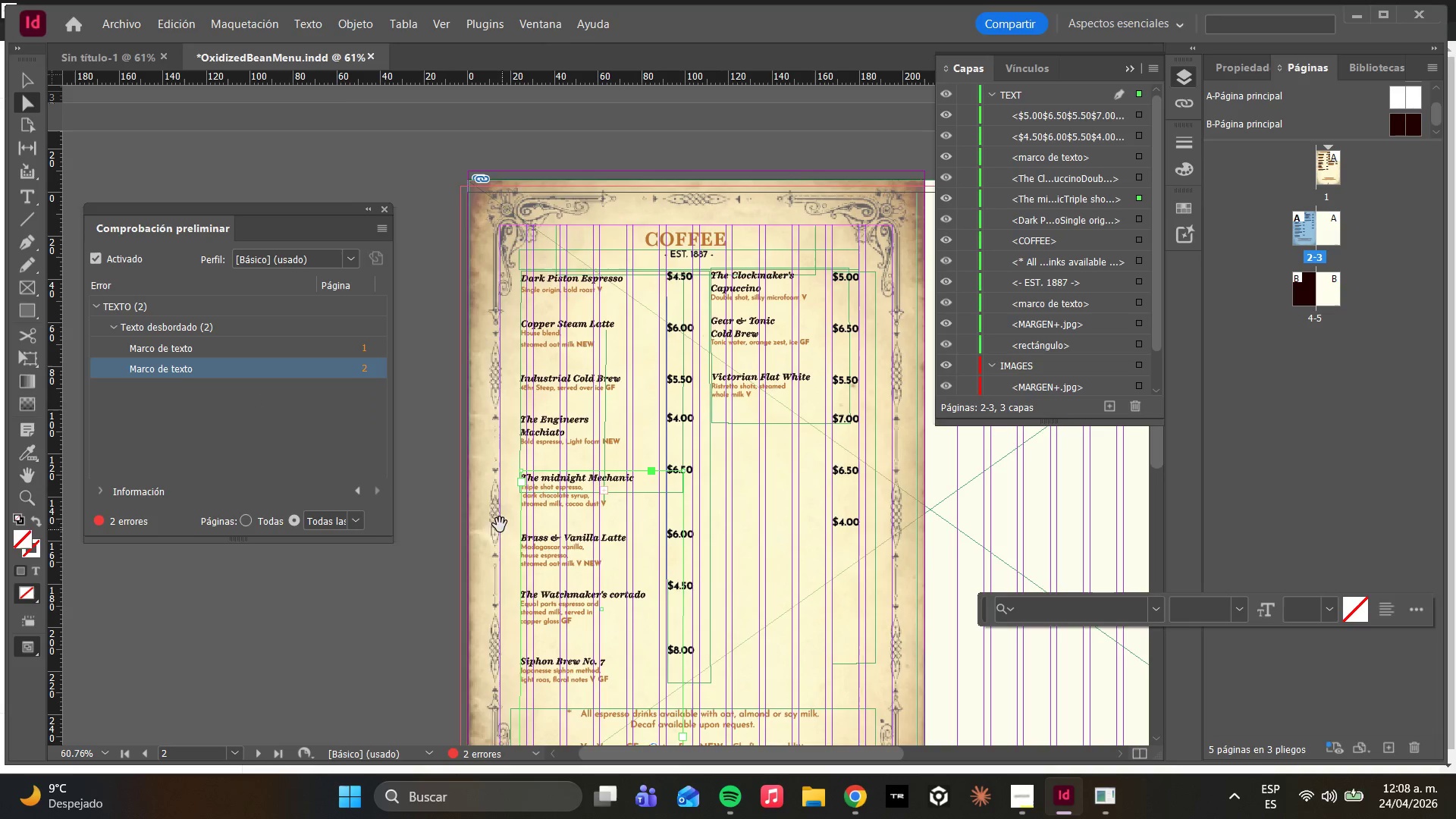 
left_click([438, 485])
 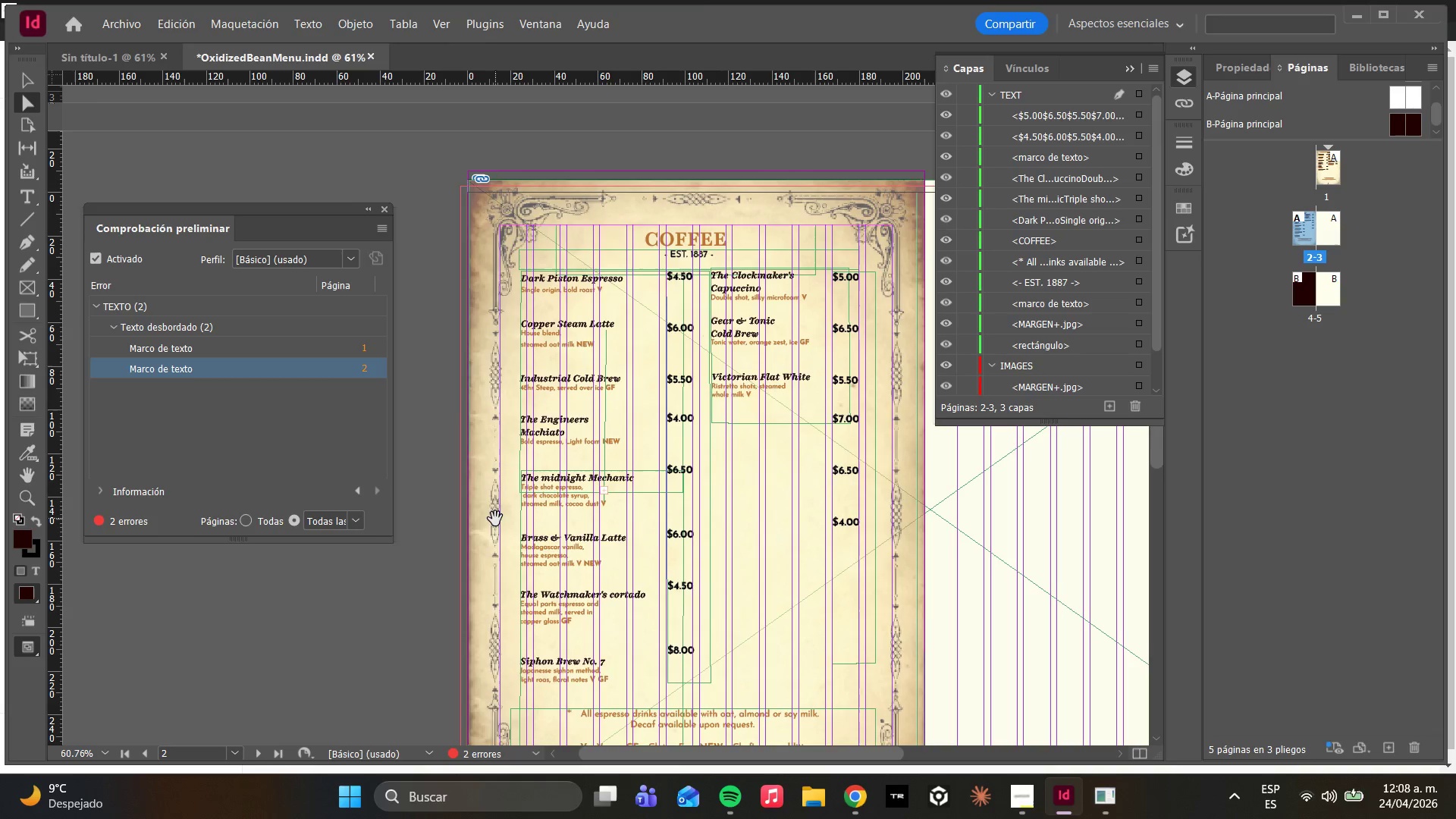 
wait(10.64)
 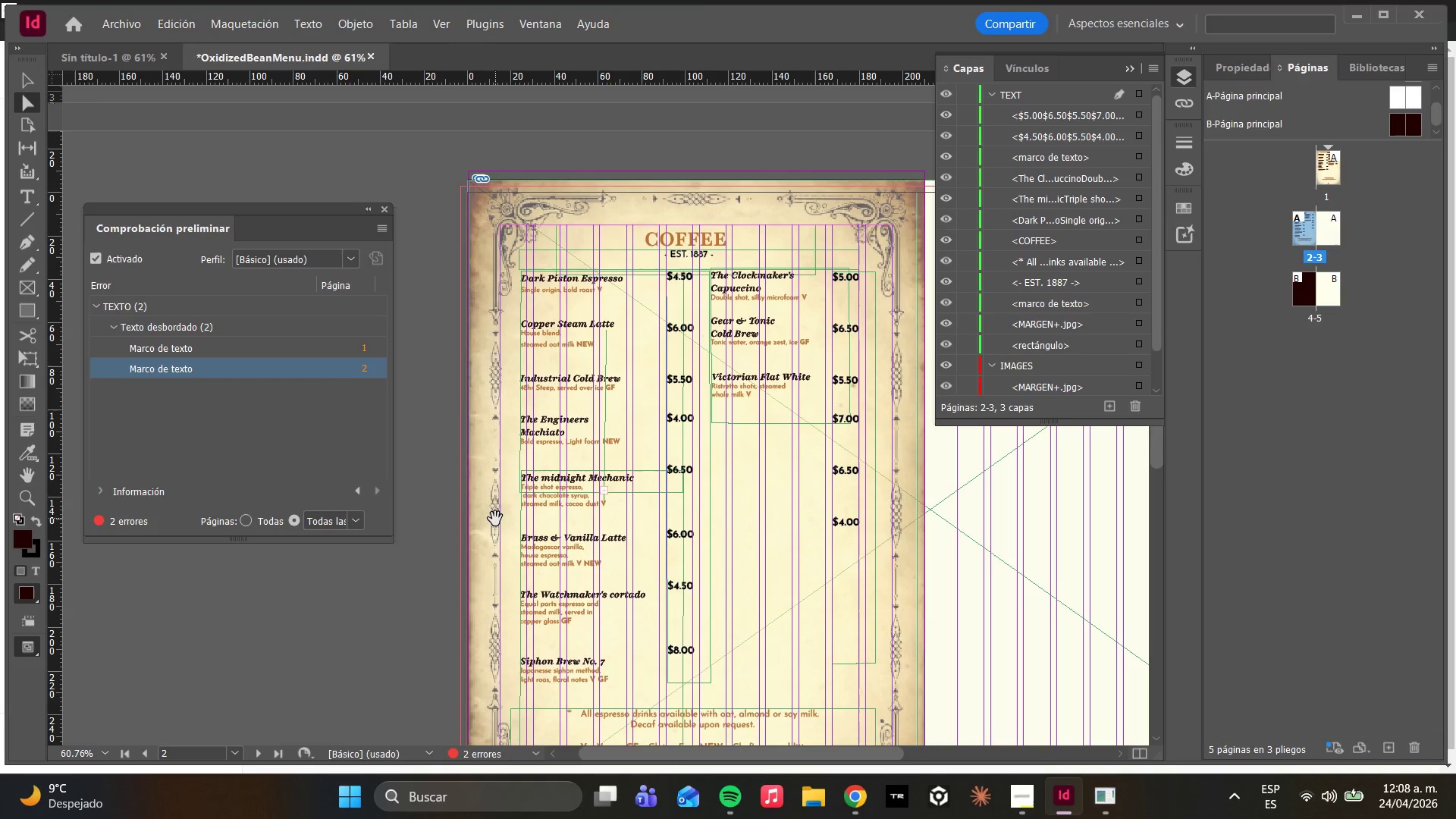 
double_click([287, 352])
 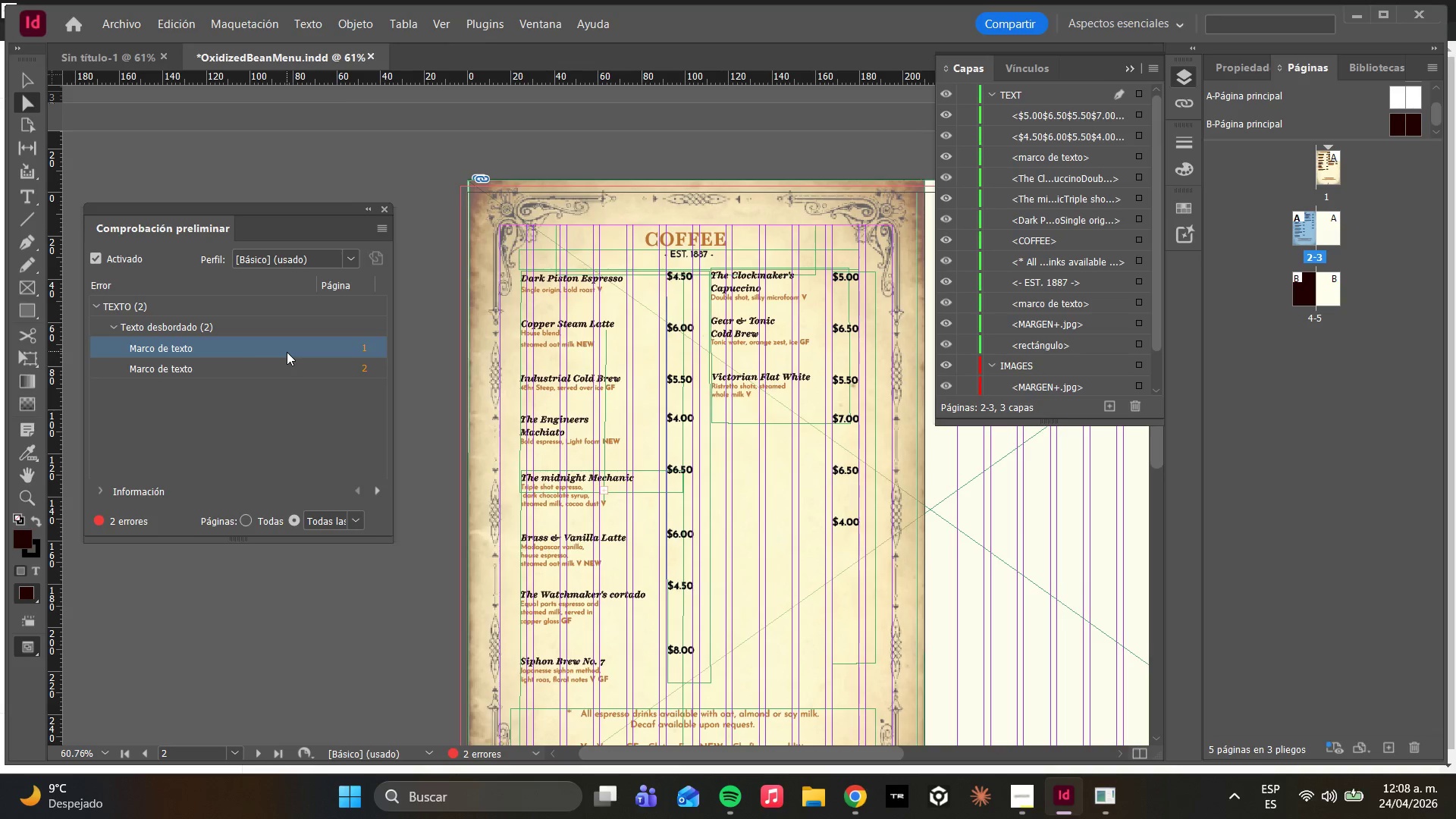 
triple_click([287, 352])
 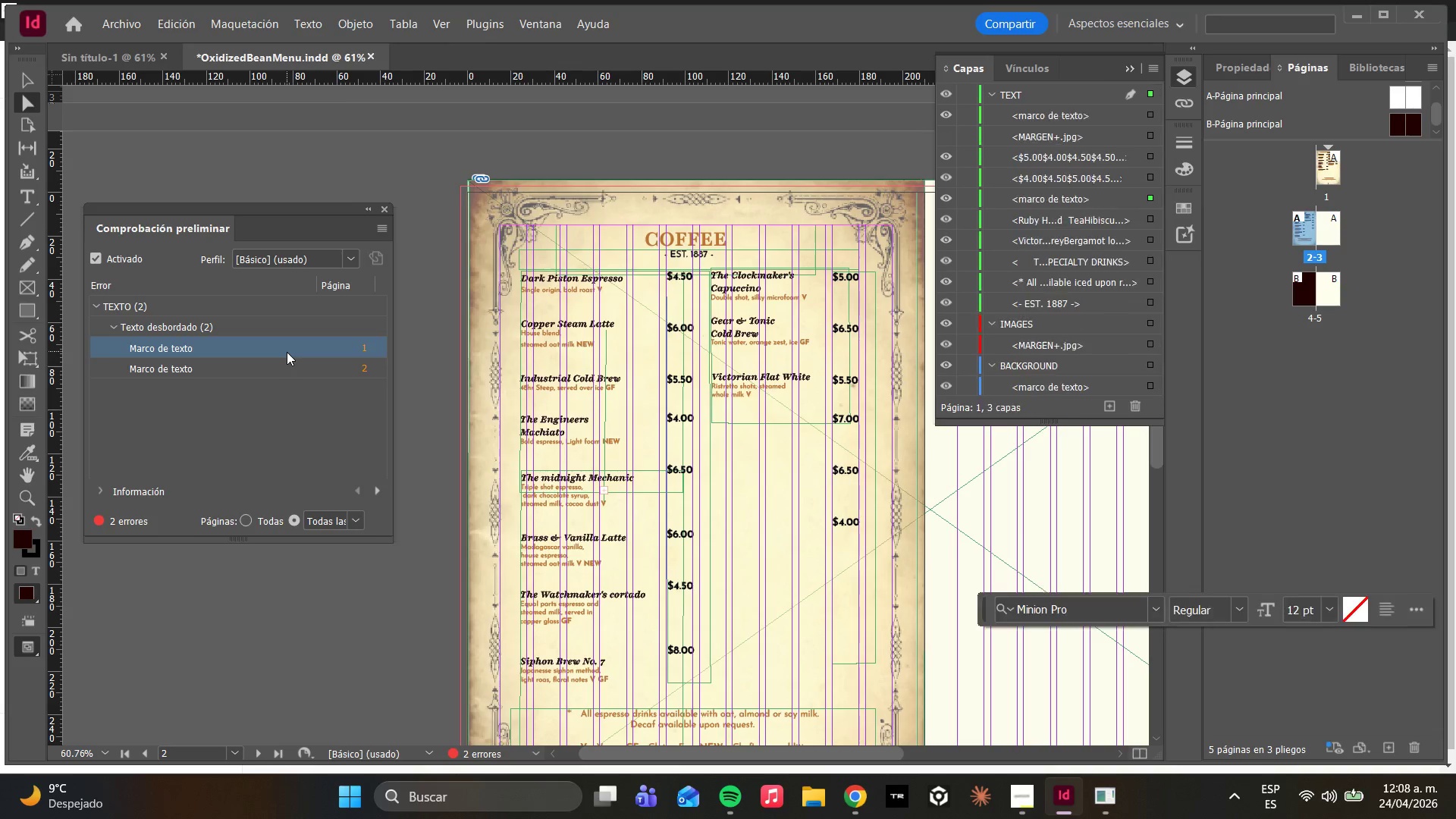 
triple_click([287, 352])
 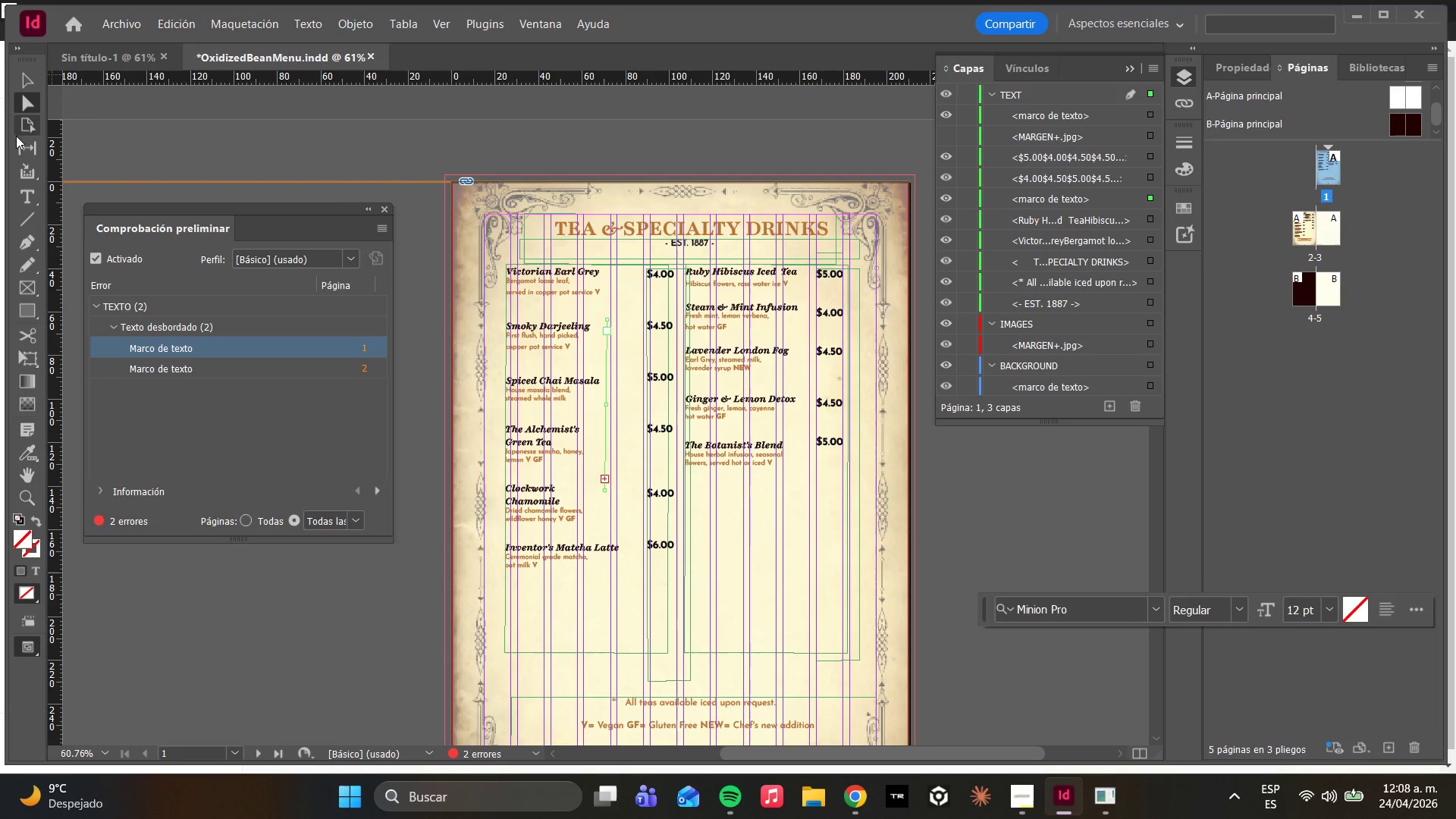 
left_click([28, 99])
 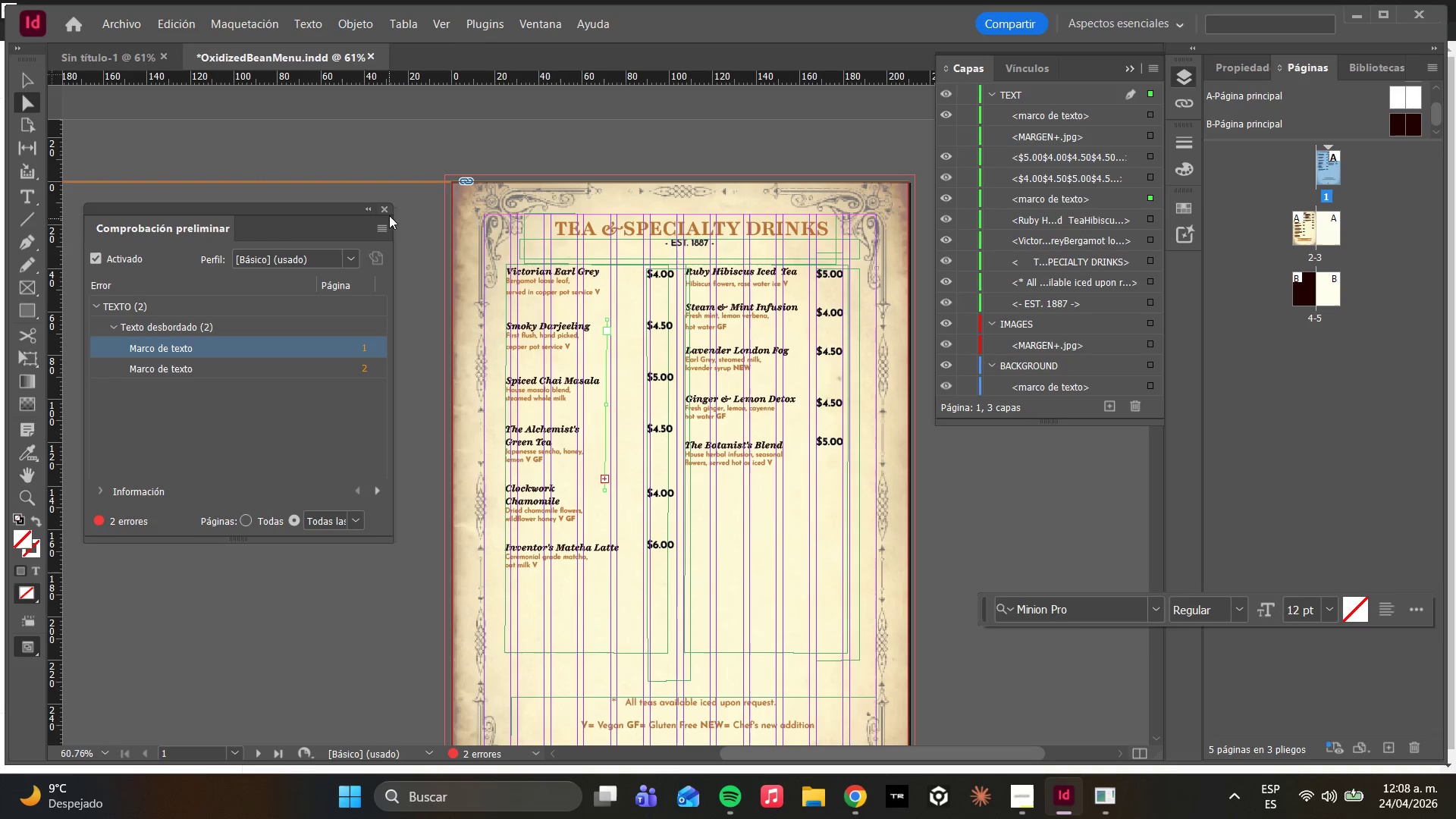 
left_click([385, 206])
 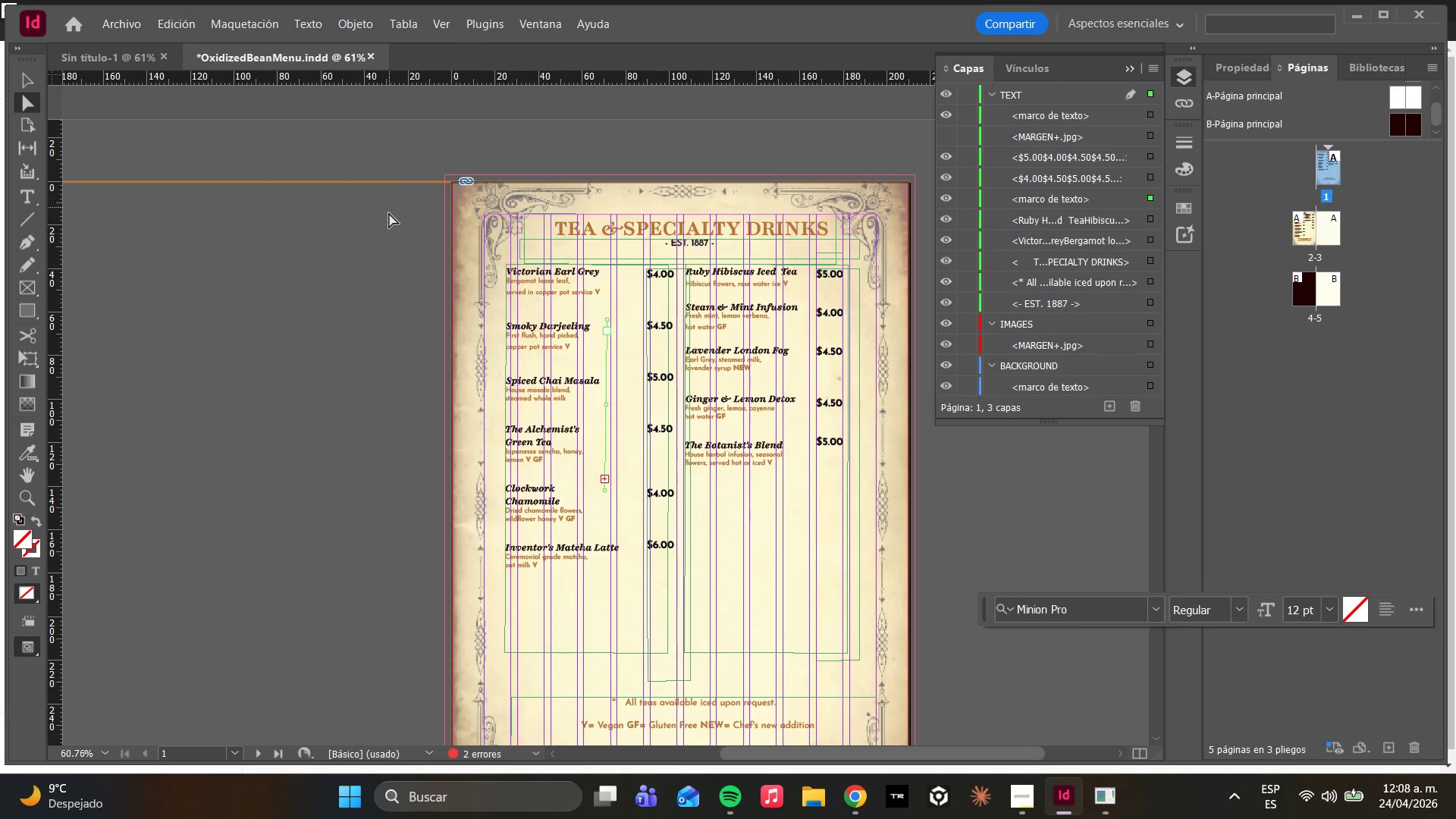 
scroll: coordinate [425, 412], scroll_direction: down, amount: 13.0
 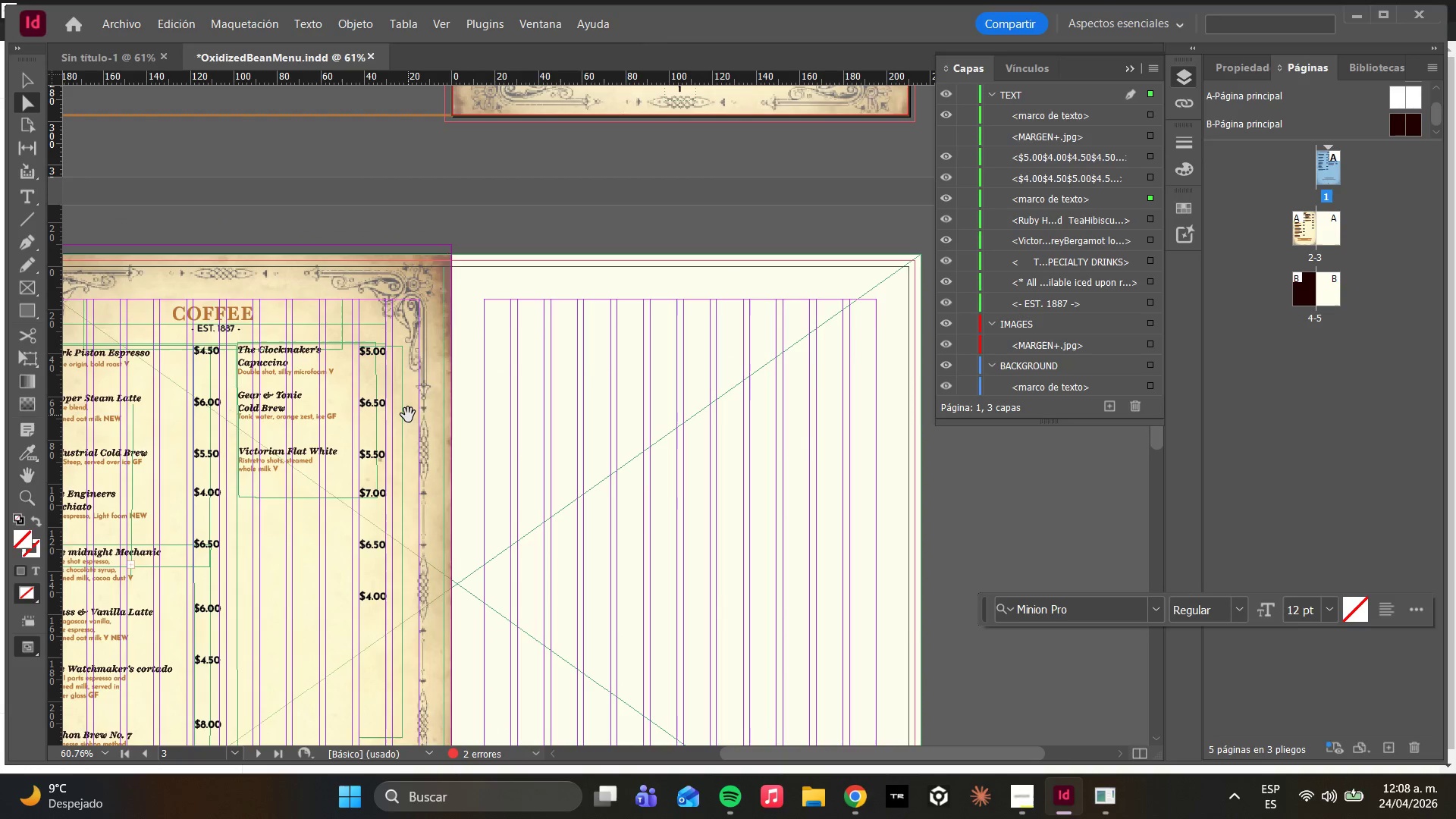 
key(W)
 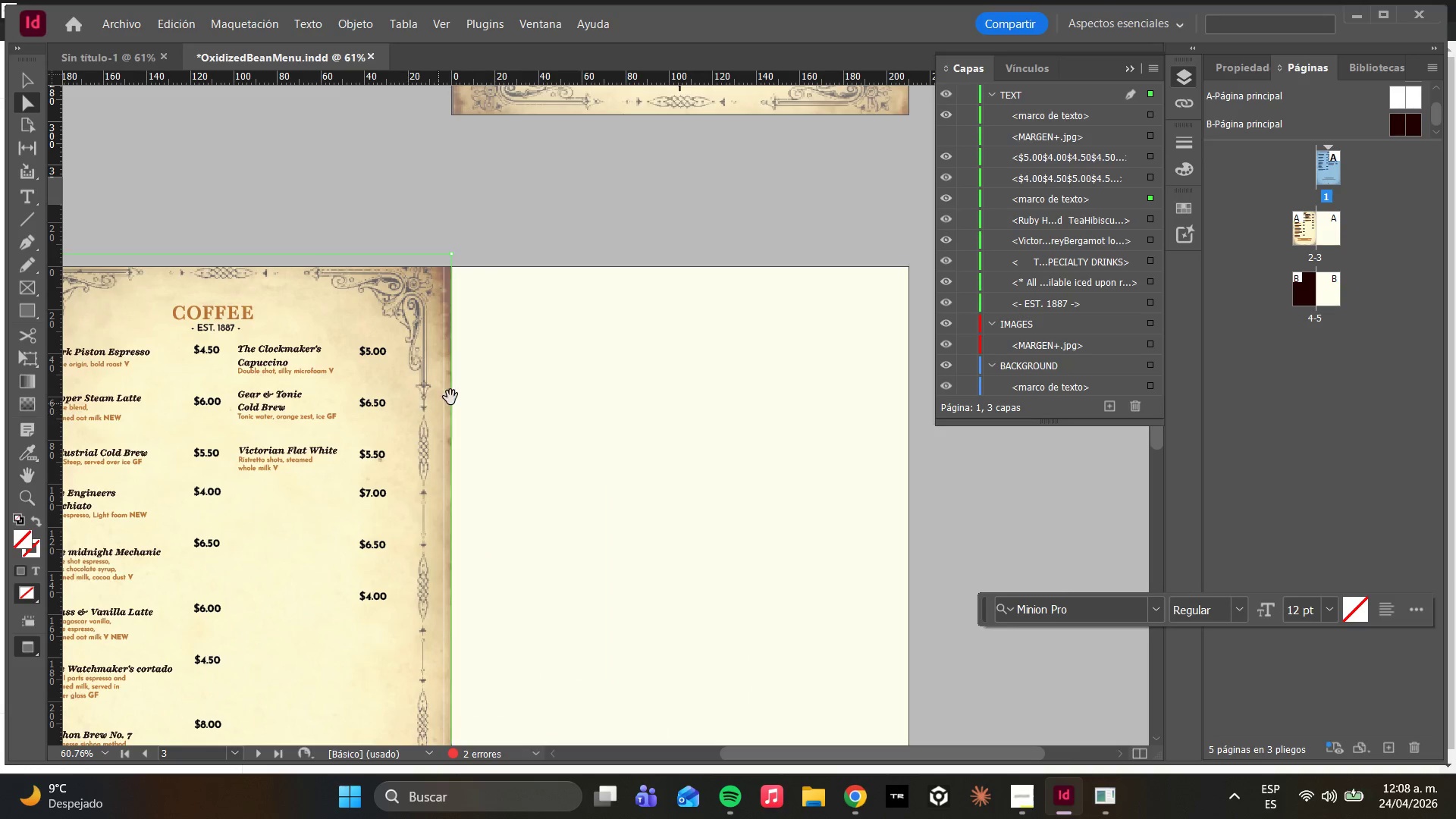 
scroll: coordinate [531, 381], scroll_direction: up, amount: 12.0
 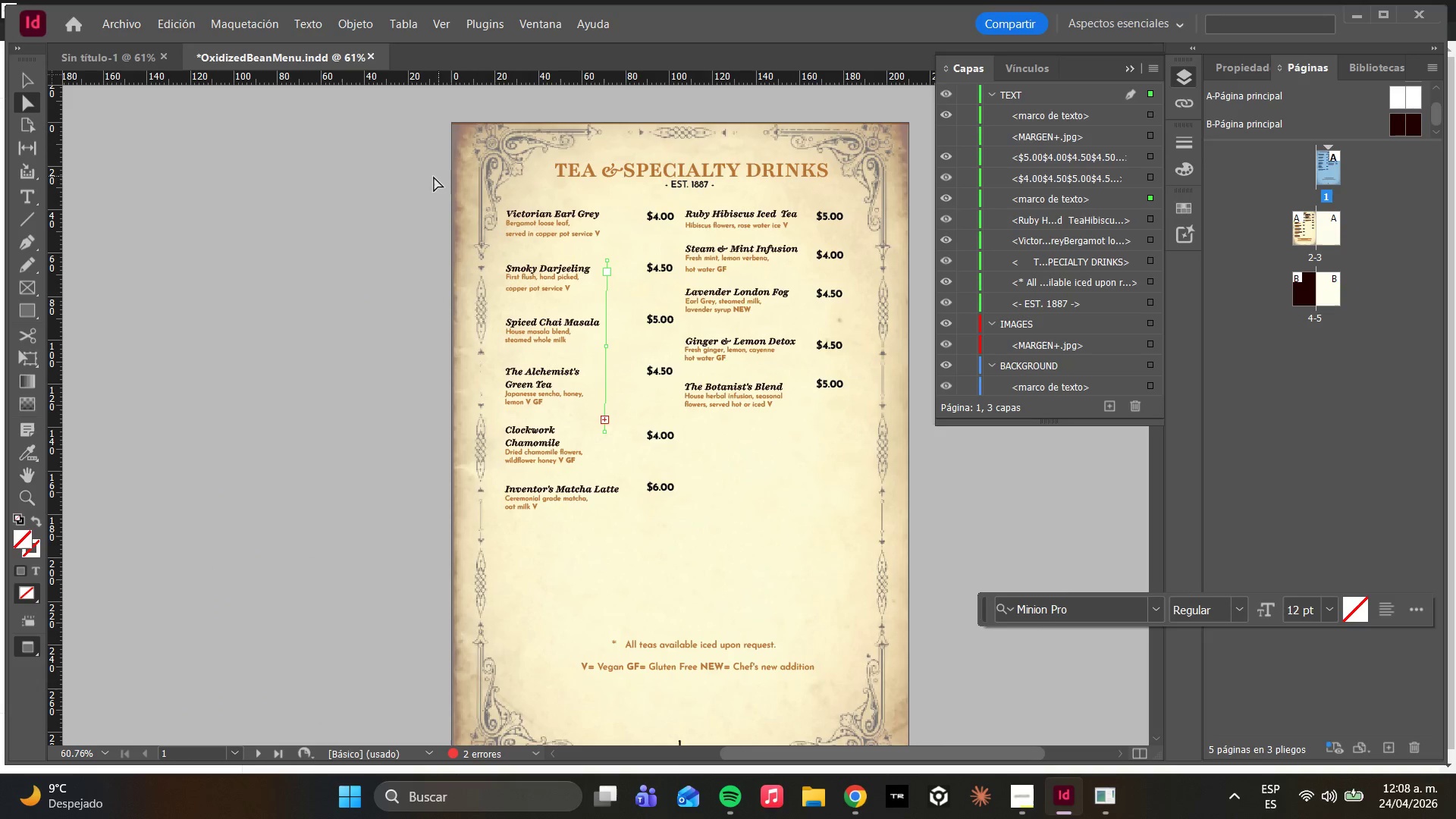 
left_click([596, 168])
 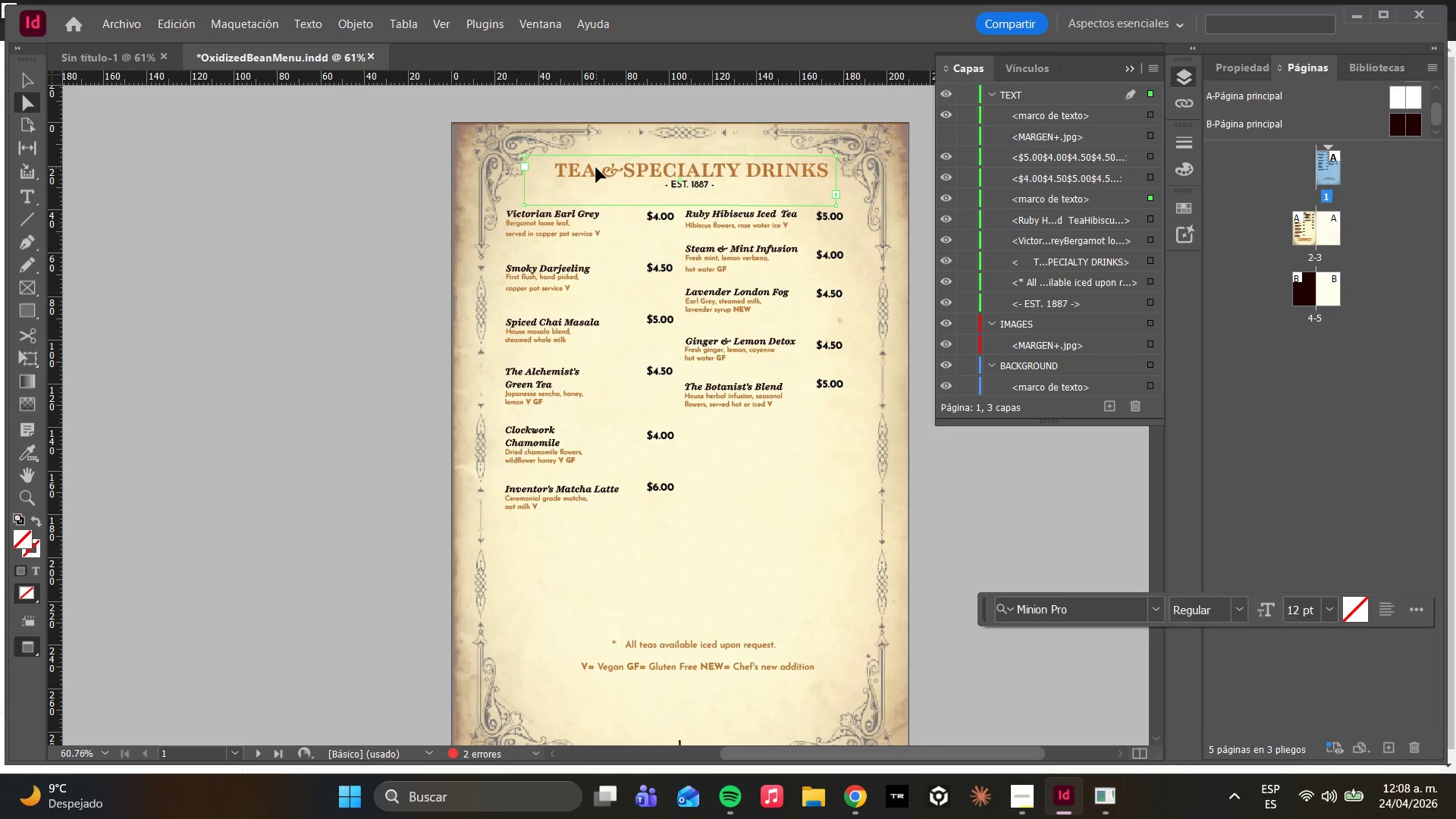 
hold_key(key=ShiftLeft, duration=6.02)
left_click([561, 271])
 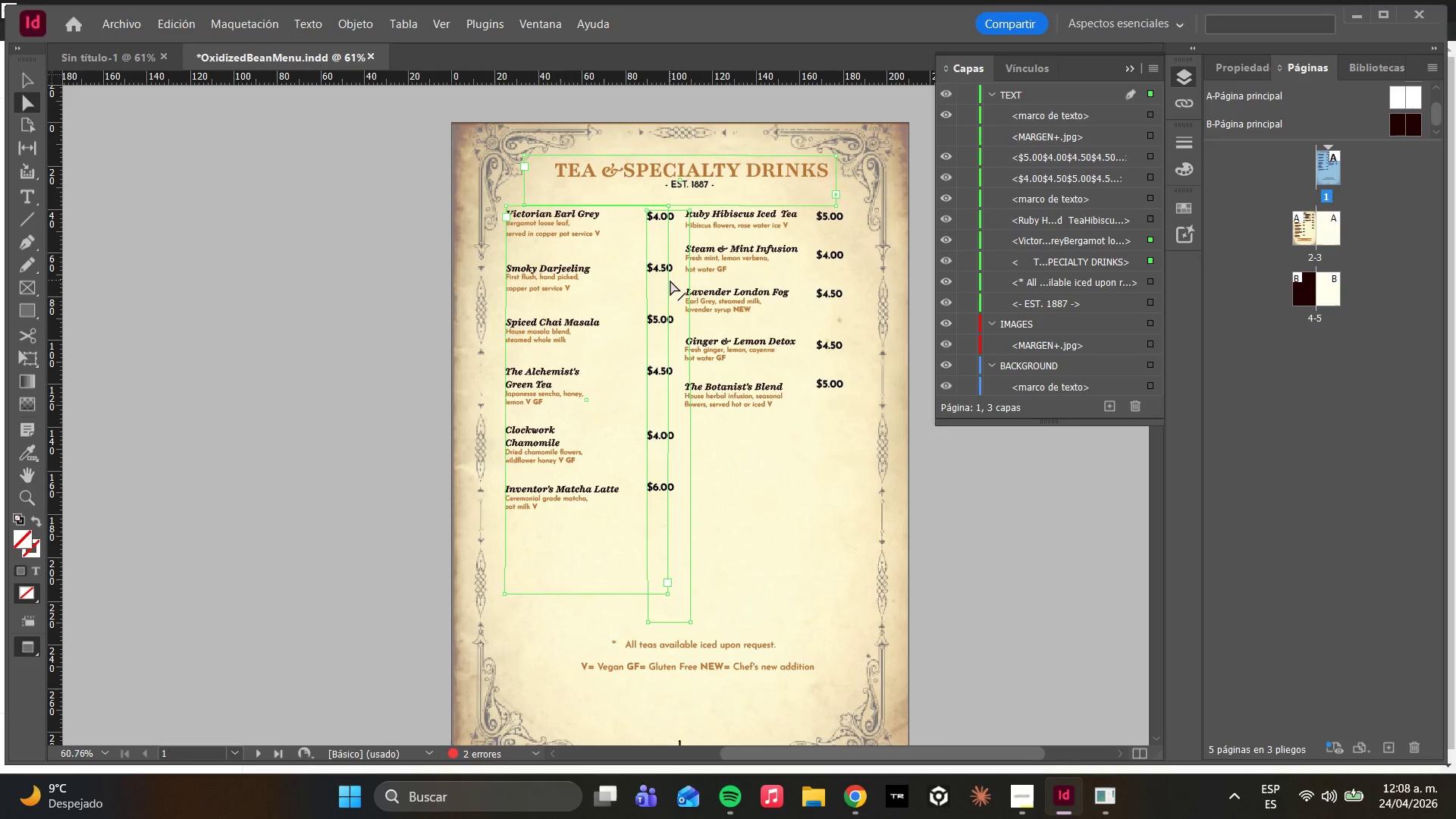 
left_click([673, 281])
 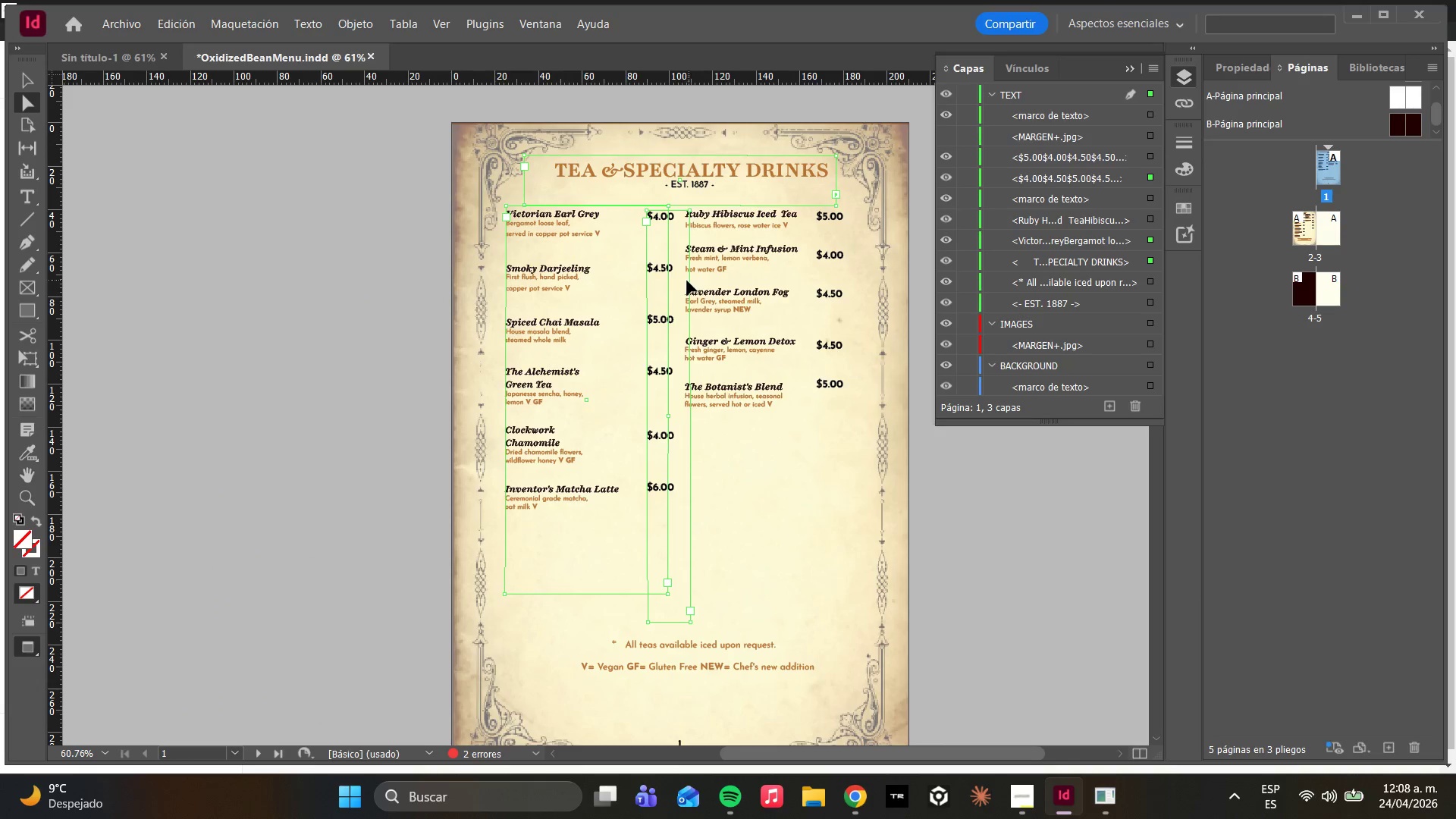 
left_click([775, 283])
 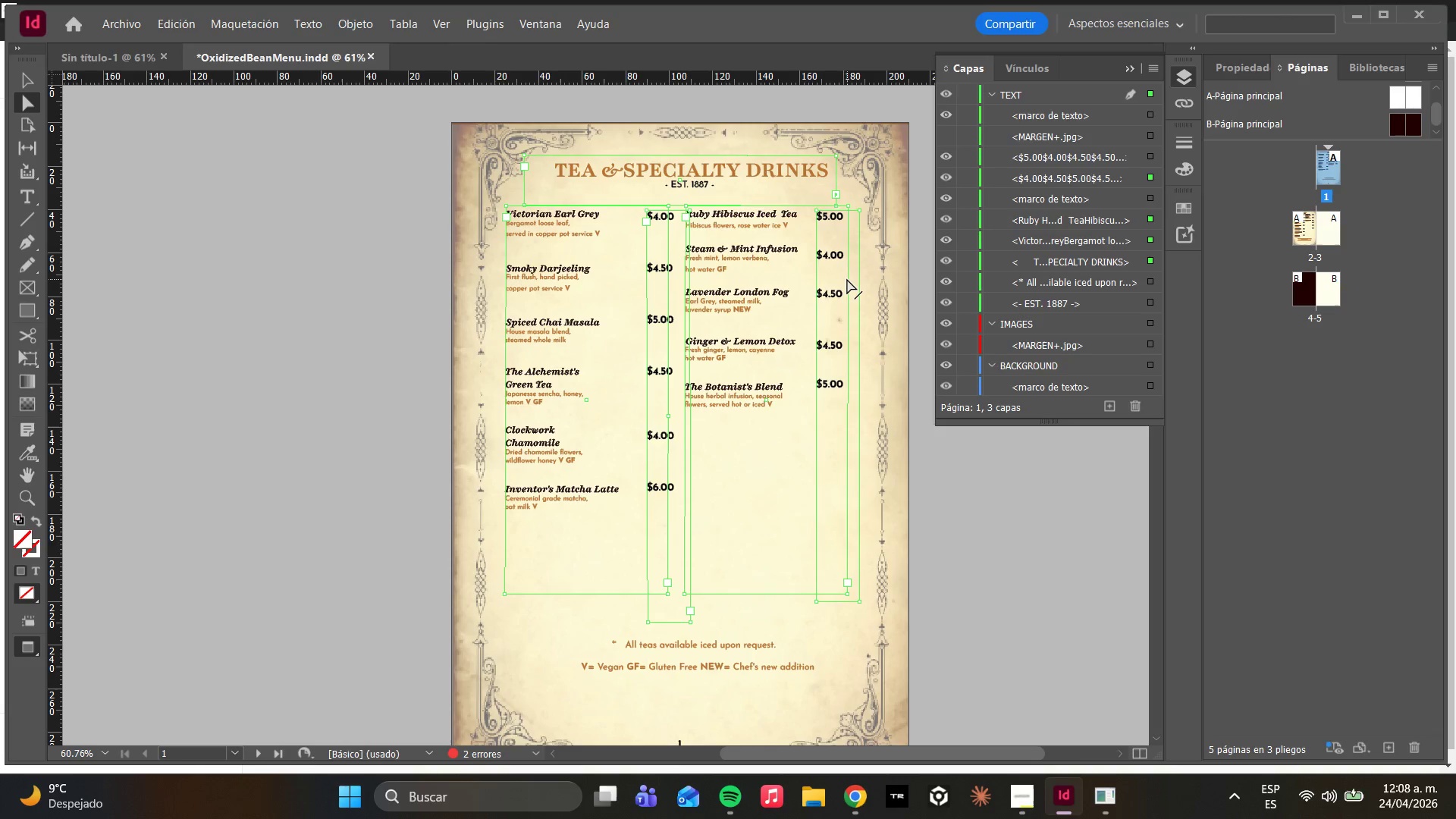 
left_click([847, 279])
 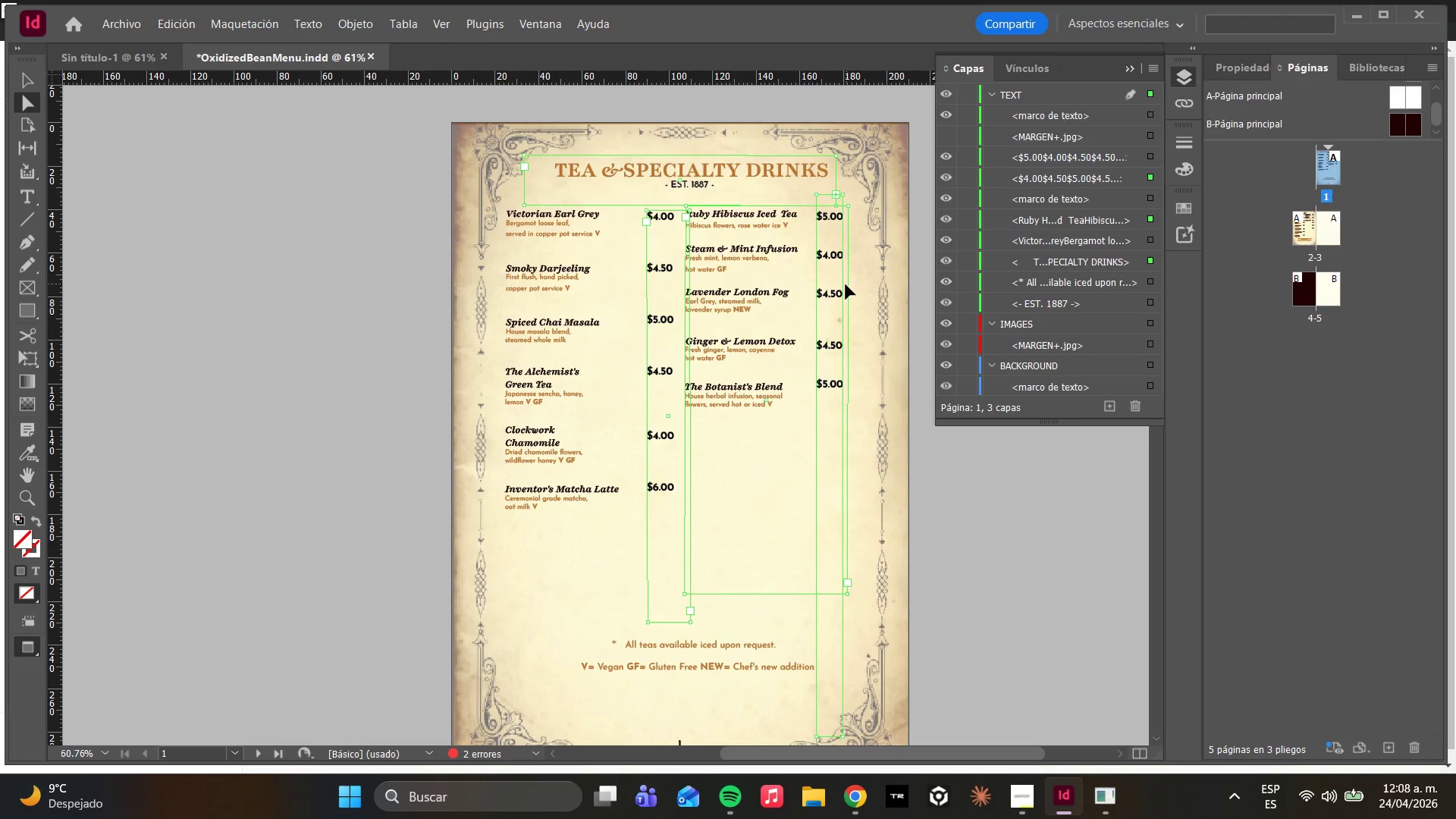 
hold_key(key=ShiftLeft, duration=0.83)
left_click([852, 284])
 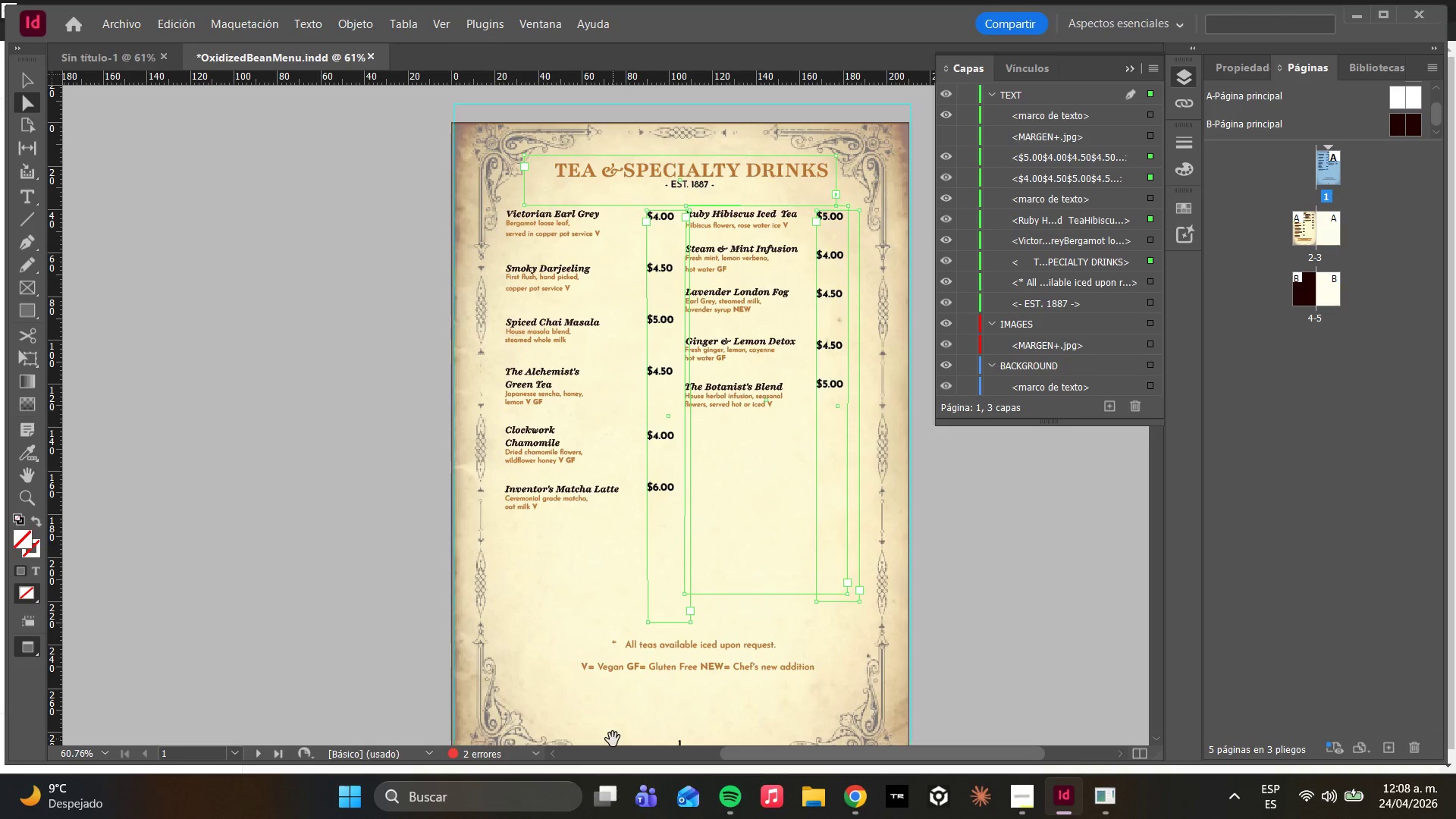 
hold_key(key=ShiftLeft, duration=1.09)
 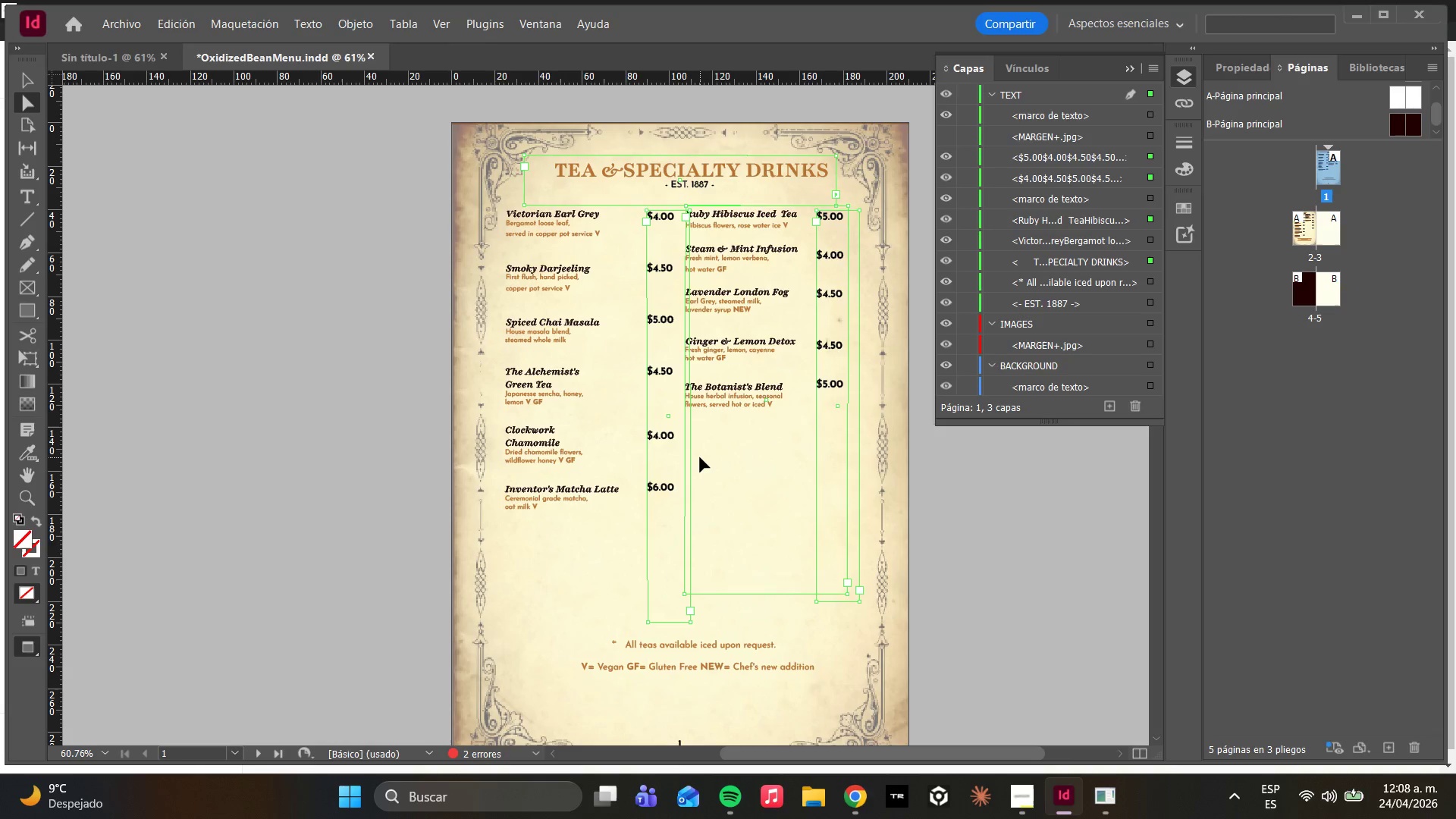 
key(Control+C)
 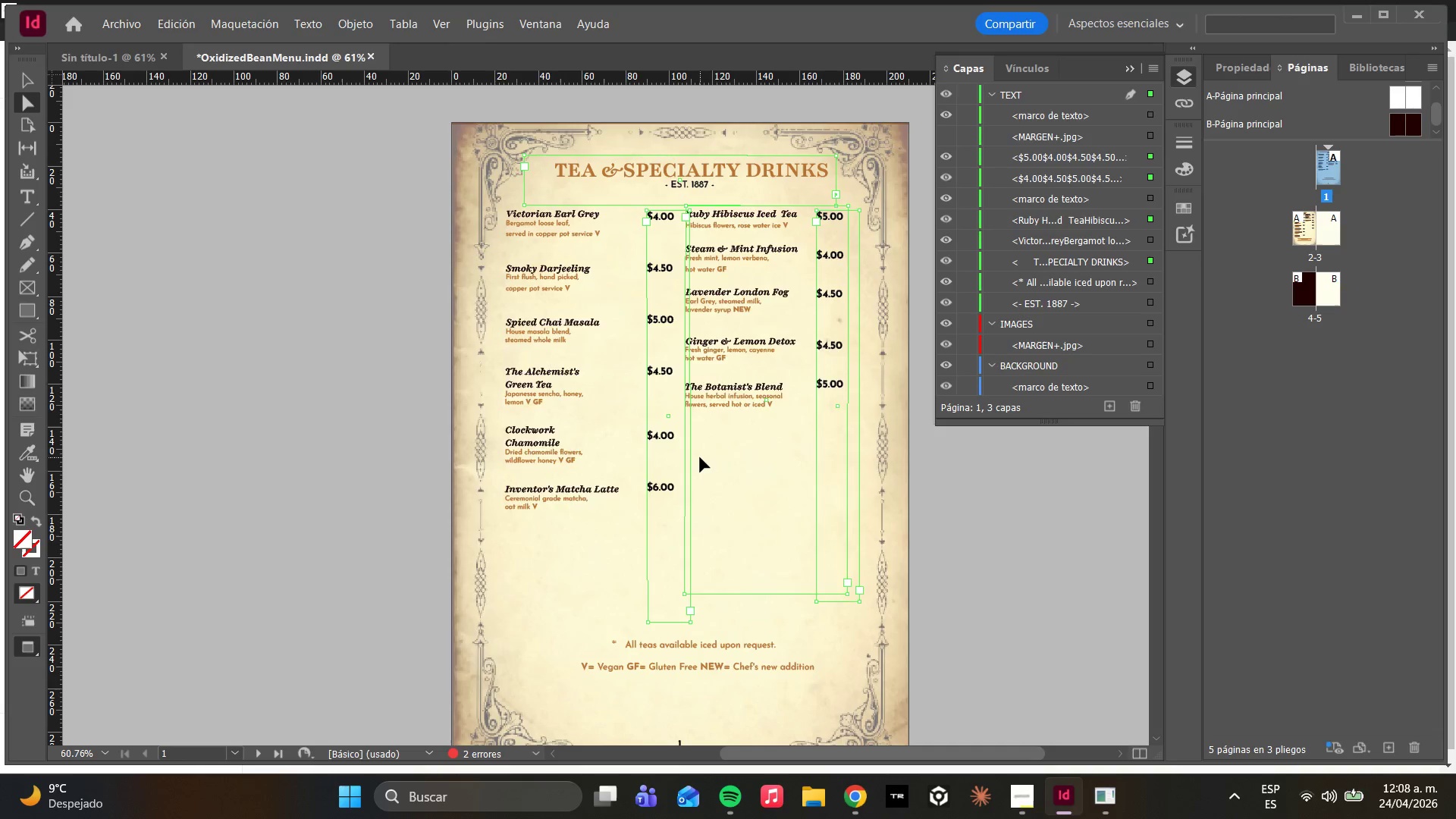 
left_click([700, 460])
 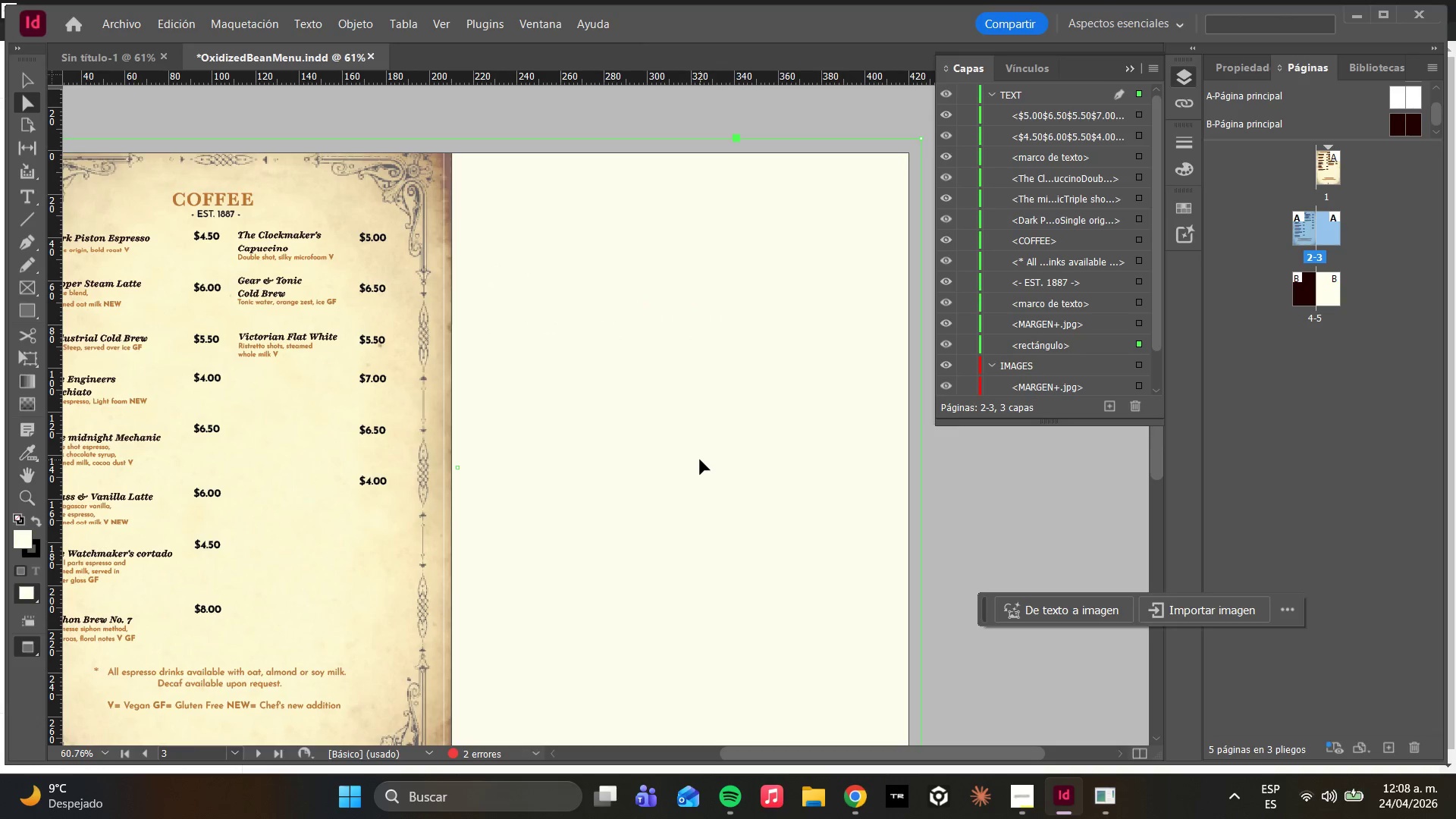 
scroll: coordinate [700, 457], scroll_direction: down, amount: 14.0
 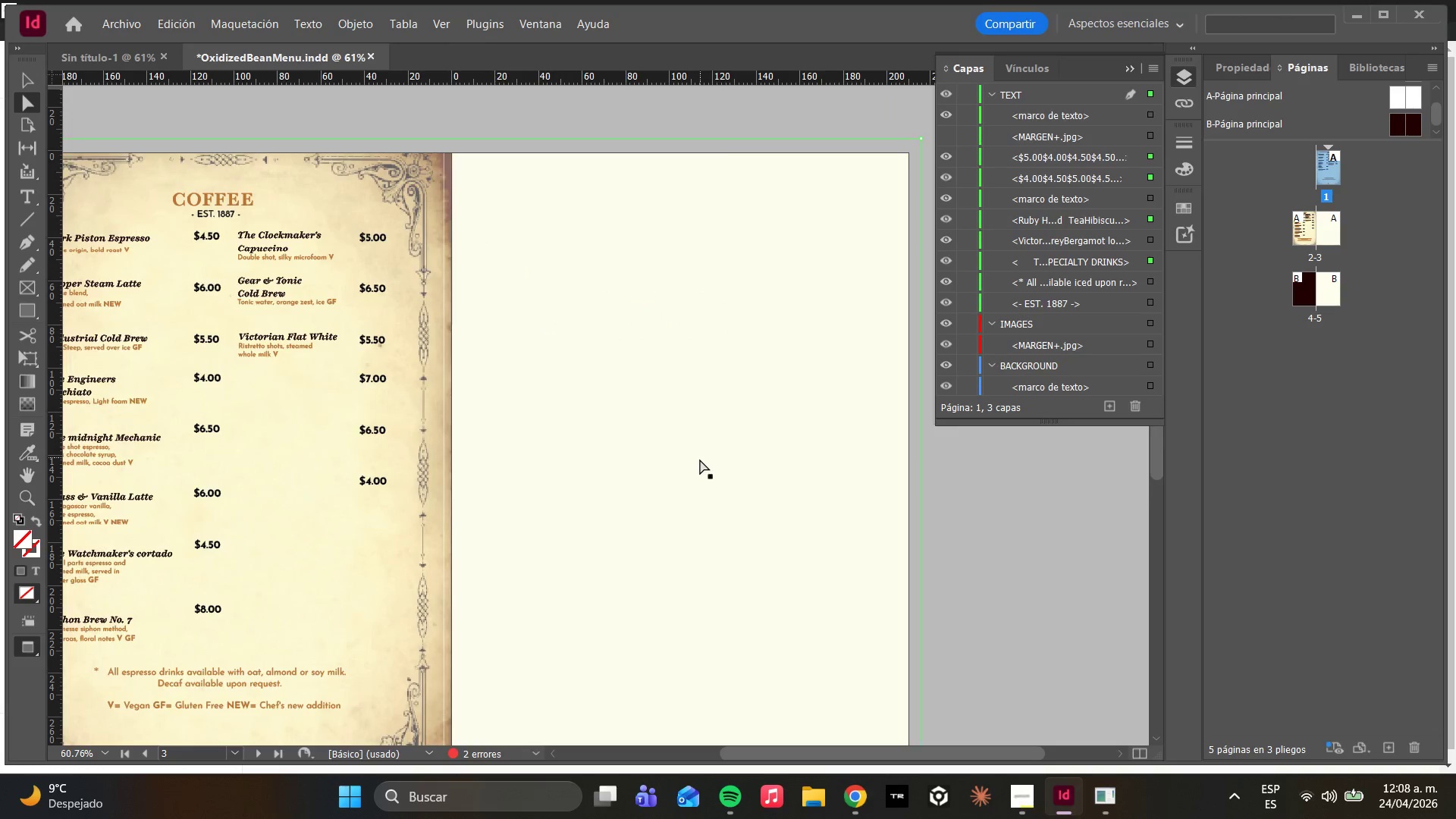 
key(Control+V)
 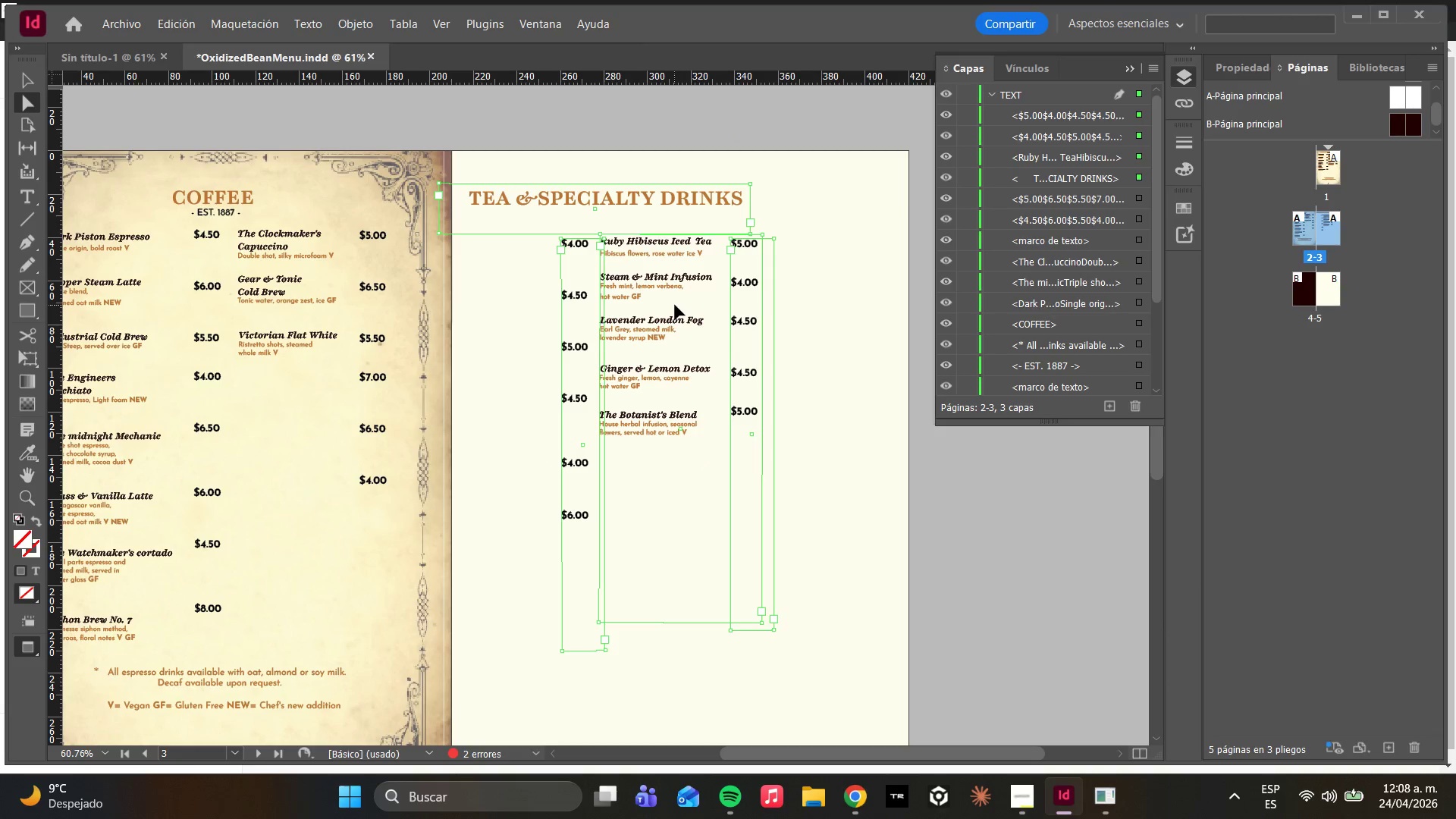 
wait(6.08)
 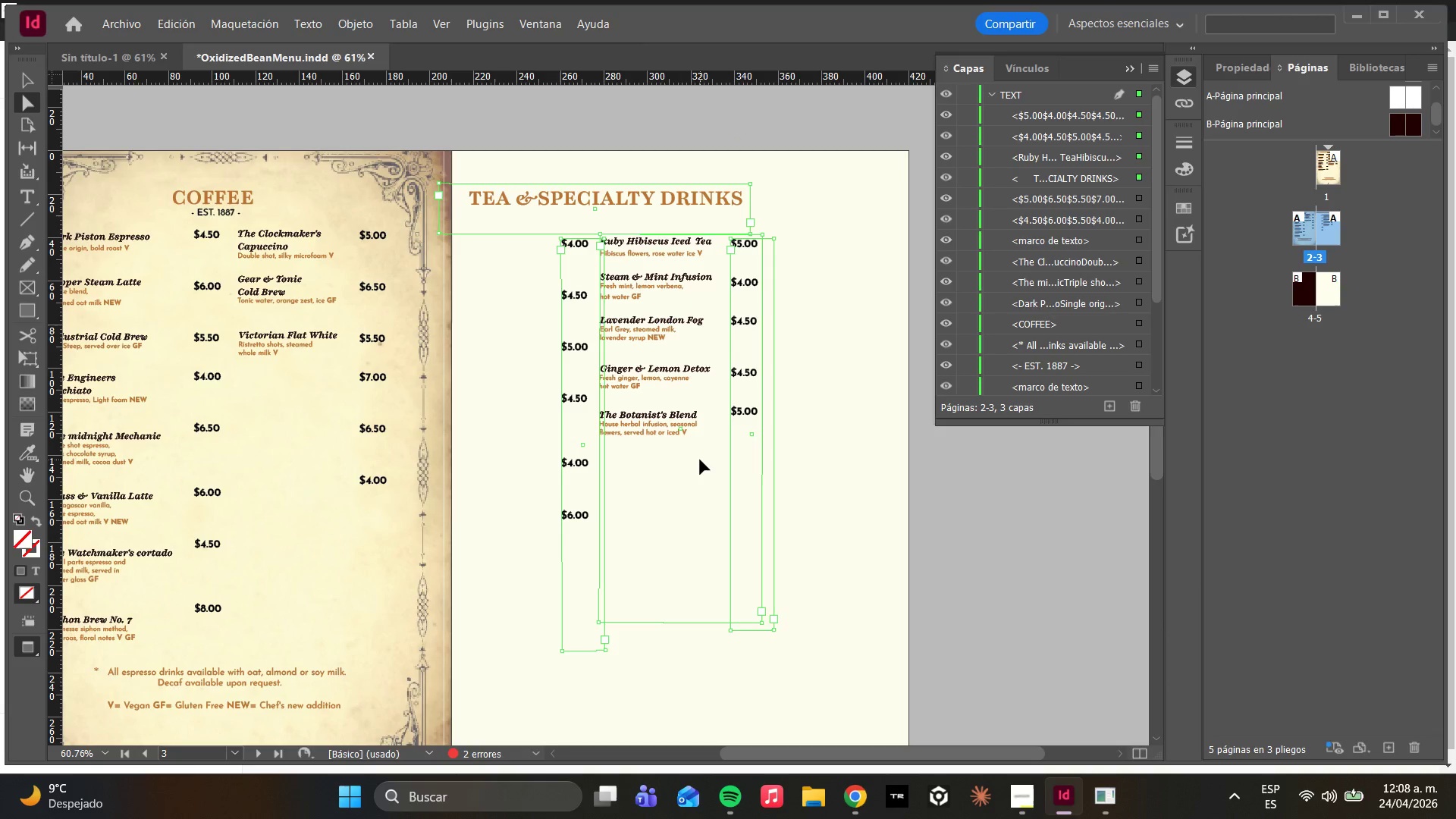 
left_click_drag(start_coordinate=[673, 302], to_coordinate=[759, 307])
 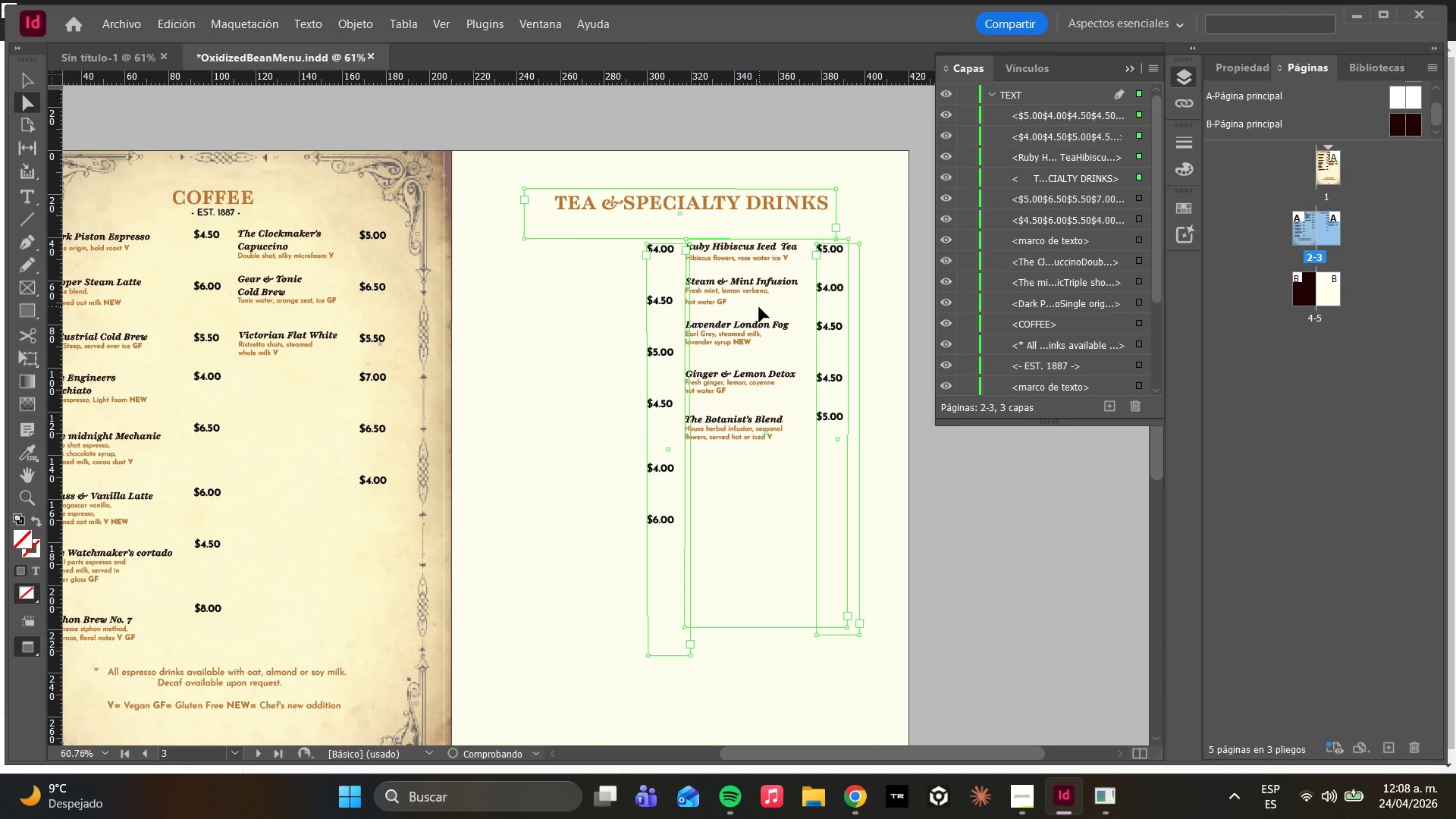 
key(W)
 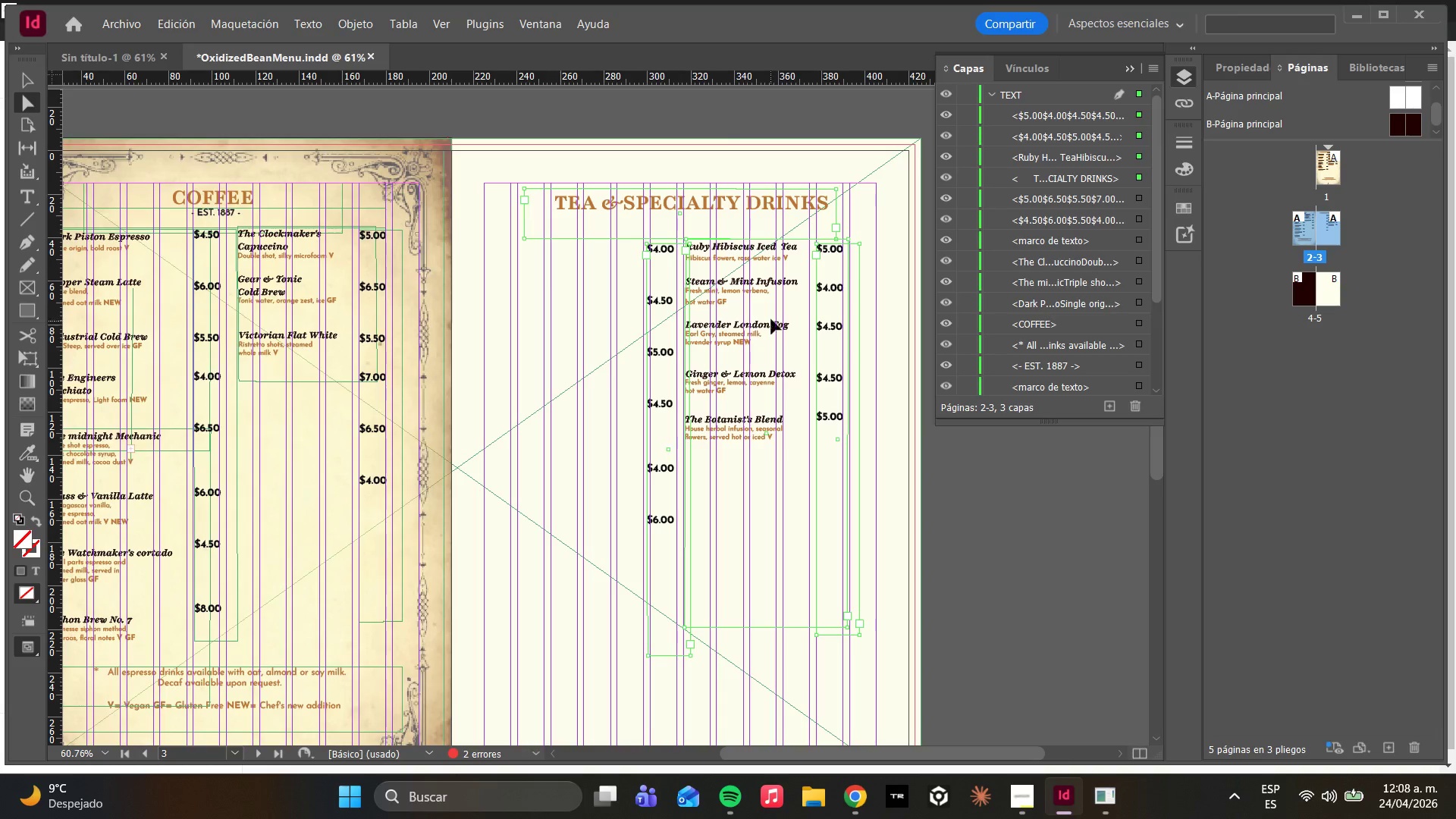 
left_click([638, 218])
 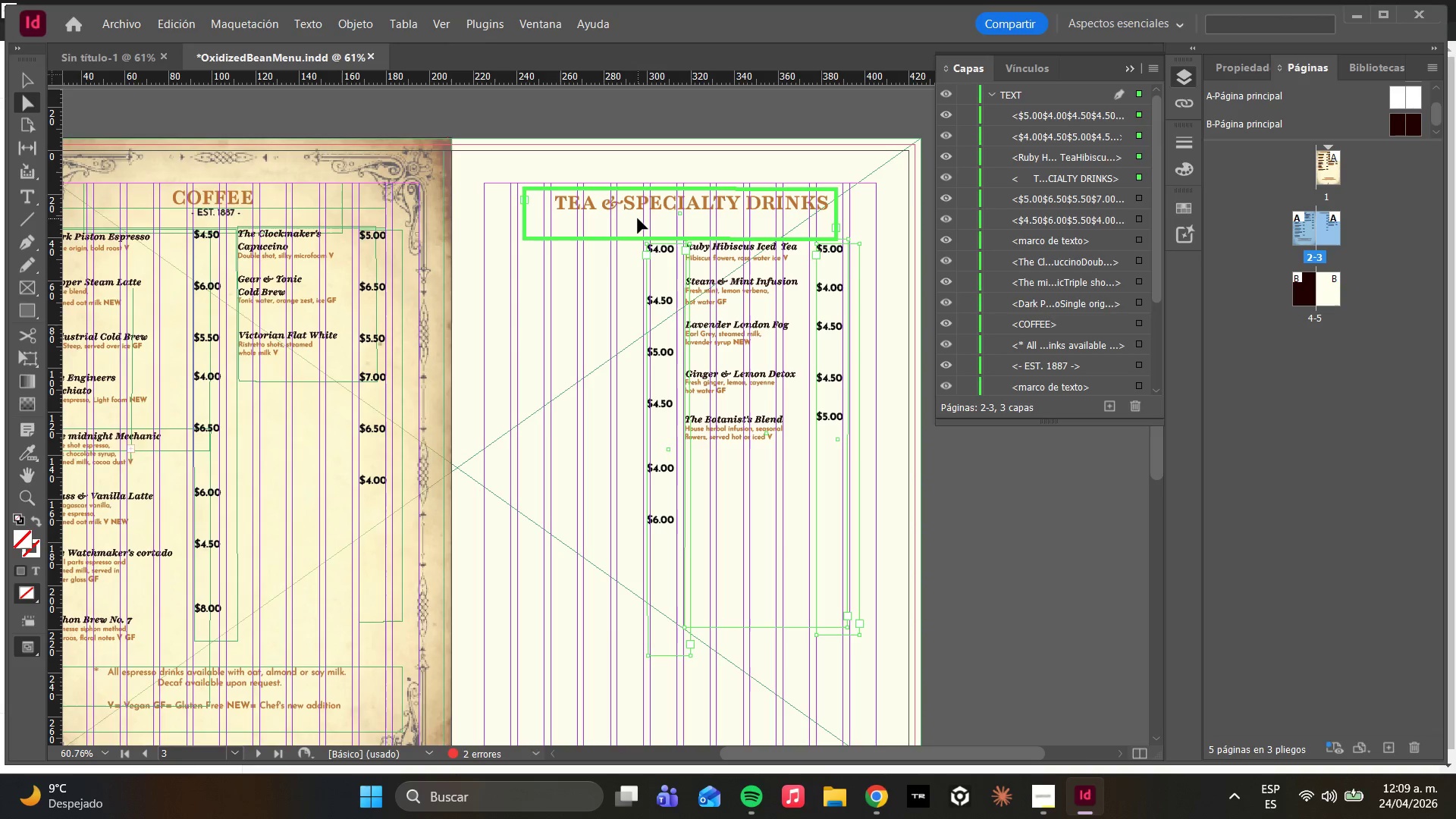 
left_click_drag(start_coordinate=[639, 218], to_coordinate=[629, 211])
 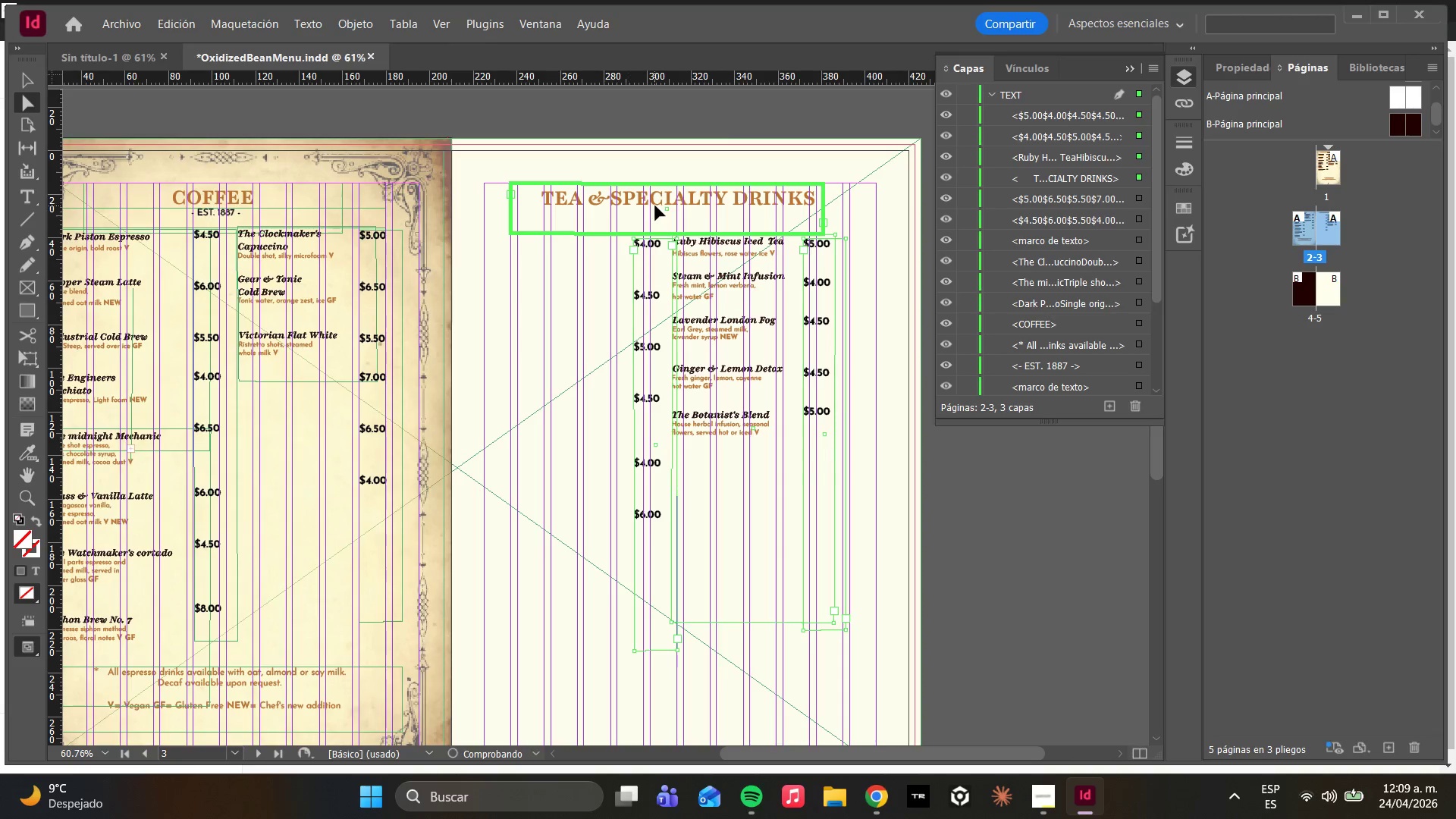 
left_click_drag(start_coordinate=[661, 204], to_coordinate=[670, 205])
 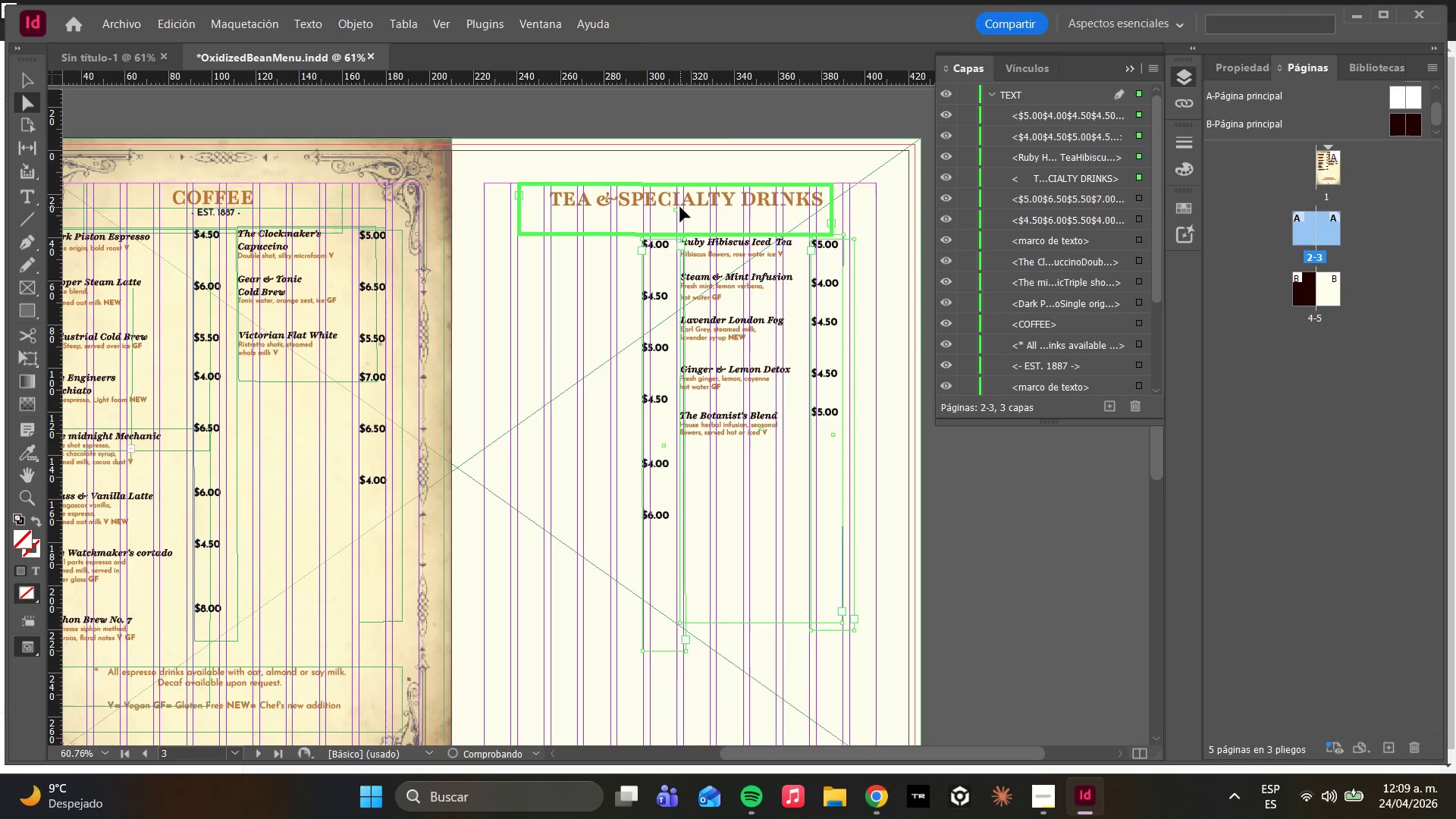 
left_click_drag(start_coordinate=[679, 206], to_coordinate=[682, 206])
 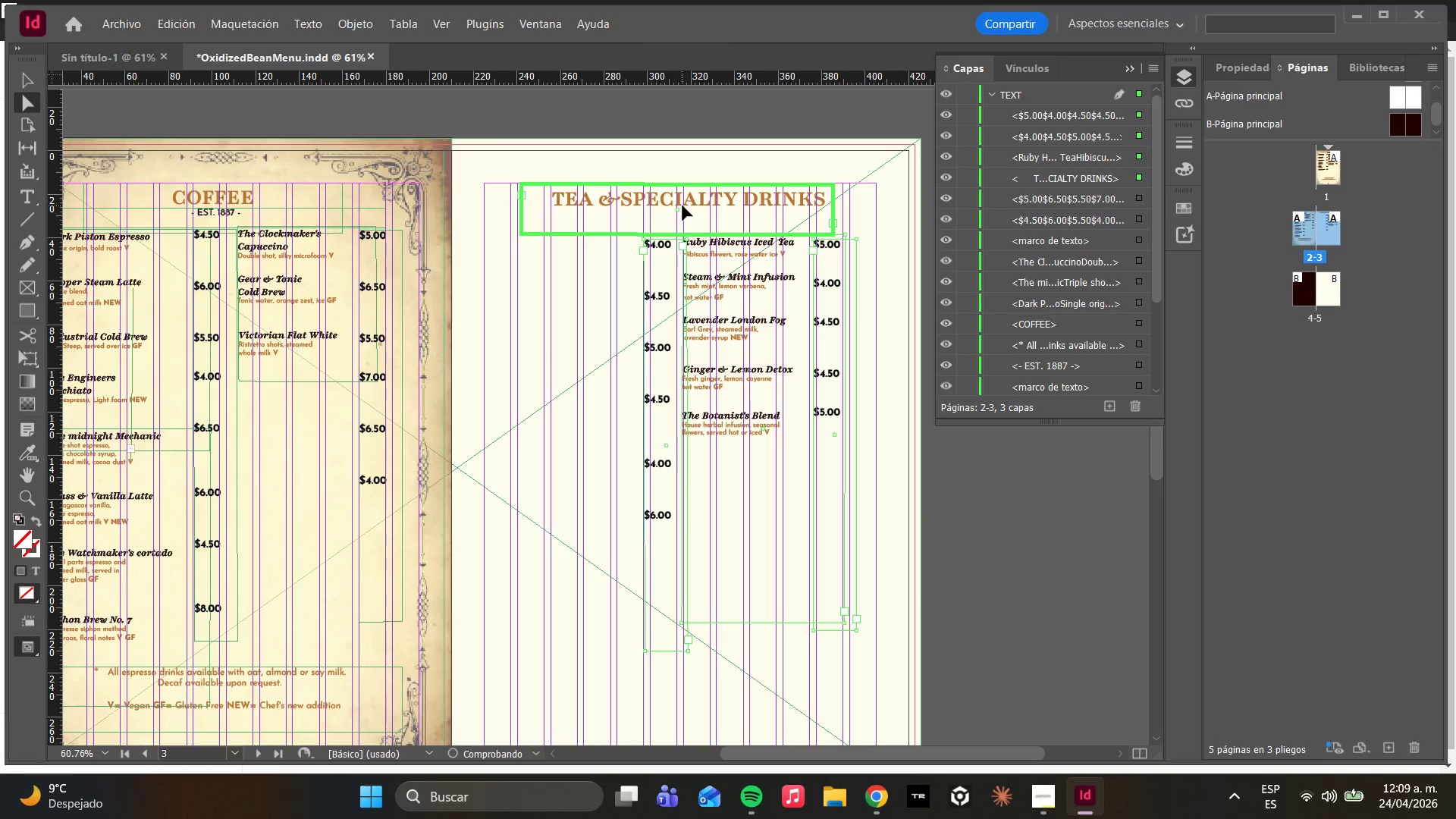 
left_click_drag(start_coordinate=[682, 206], to_coordinate=[687, 206])
 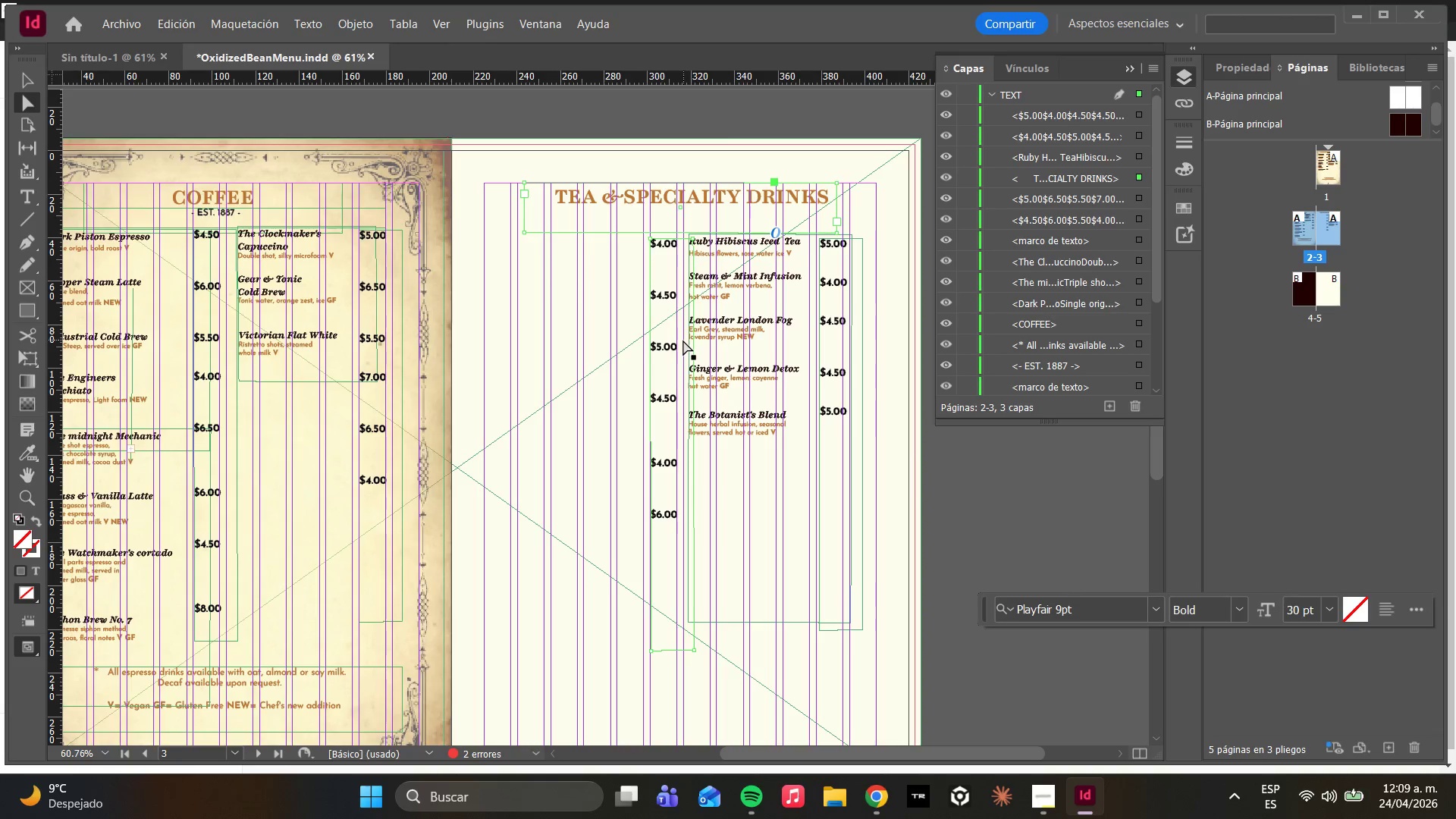 
scroll: coordinate [651, 418], scroll_direction: up, amount: 10.0
 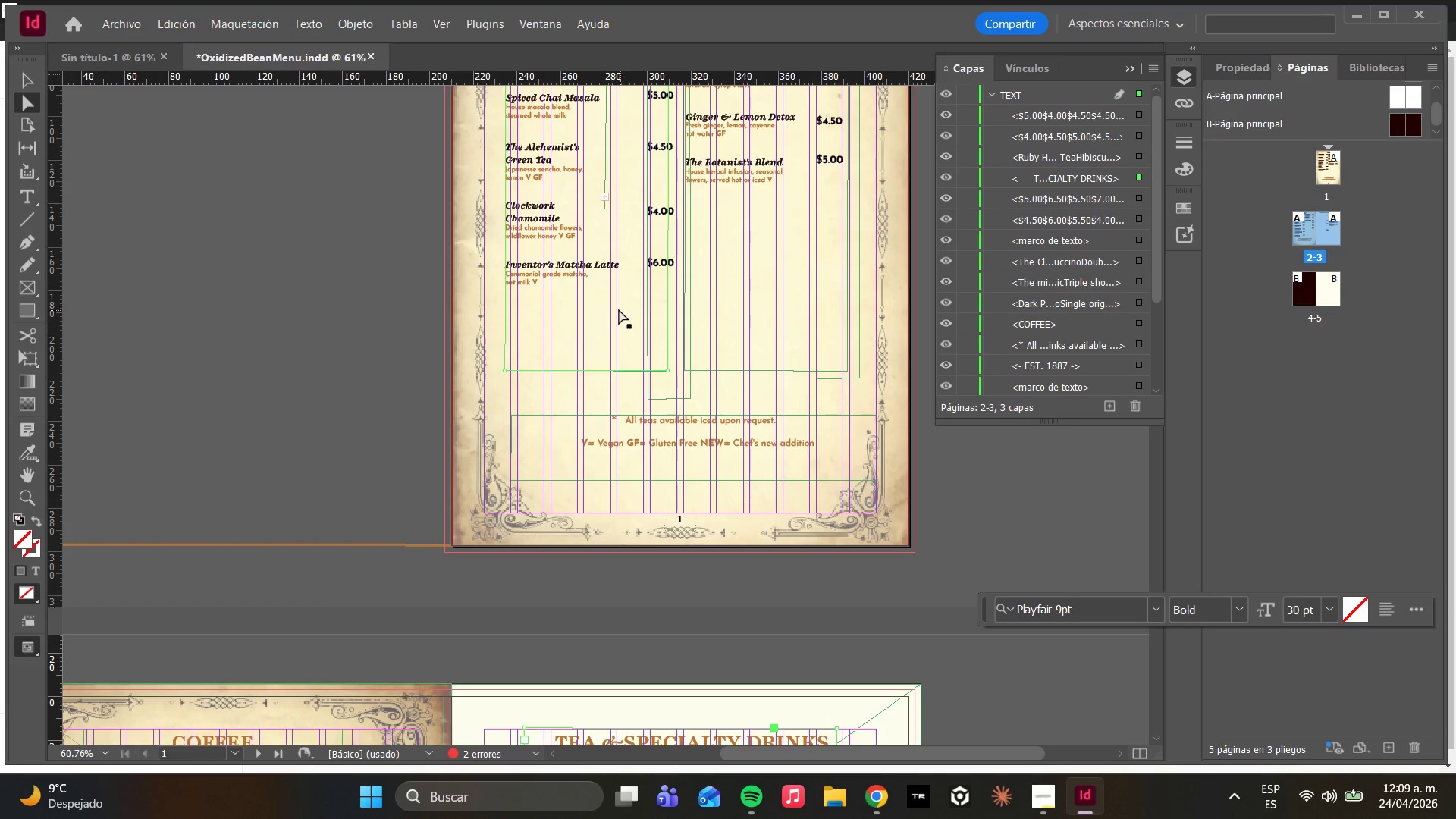 
left_click([616, 309])
 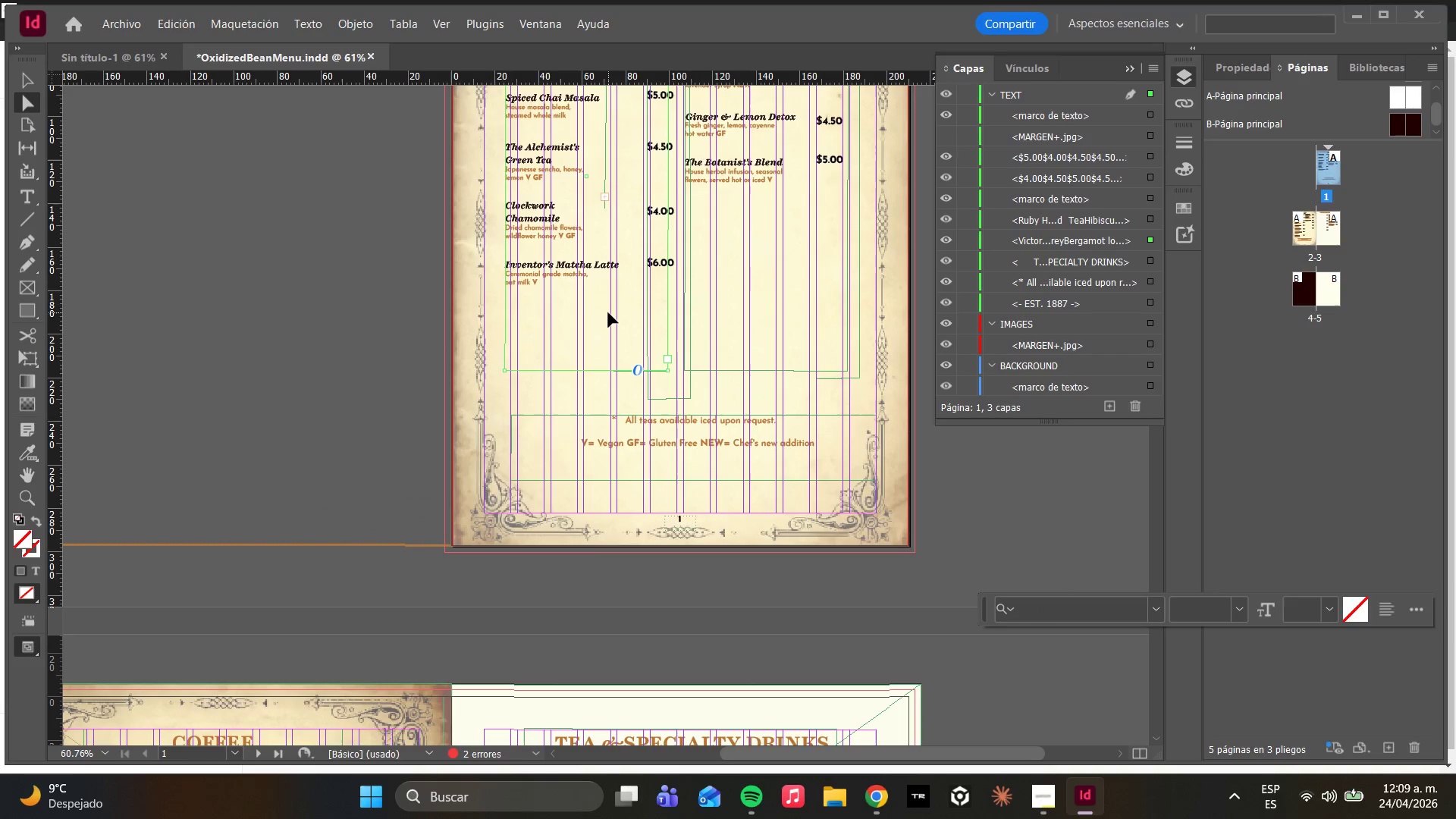 
key(Control+C)
 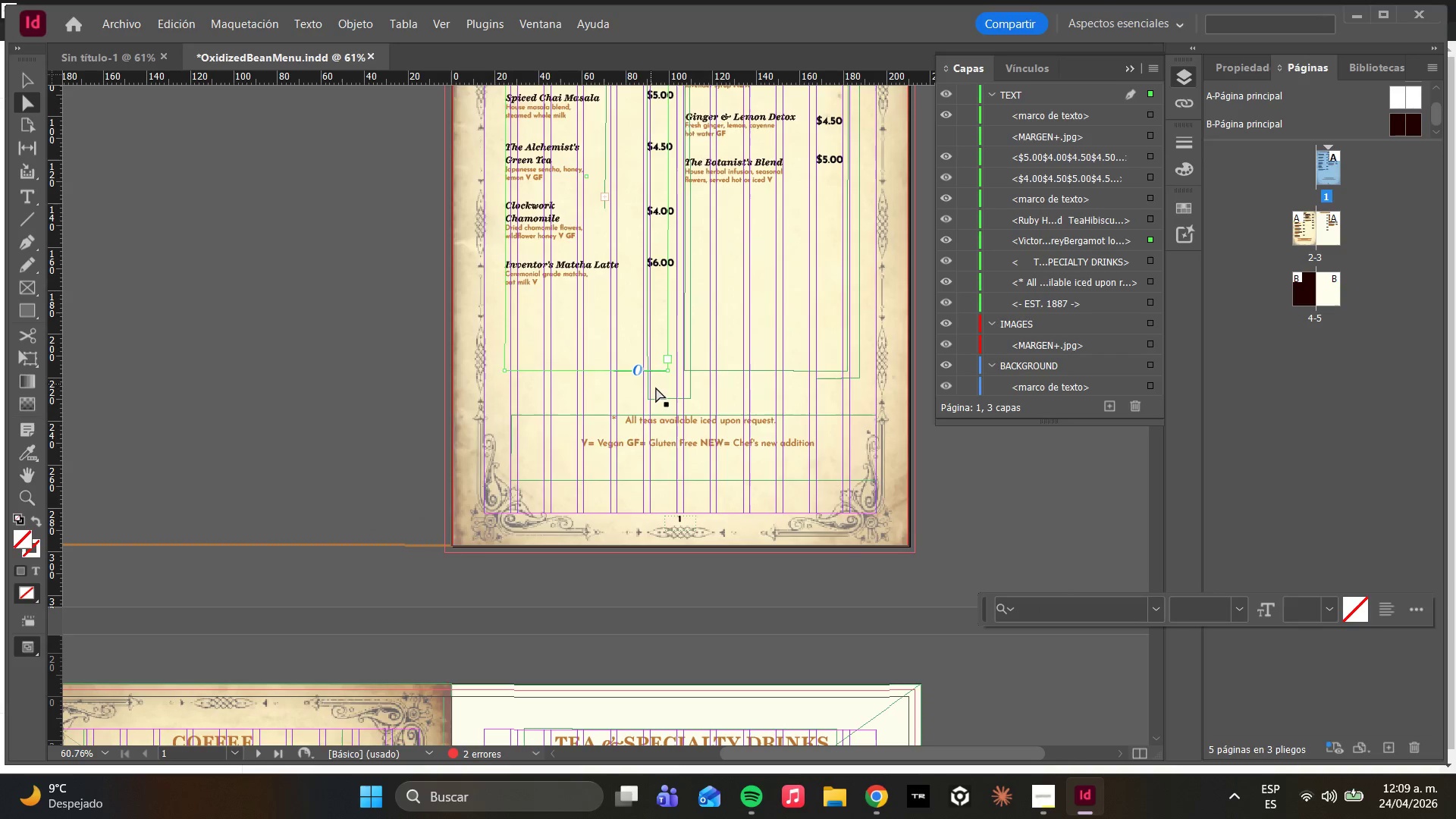 
scroll: coordinate [671, 437], scroll_direction: down, amount: 12.0
 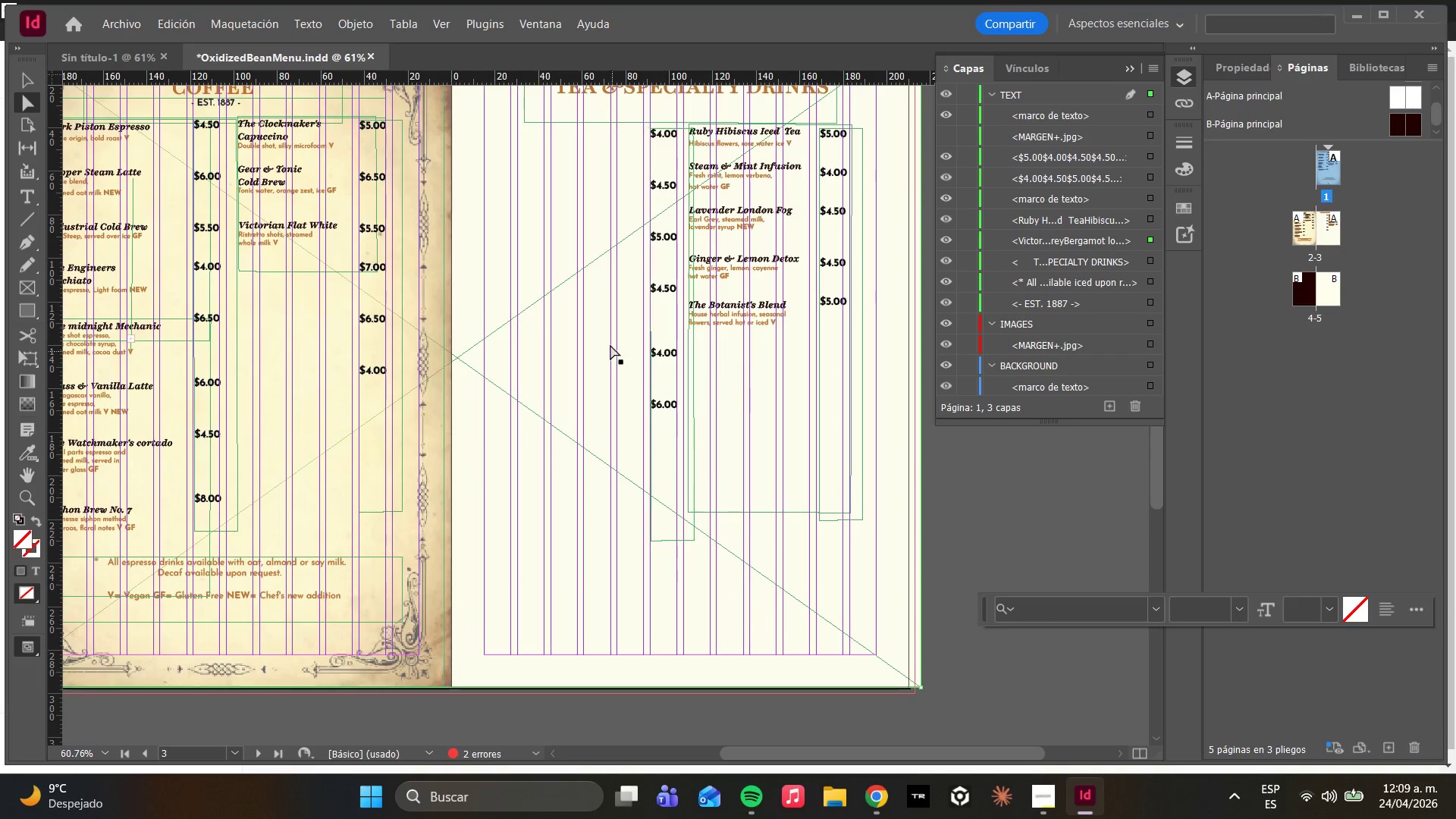 
left_click([588, 273])
 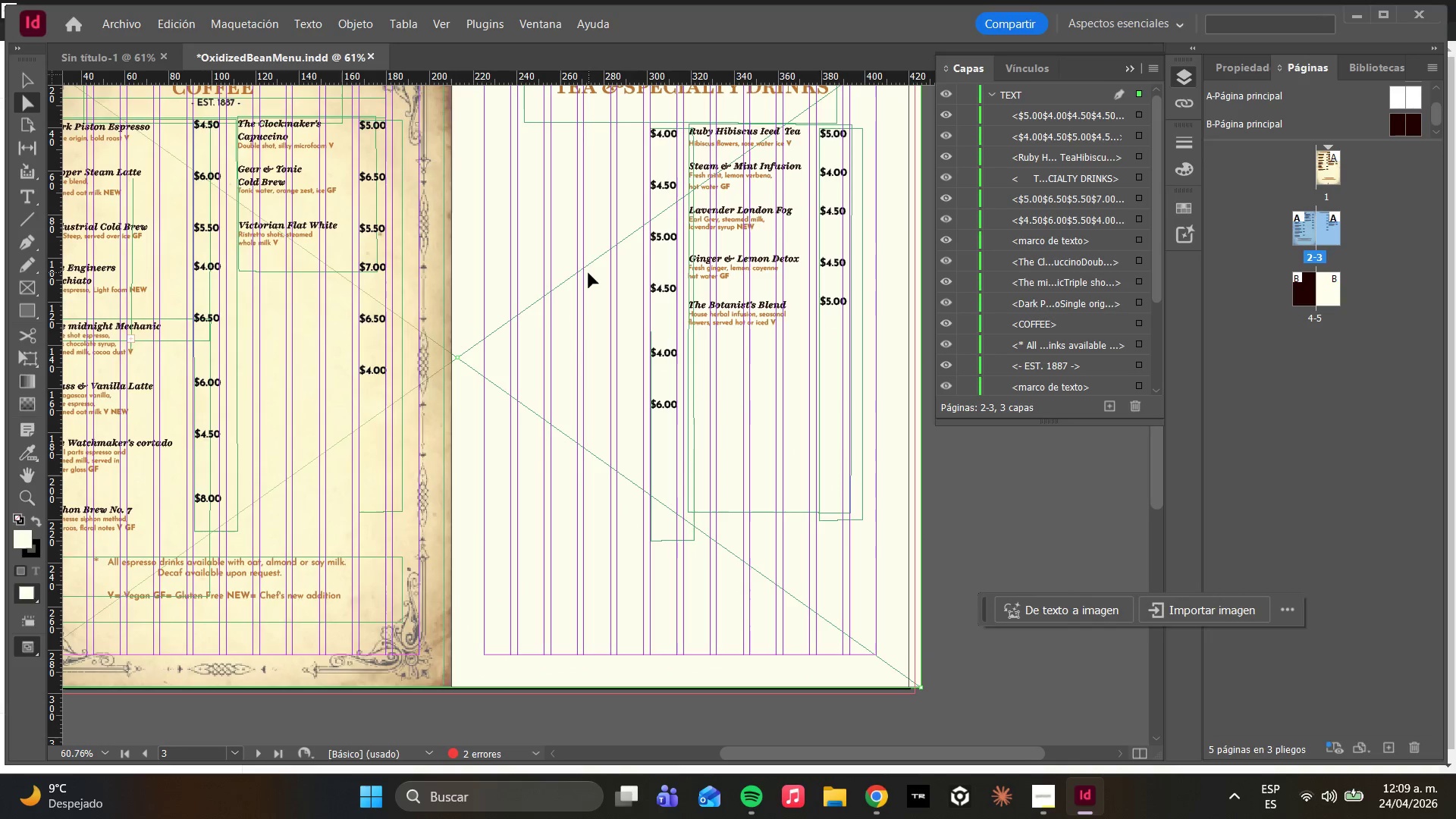 
key(Control+V)
 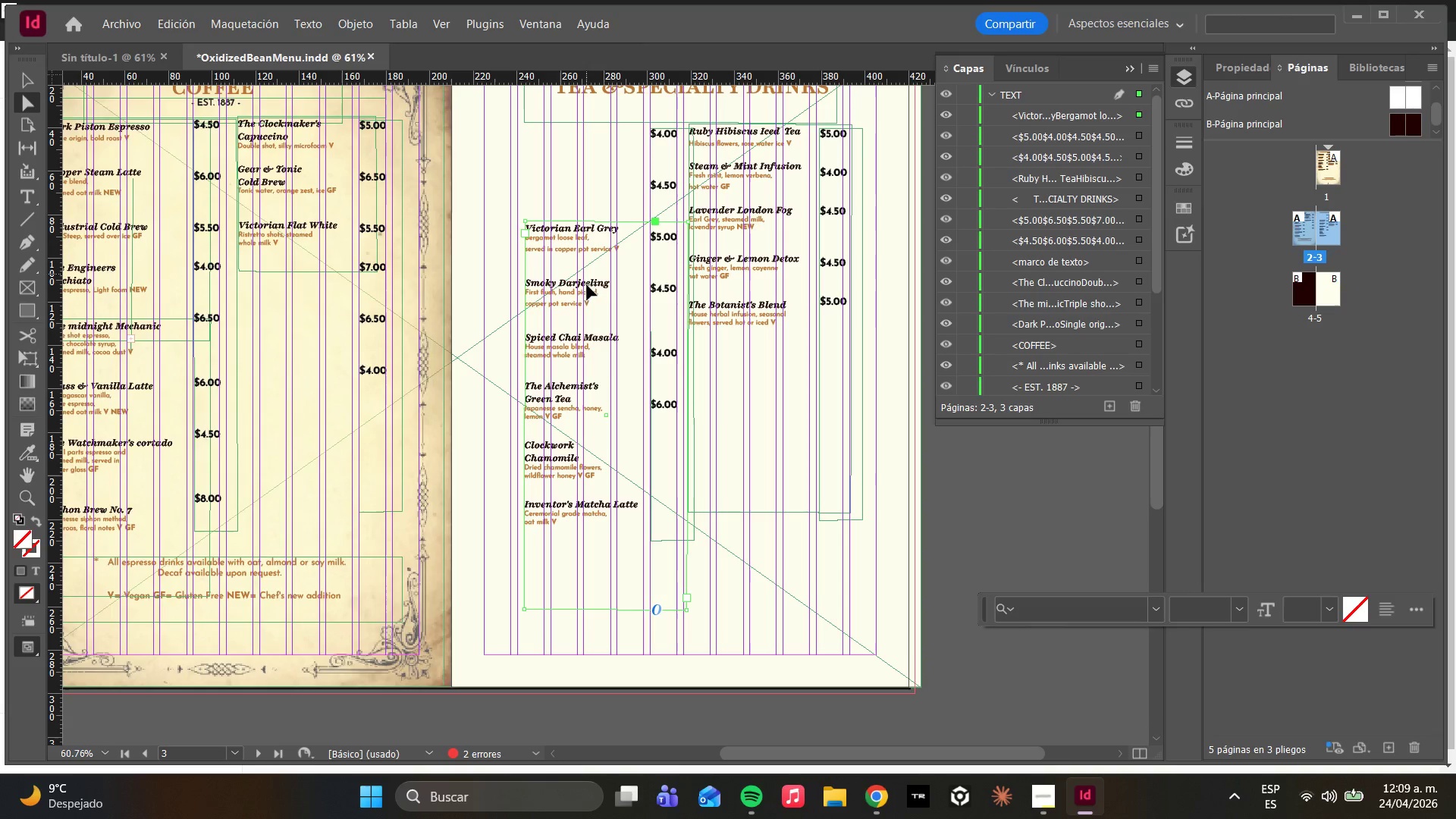 
scroll: coordinate [599, 354], scroll_direction: up, amount: 2.0
 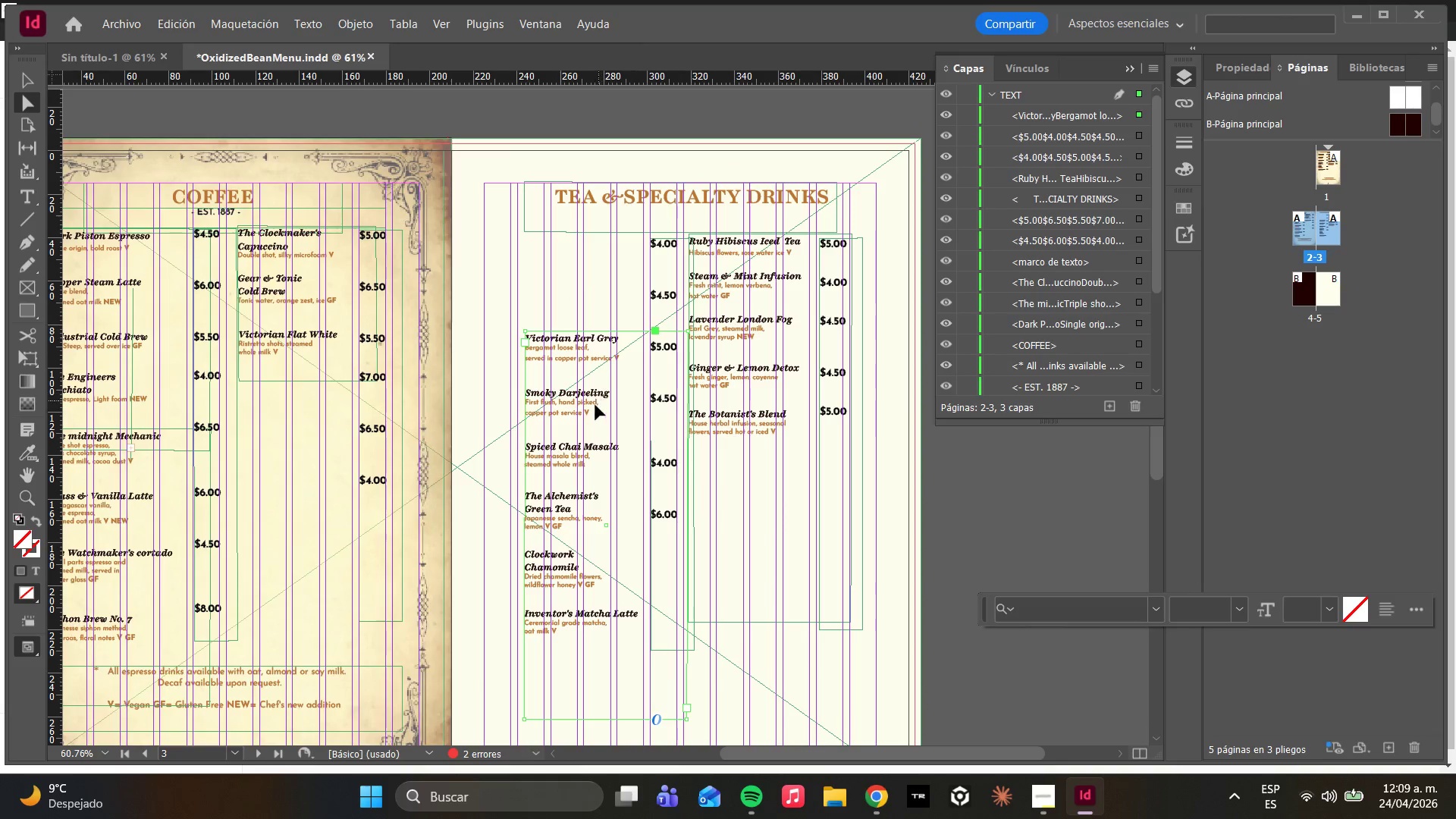 
left_click_drag(start_coordinate=[592, 408], to_coordinate=[551, 314])
 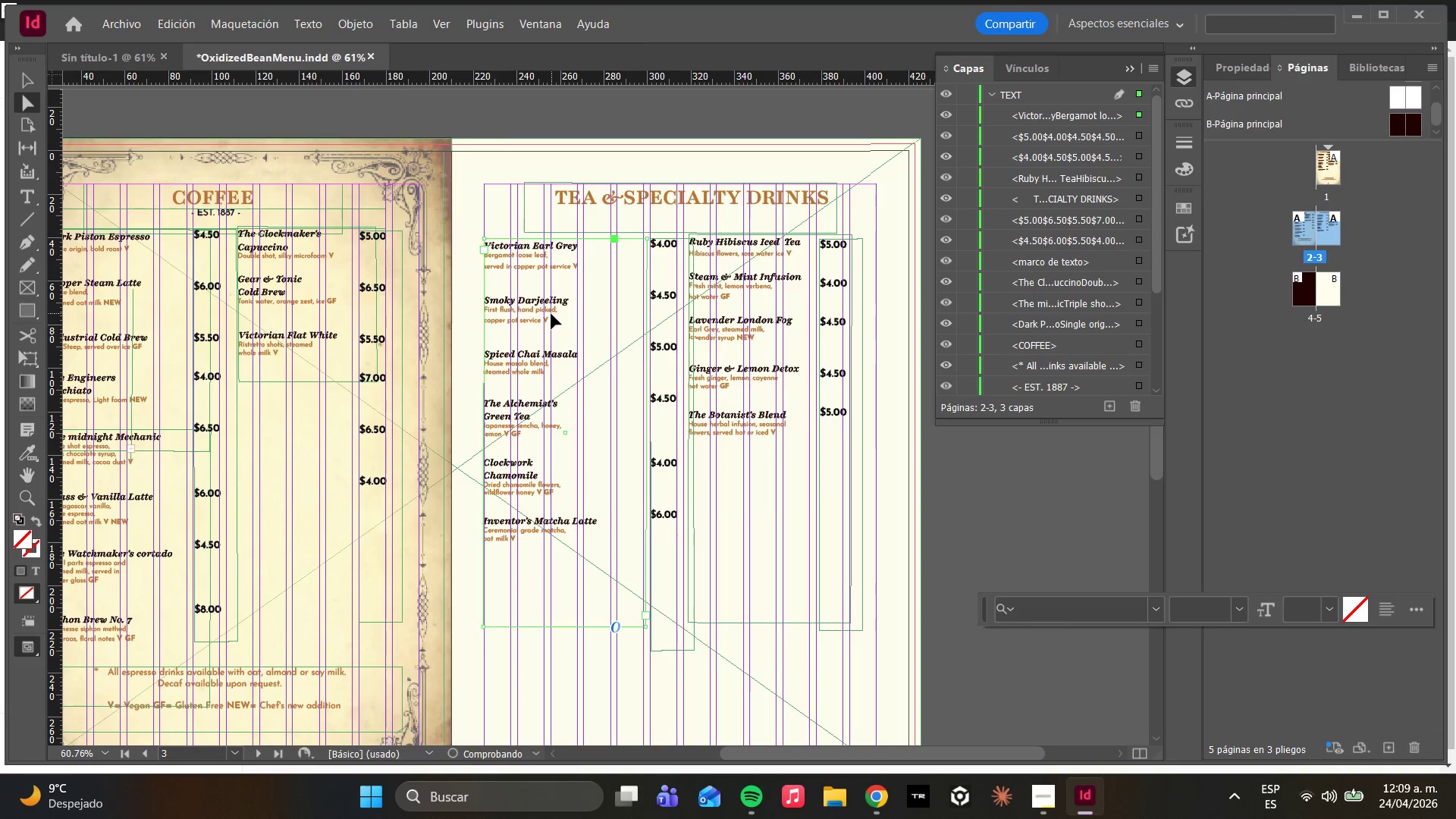 
left_click_drag(start_coordinate=[553, 314], to_coordinate=[576, 312])
 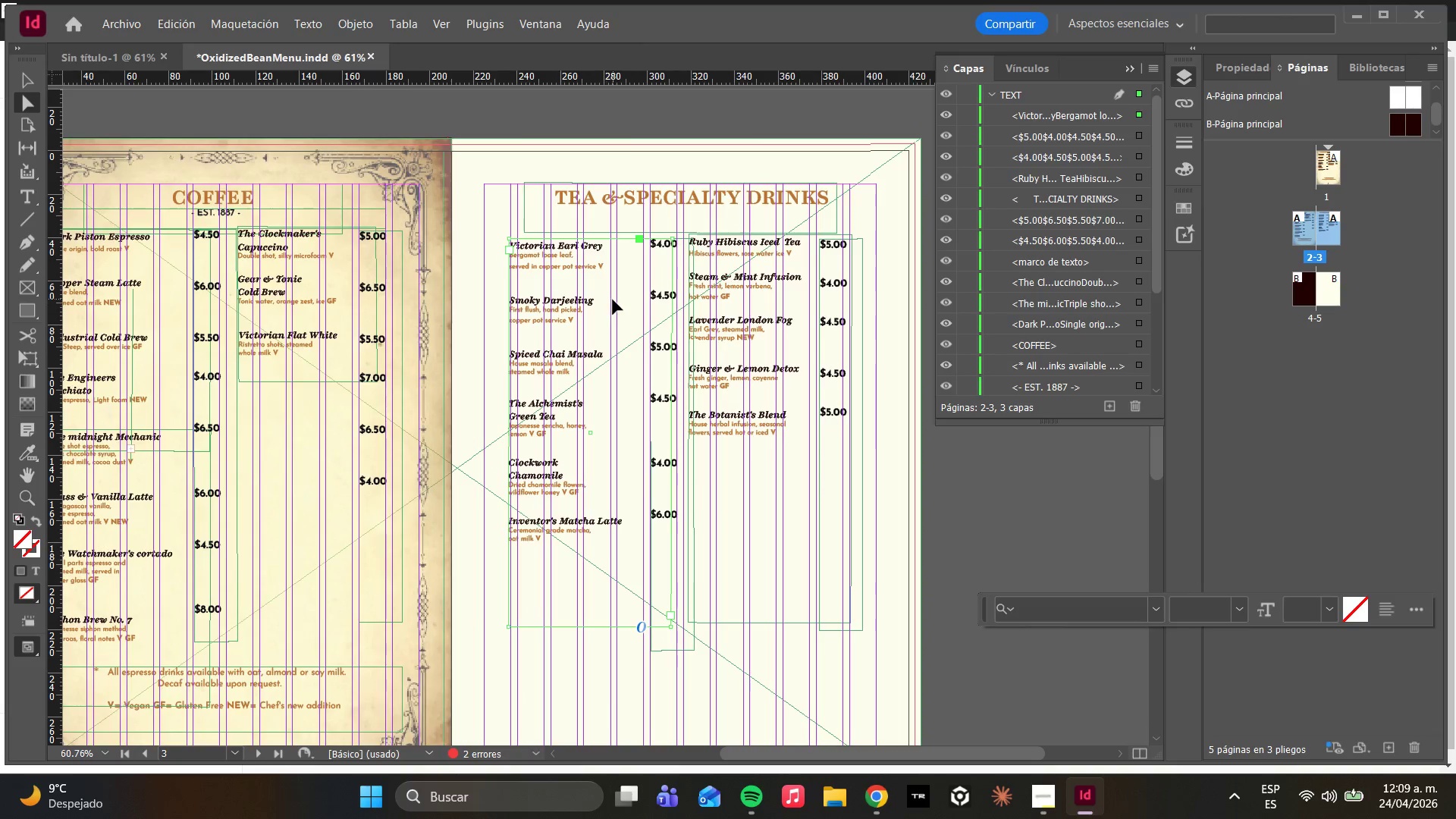 
left_click_drag(start_coordinate=[607, 301], to_coordinate=[585, 307])
 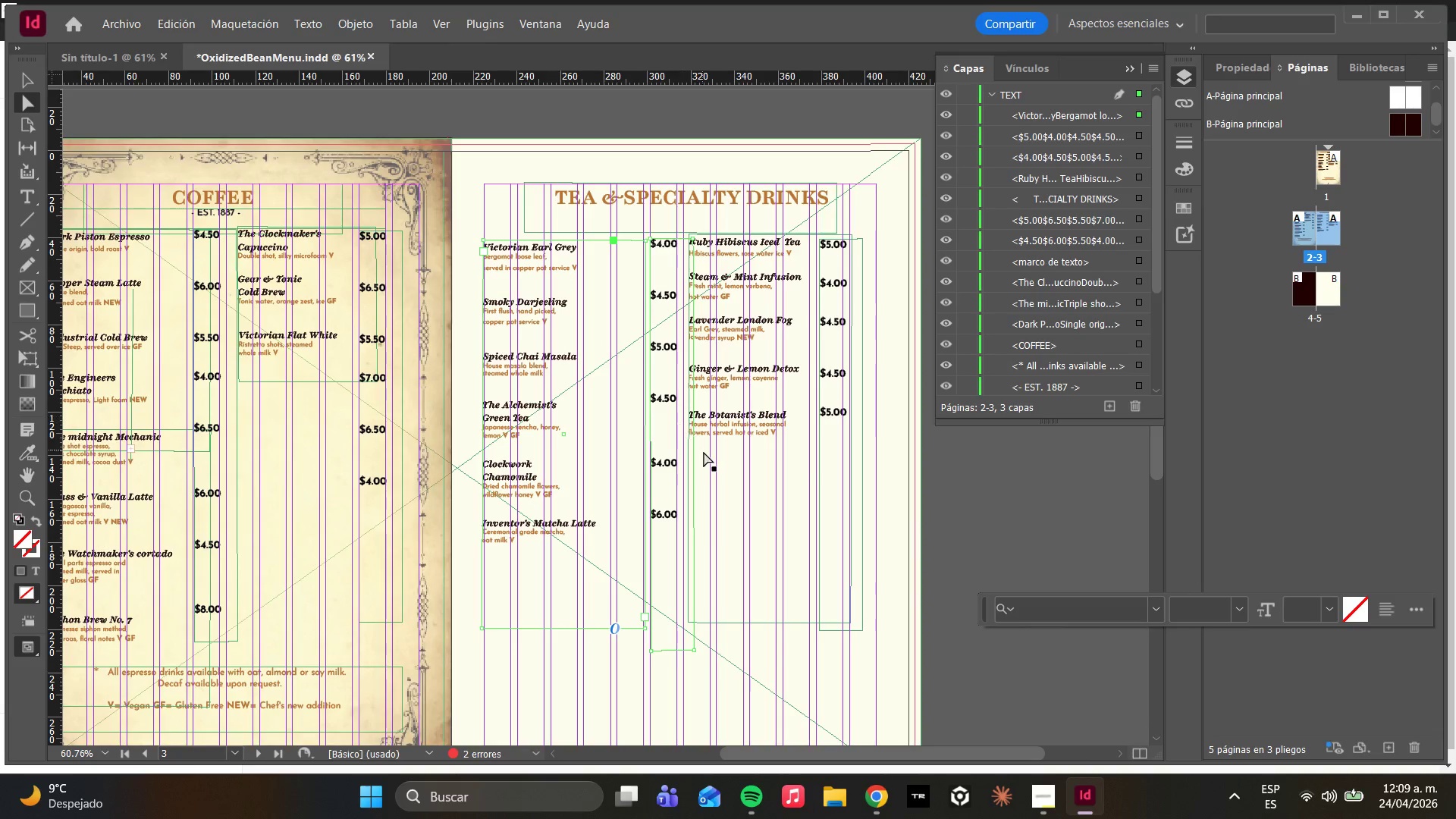 
wait(5.42)
 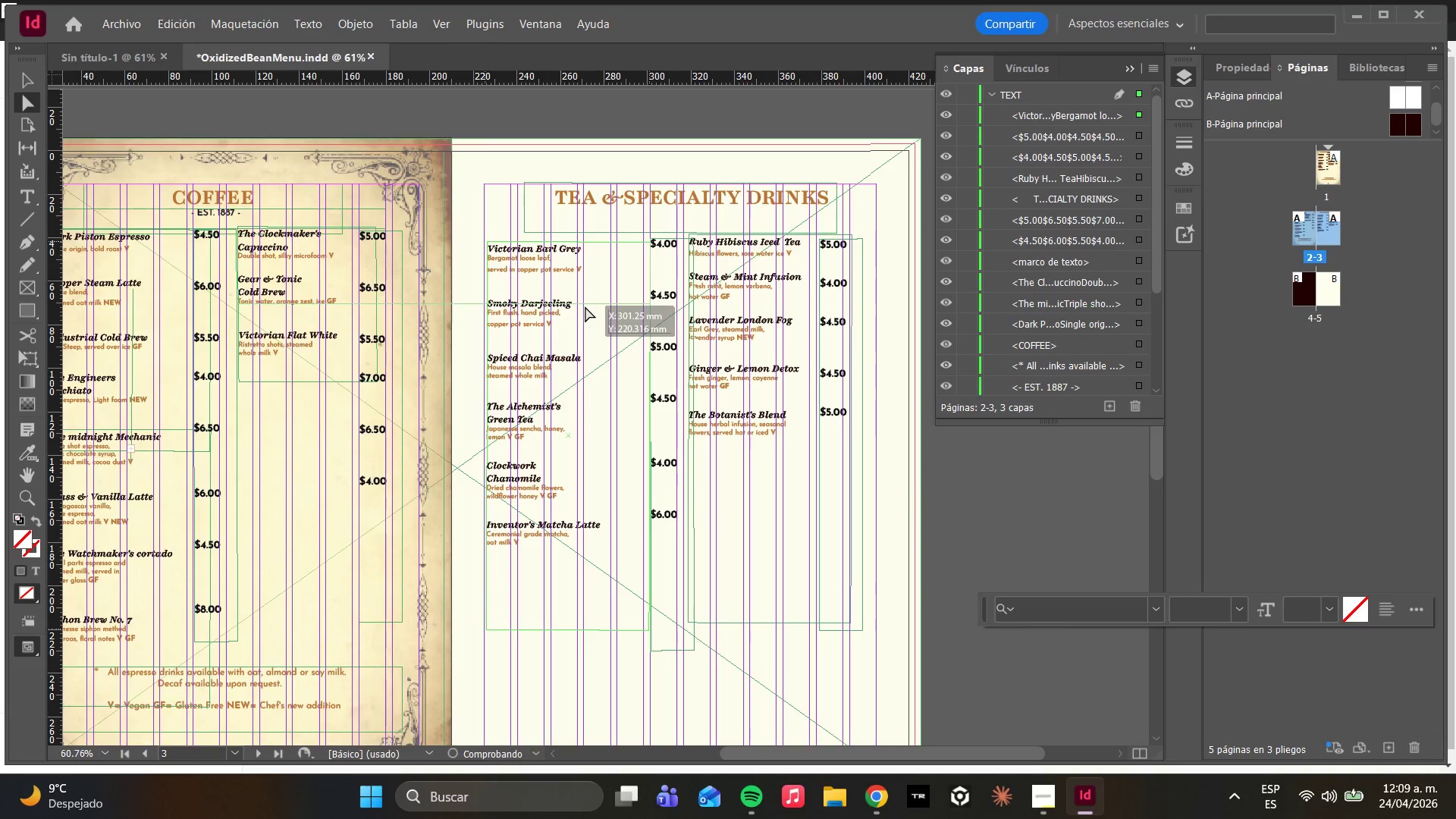 
left_click([746, 343])
 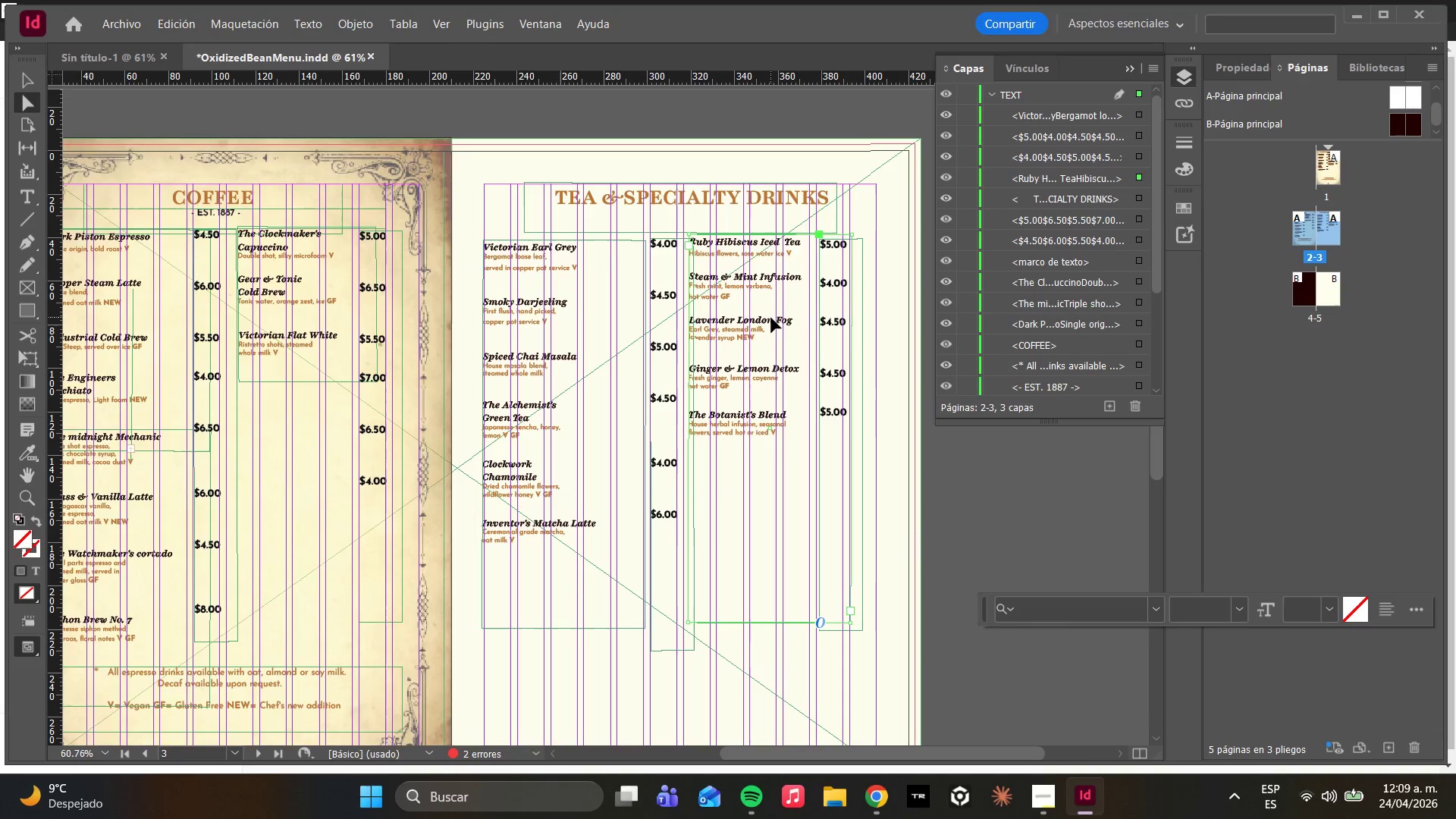 
left_click_drag(start_coordinate=[771, 318], to_coordinate=[771, 323])
 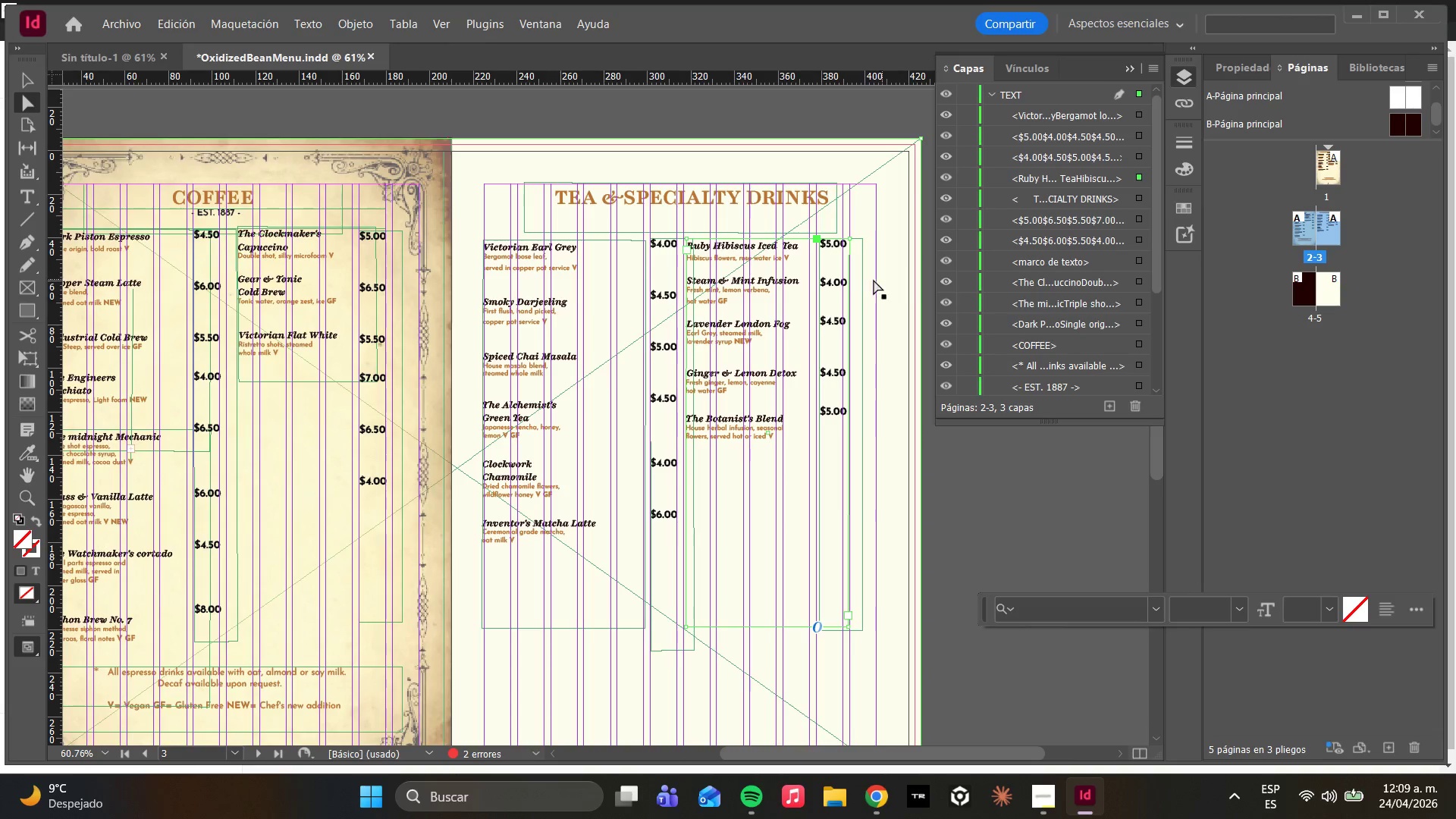 
left_click([841, 275])
 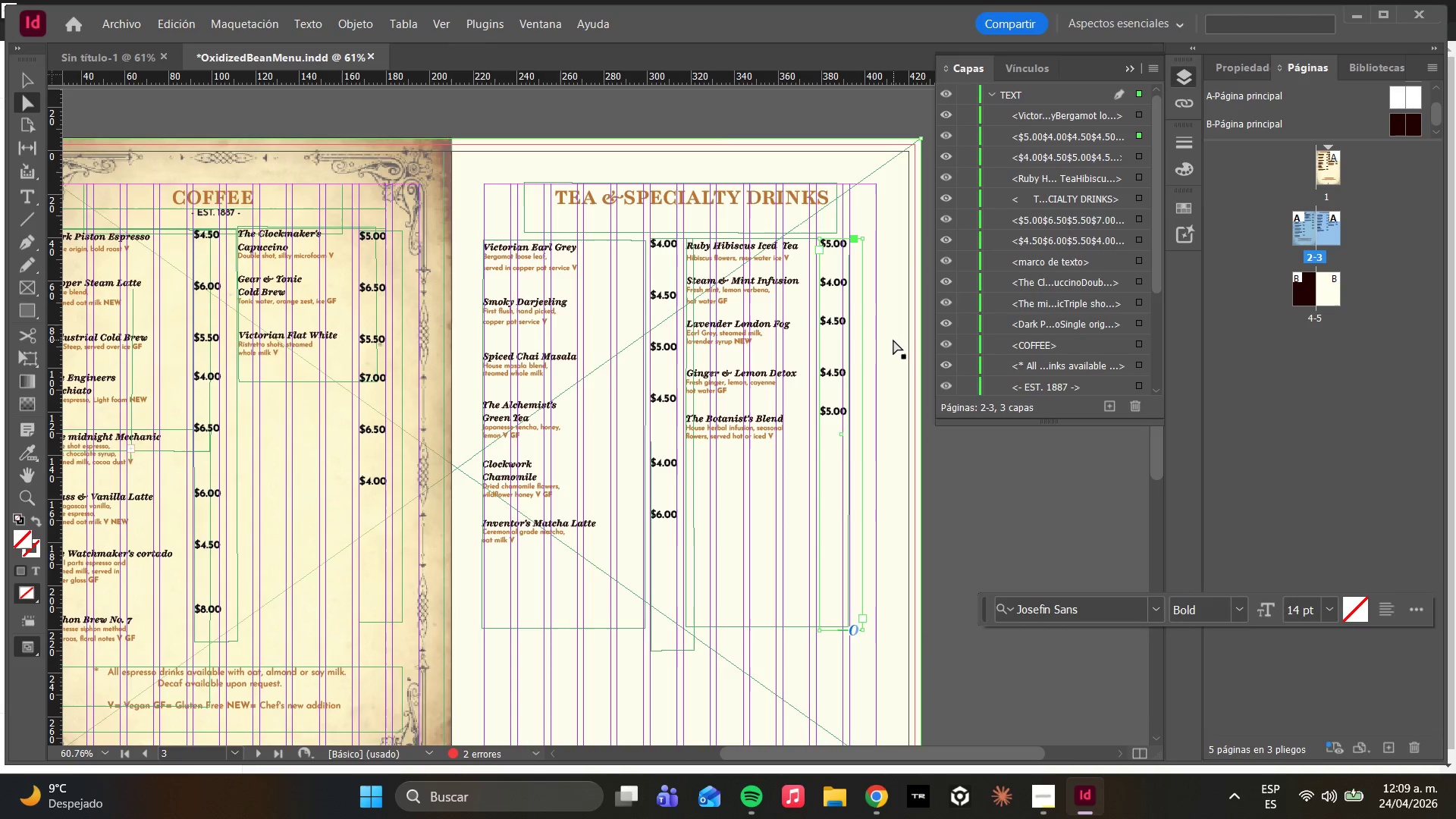 
hold_key(key=AltLeft, duration=1.2)
scroll: coordinate [444, 596], scroll_direction: down, amount: 1.0
 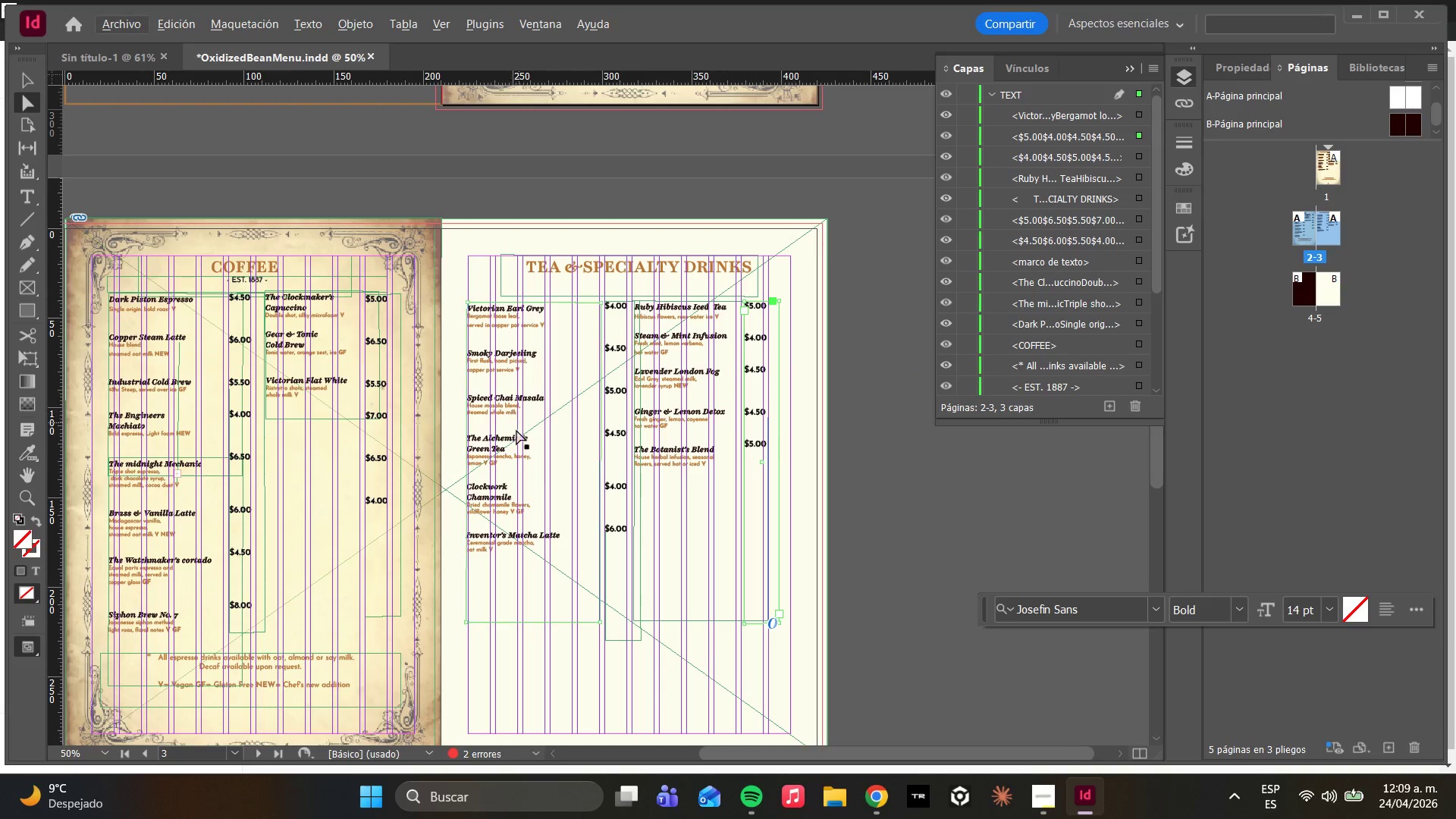 
hold_key(key=AltLeft, duration=0.52)
scroll: coordinate [424, 490], scroll_direction: down, amount: 3.0
 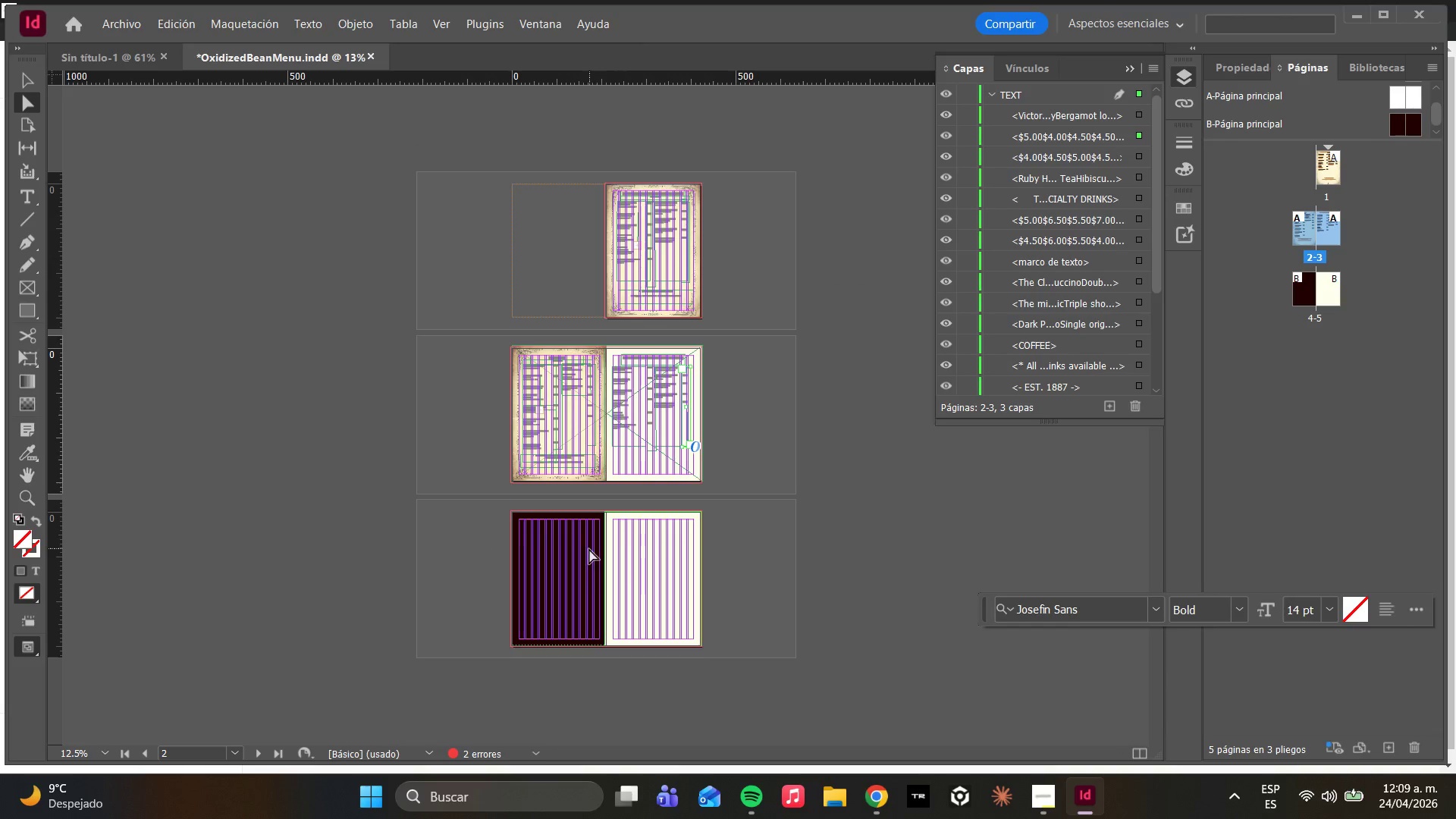 
hold_key(key=AltLeft, duration=3.56)
scroll: coordinate [708, 425], scroll_direction: up, amount: 2.0
 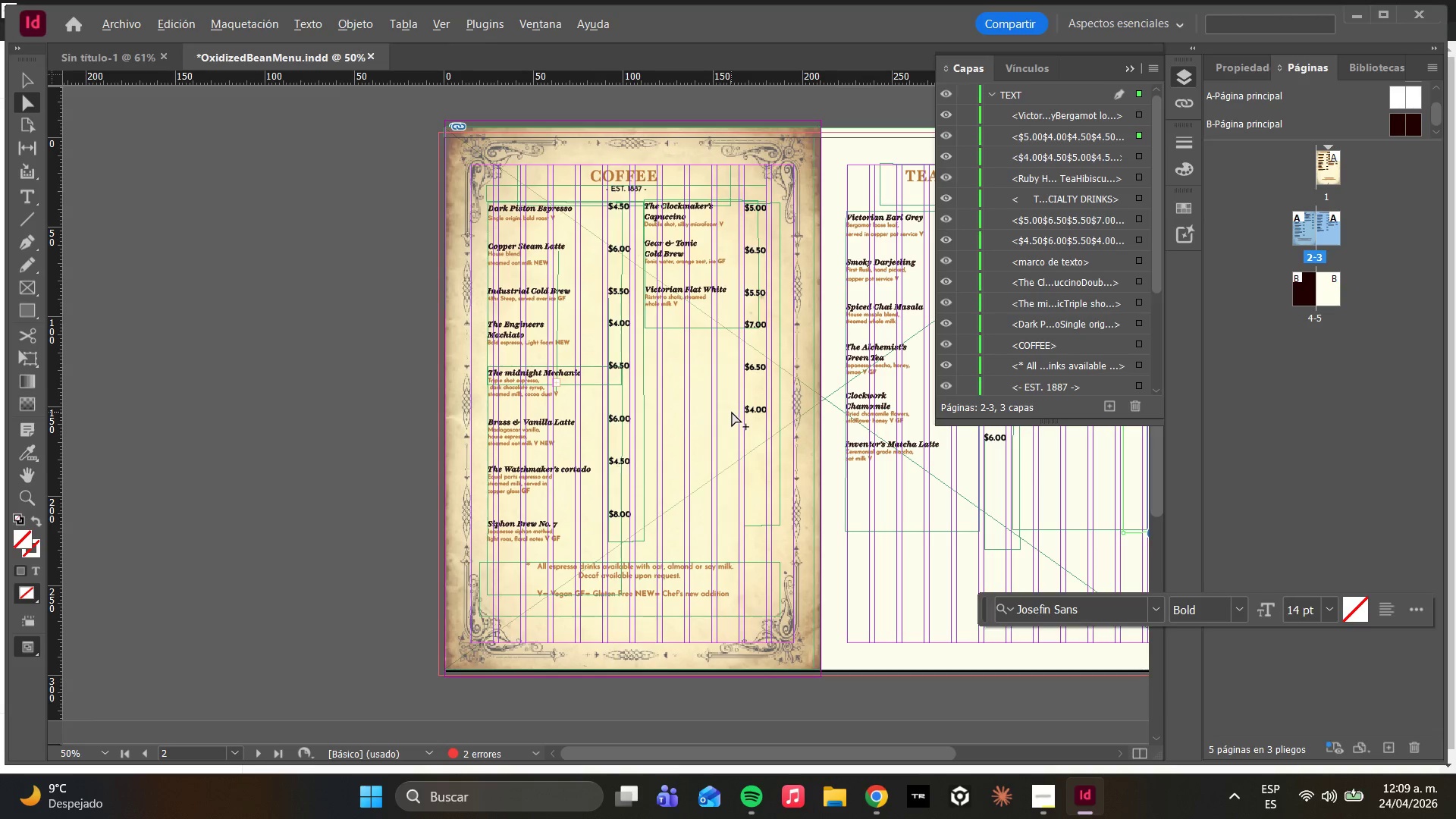 
scroll: coordinate [734, 412], scroll_direction: down, amount: 3.0
 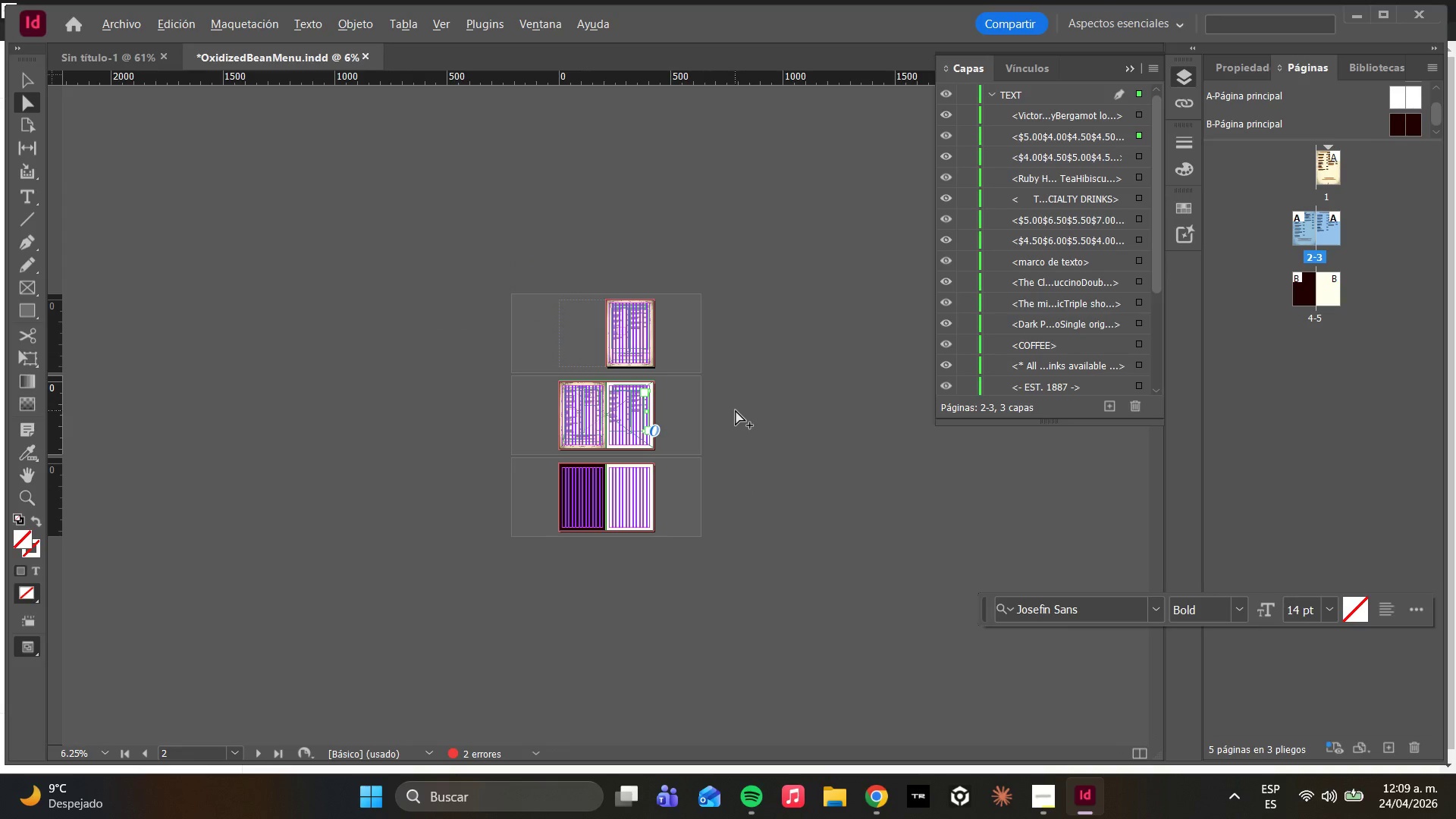 
scroll: coordinate [847, 351], scroll_direction: up, amount: 6.0
 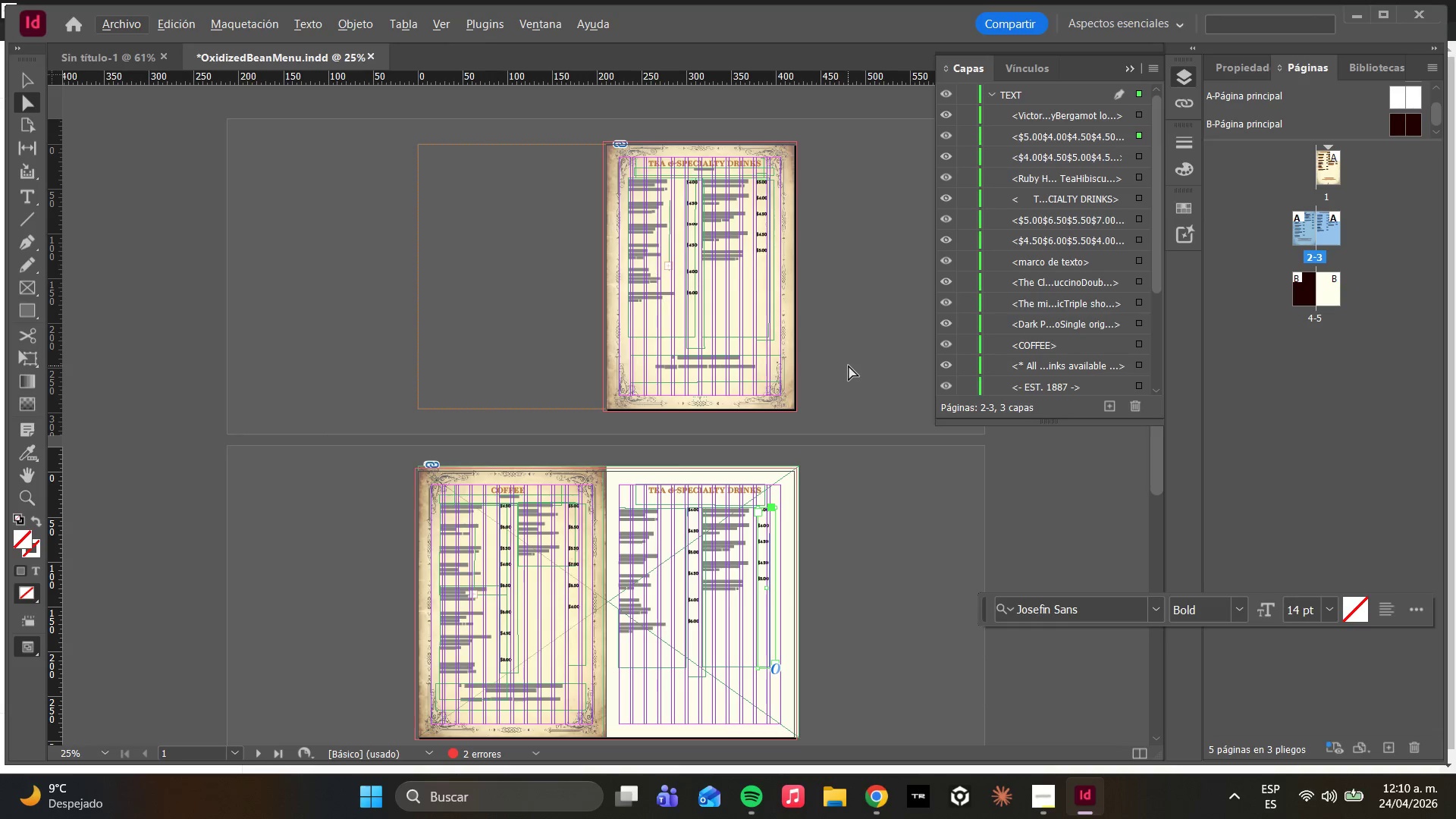 
wait(24.71)
 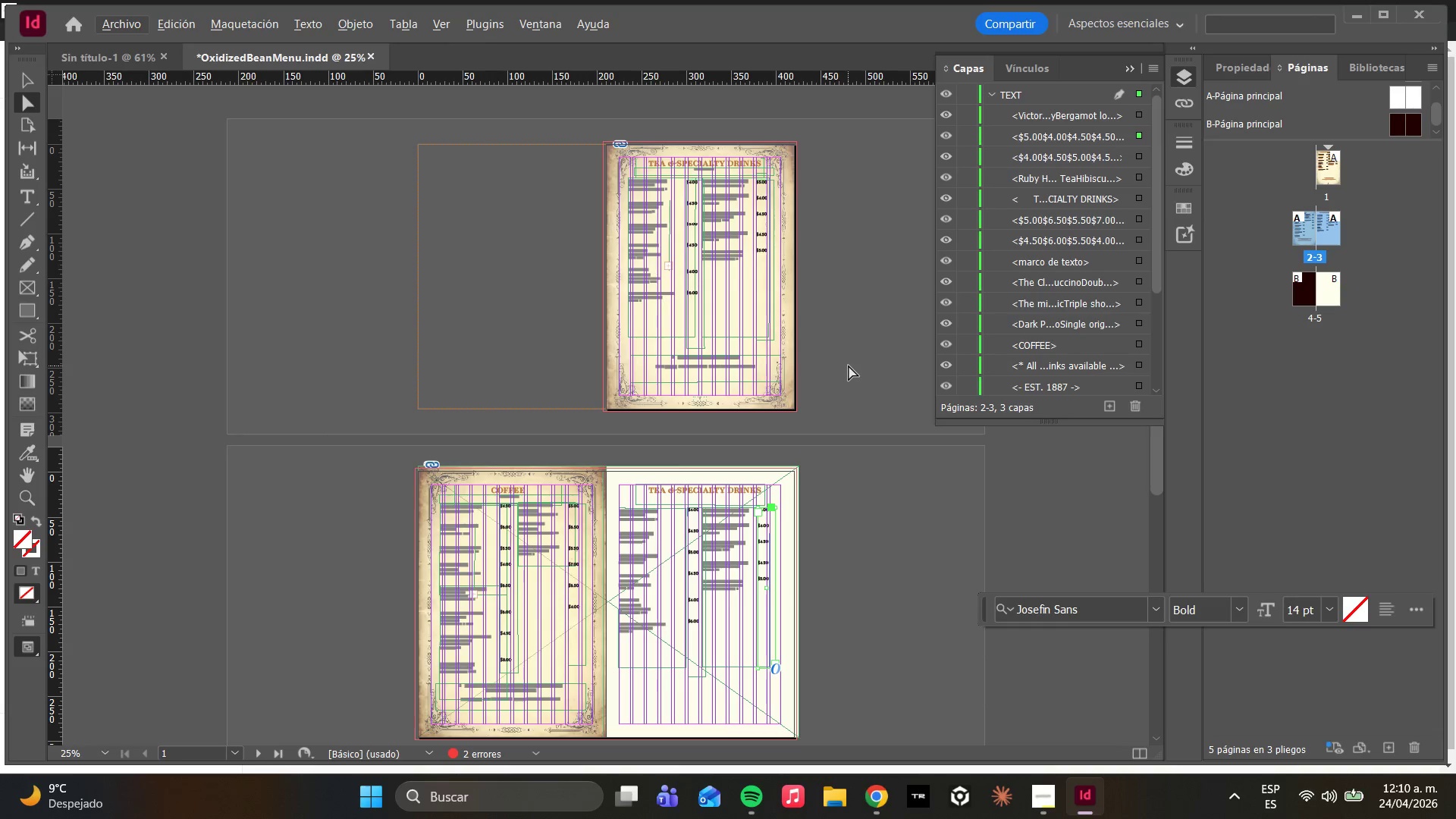 
hold_key(key=AltLeft, duration=1.09)
scroll: coordinate [743, 555], scroll_direction: up, amount: 3.0
 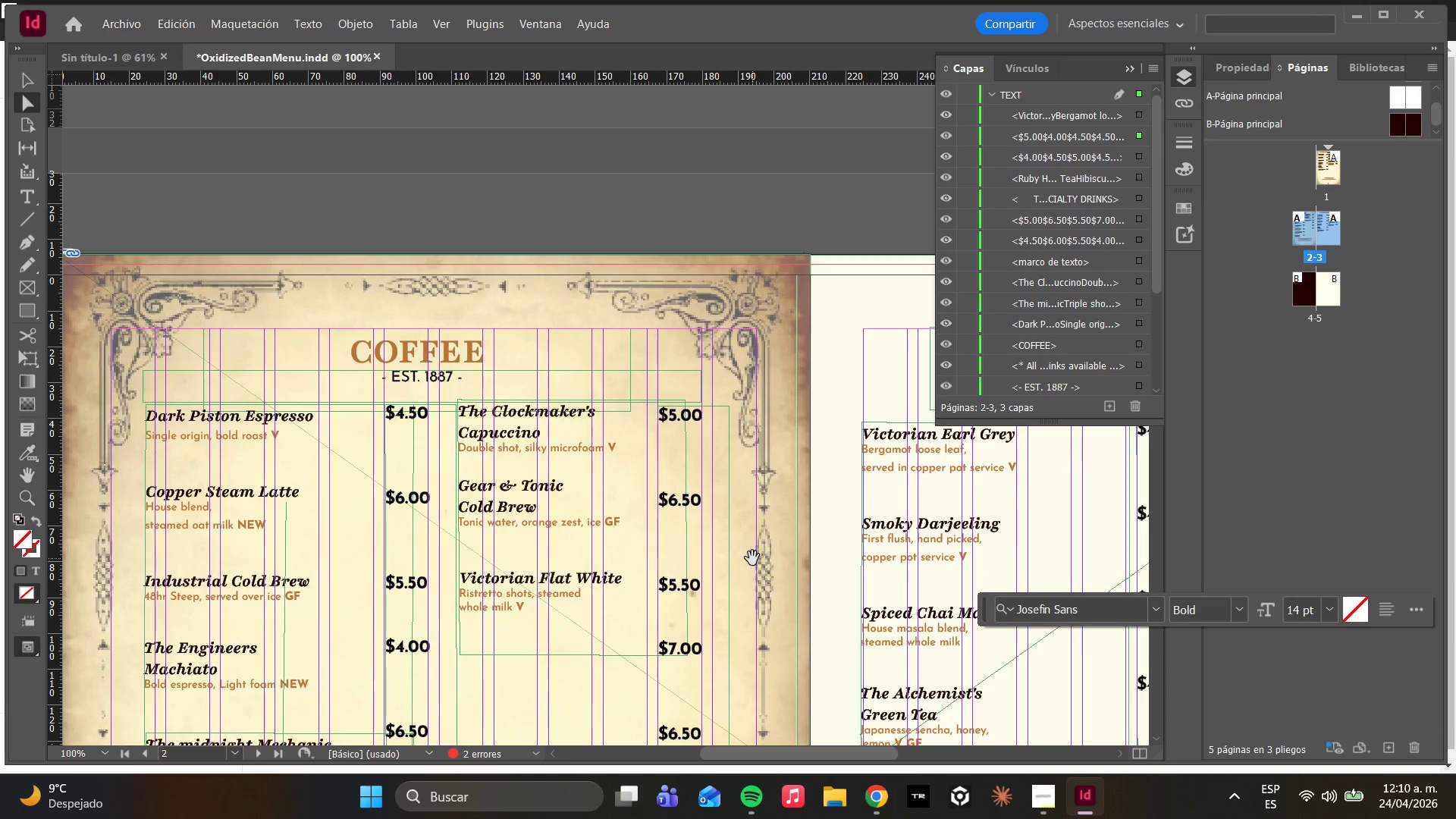 
hold_key(key=AltLeft, duration=0.78)
scroll: coordinate [752, 558], scroll_direction: down, amount: 1.0
 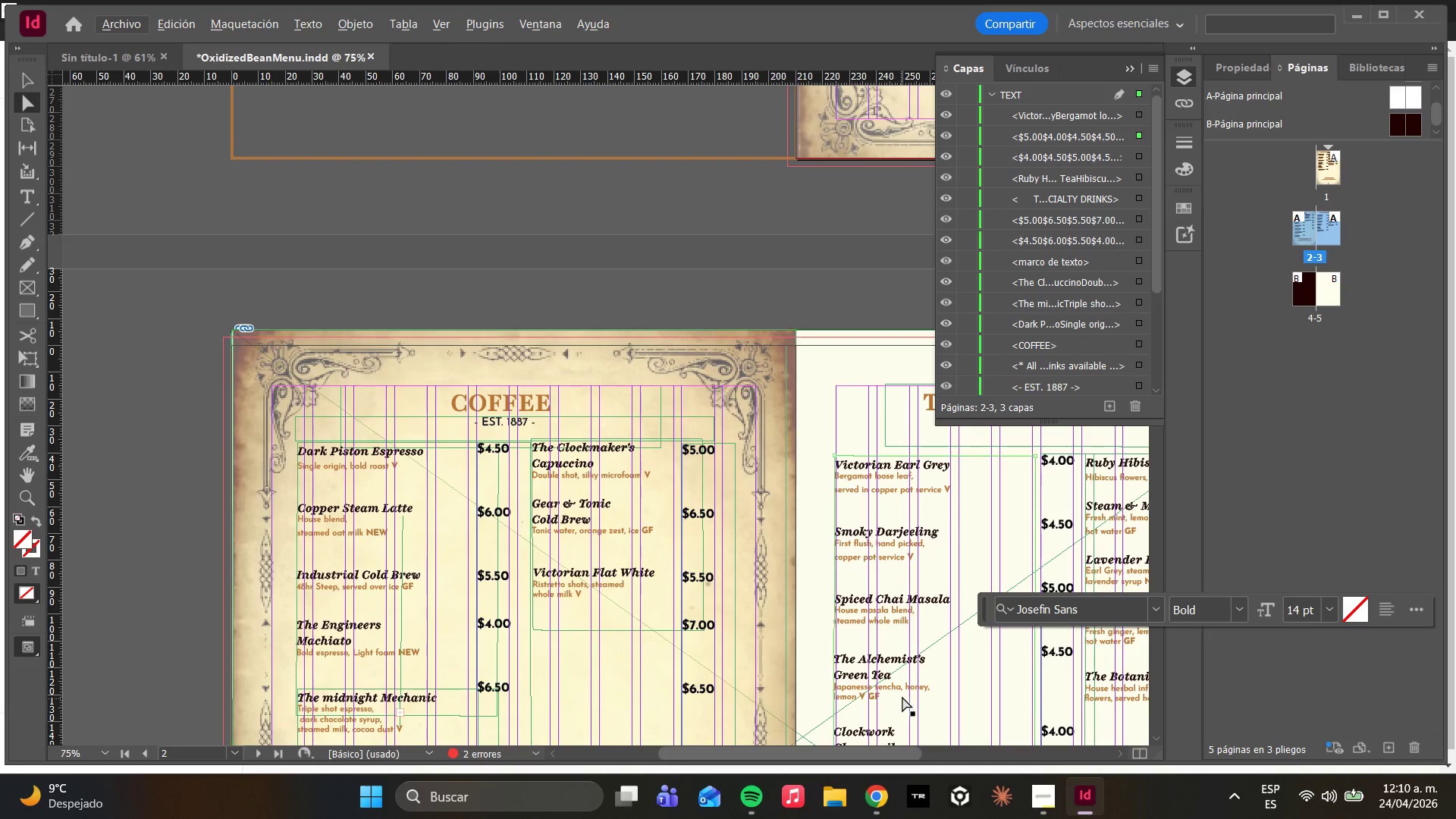 
left_click_drag(start_coordinate=[829, 749], to_coordinate=[934, 732])
 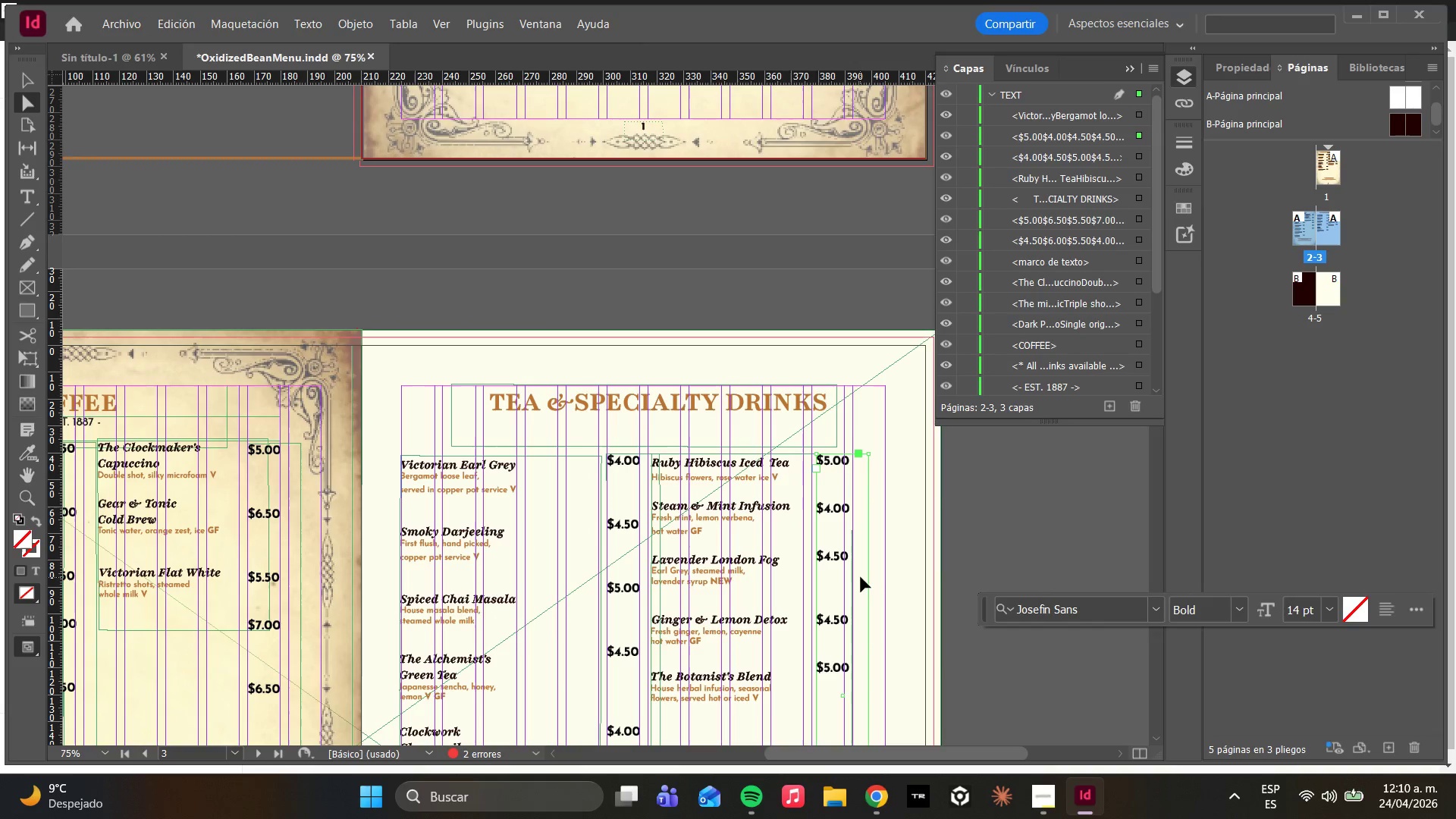 
wait(8.94)
 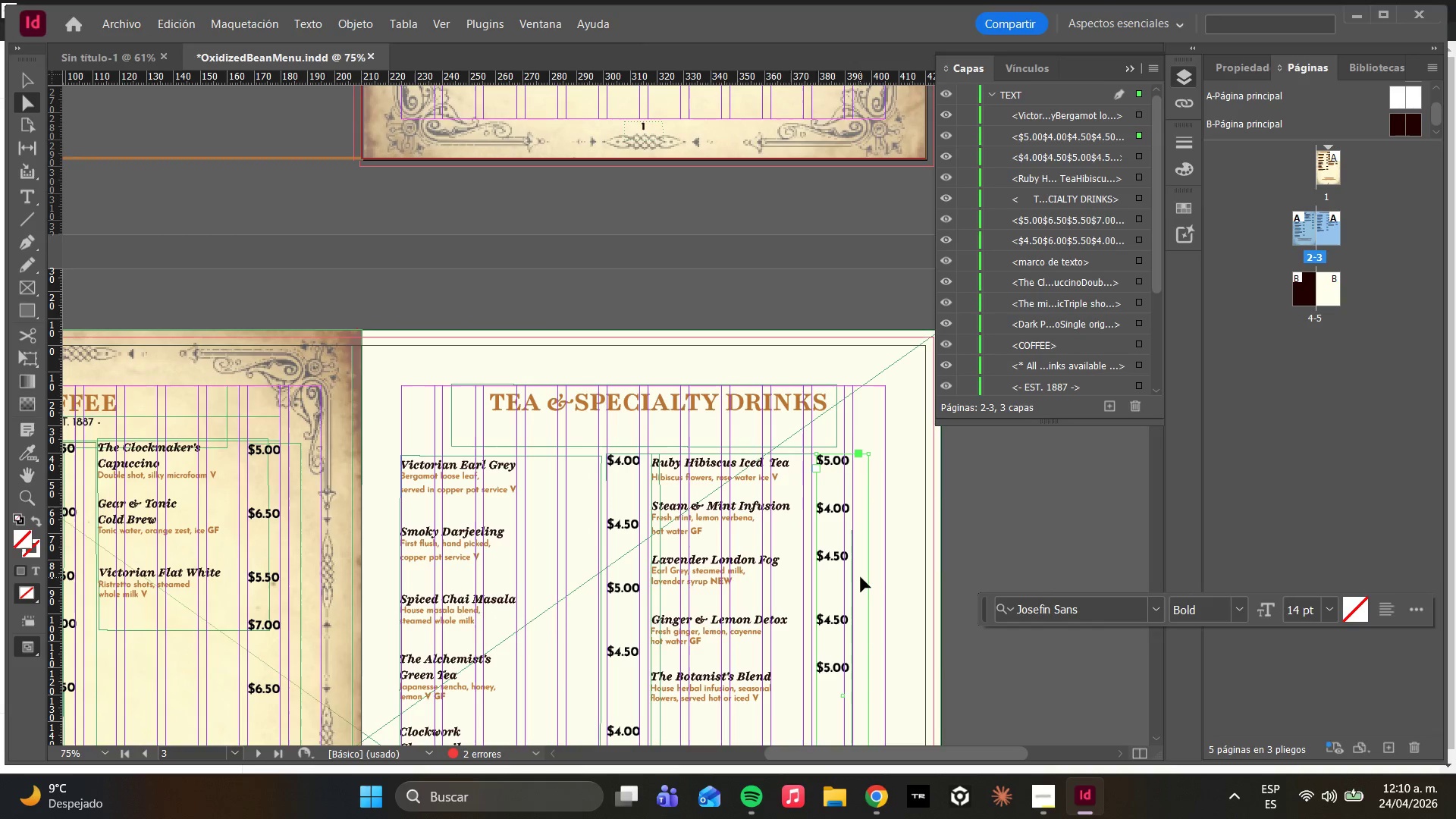 
left_click_drag(start_coordinate=[795, 755], to_coordinate=[743, 739])
 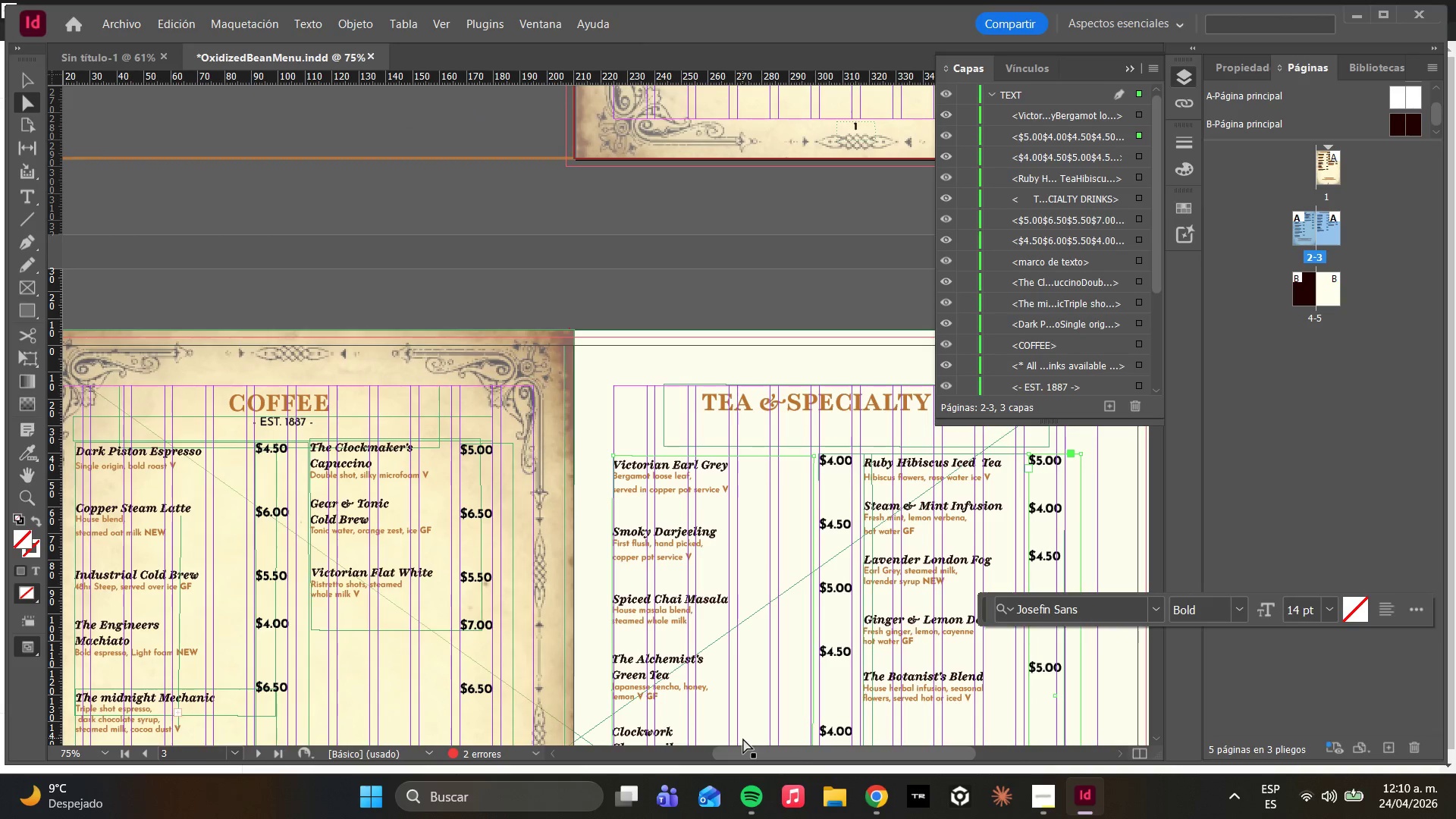 
left_click([743, 739])
 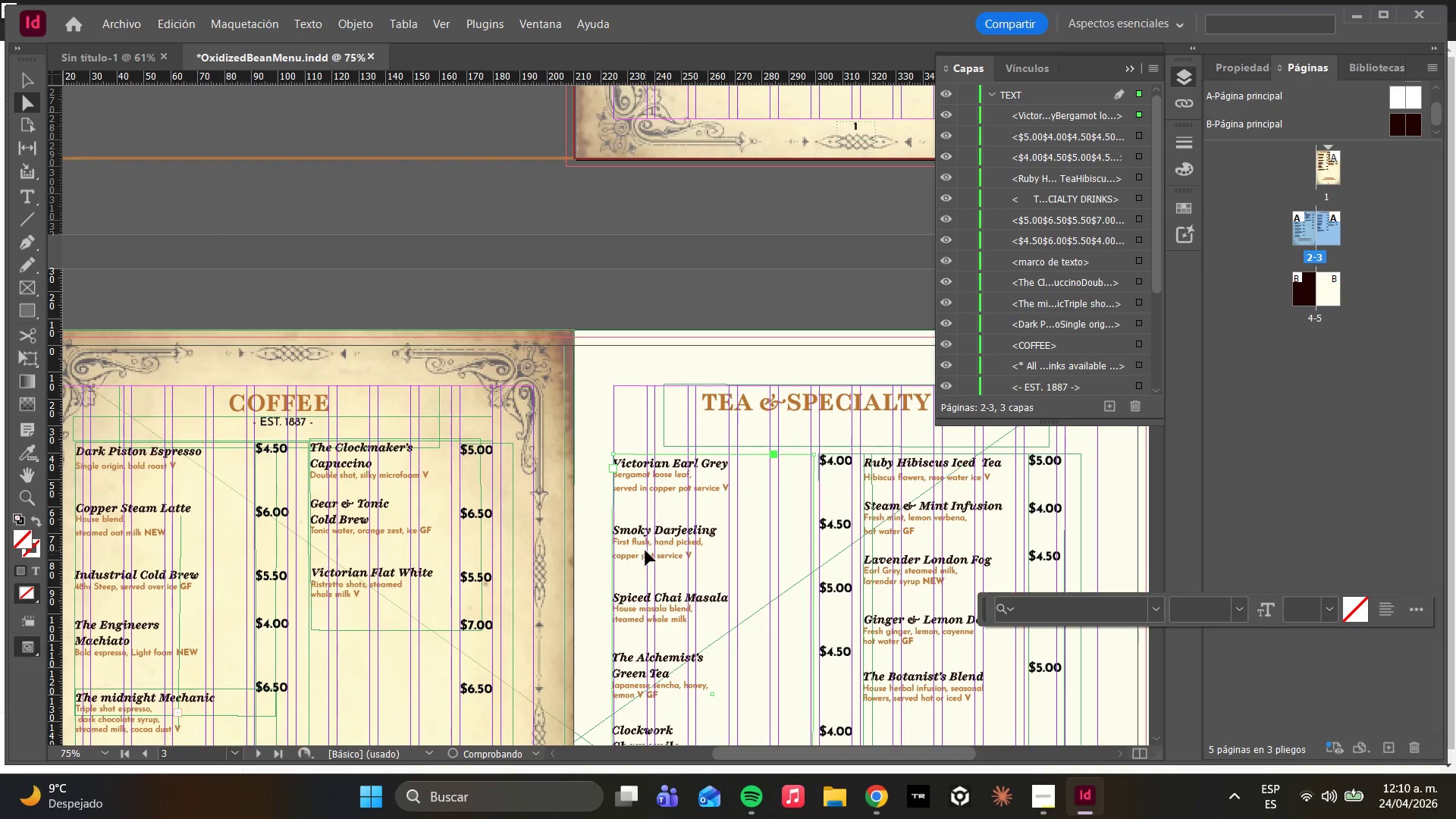 
left_click_drag(start_coordinate=[655, 542], to_coordinate=[670, 540])
 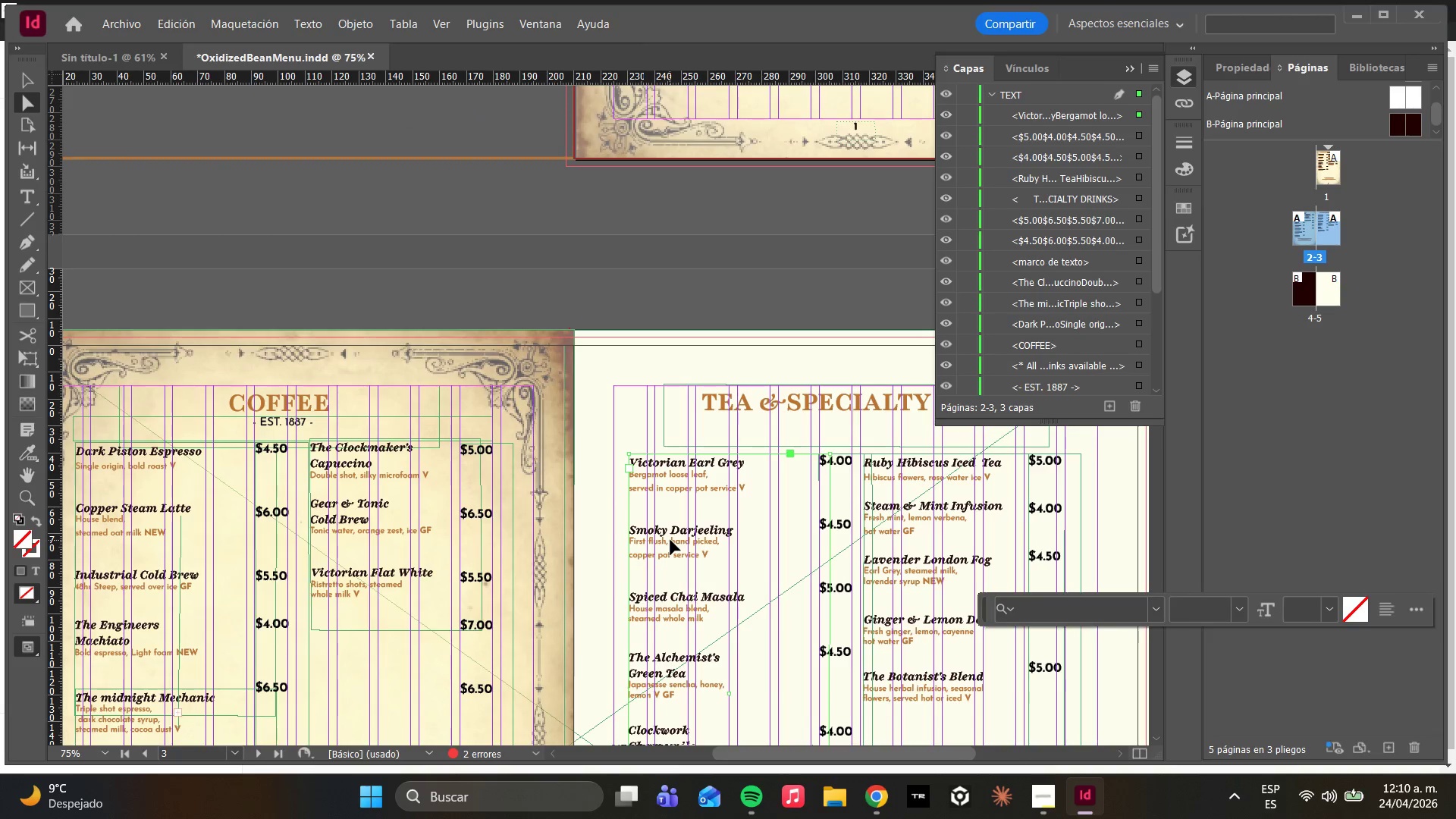 
left_click_drag(start_coordinate=[678, 540], to_coordinate=[698, 538])
 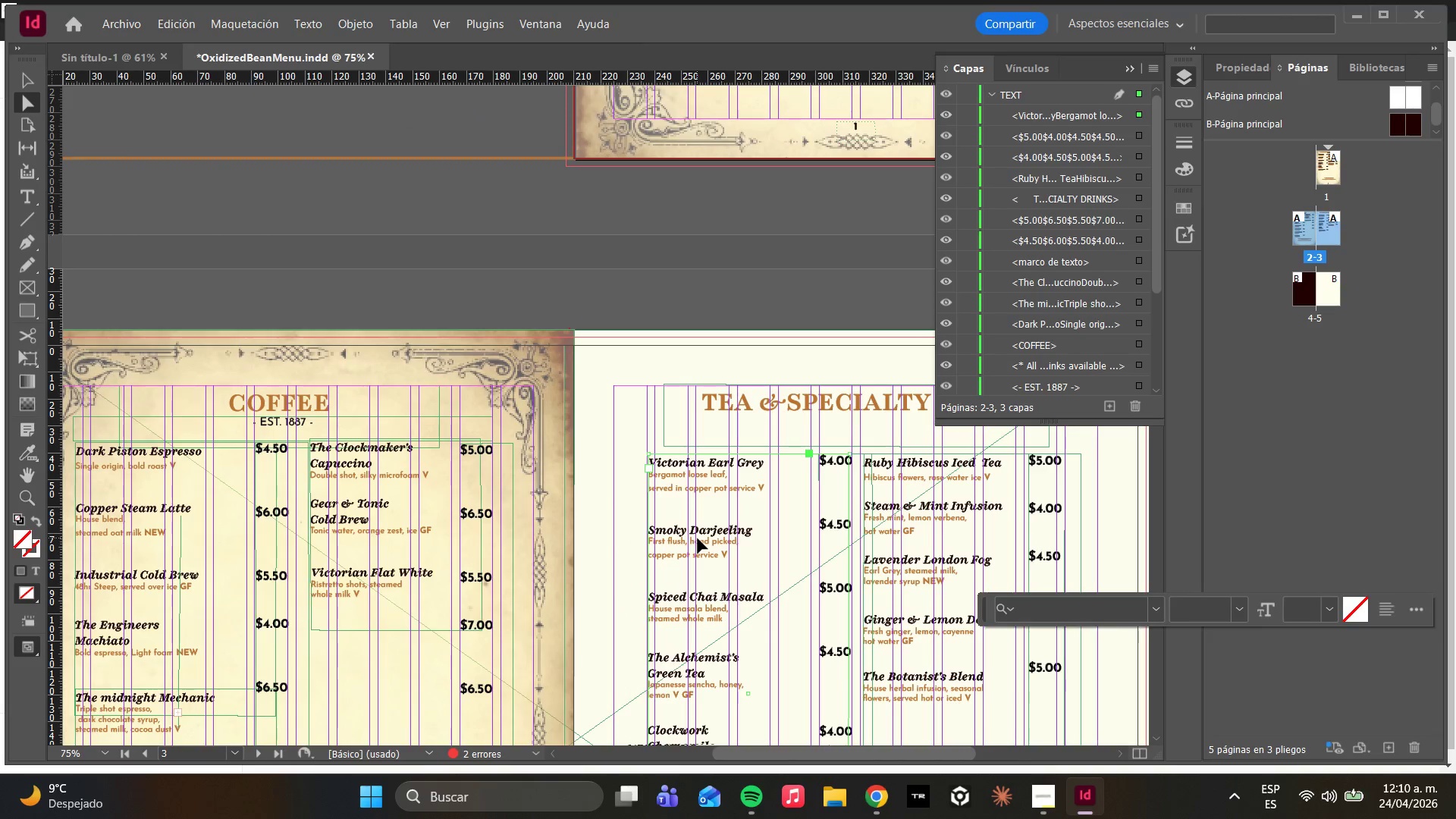 
scroll: coordinate [699, 543], scroll_direction: down, amount: 1.0
 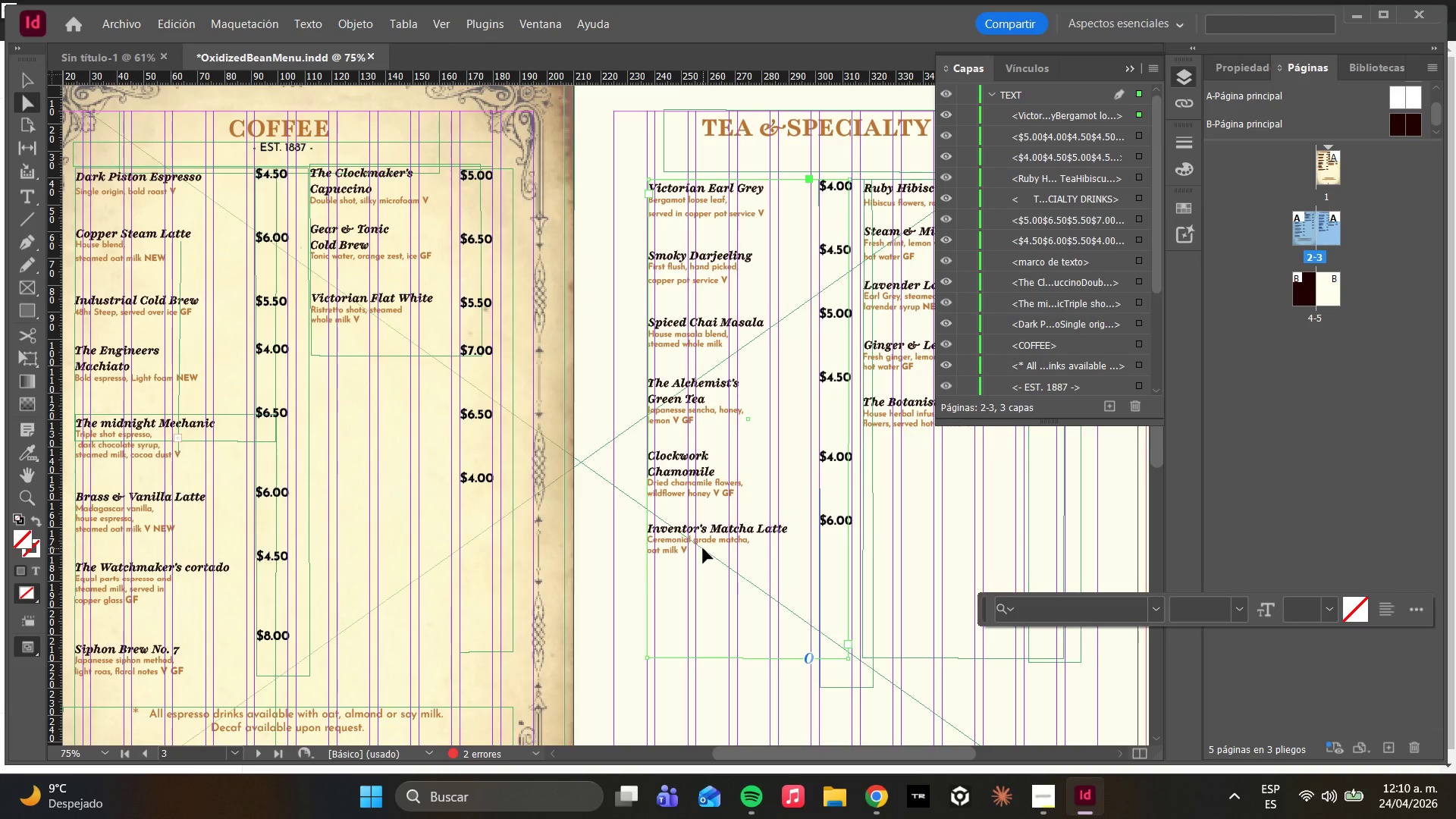 
hold_key(key=AltLeft, duration=2.36)
scroll: coordinate [704, 548], scroll_direction: down, amount: 3.0
 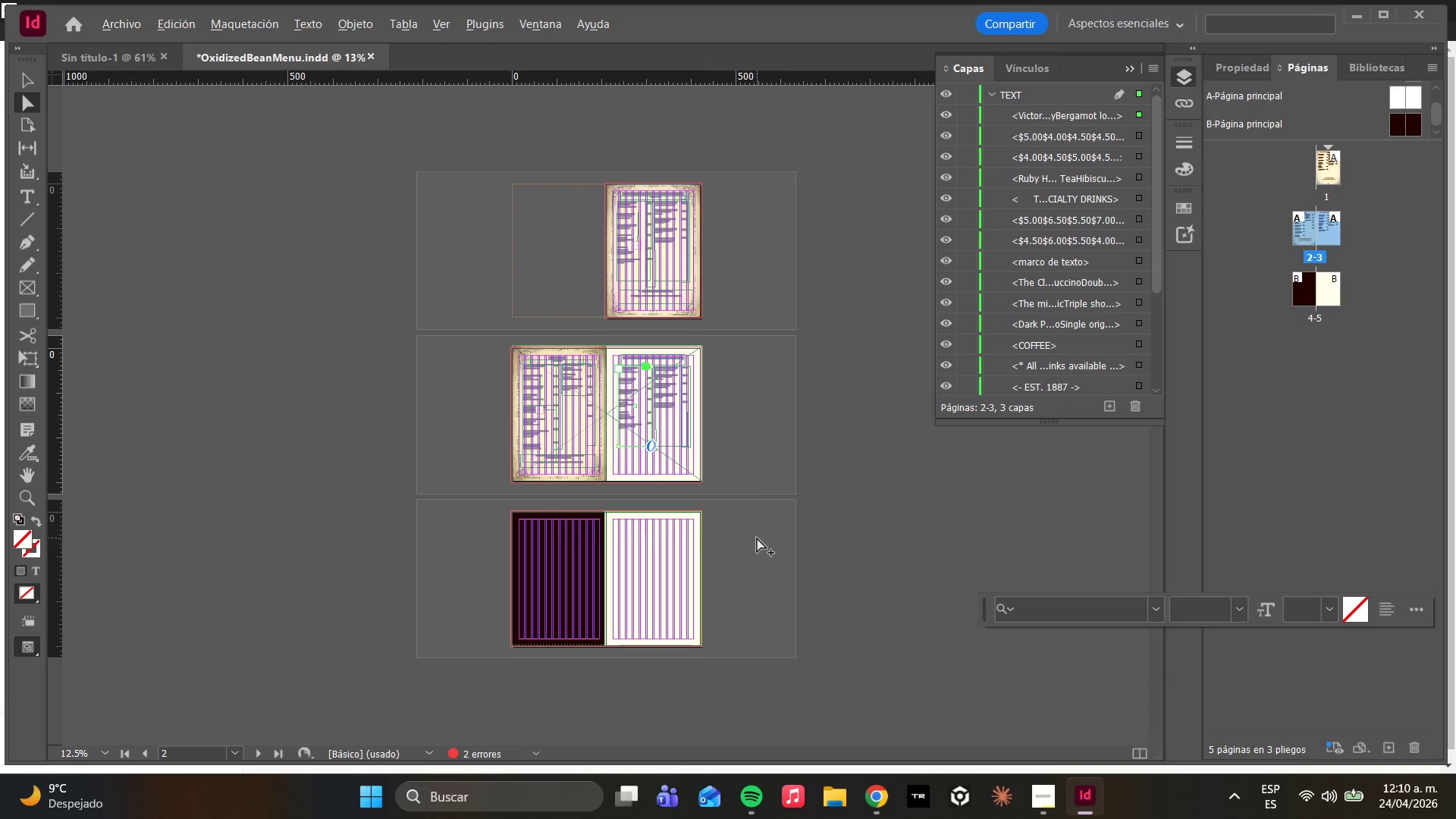 
scroll: coordinate [748, 441], scroll_direction: up, amount: 1.0
 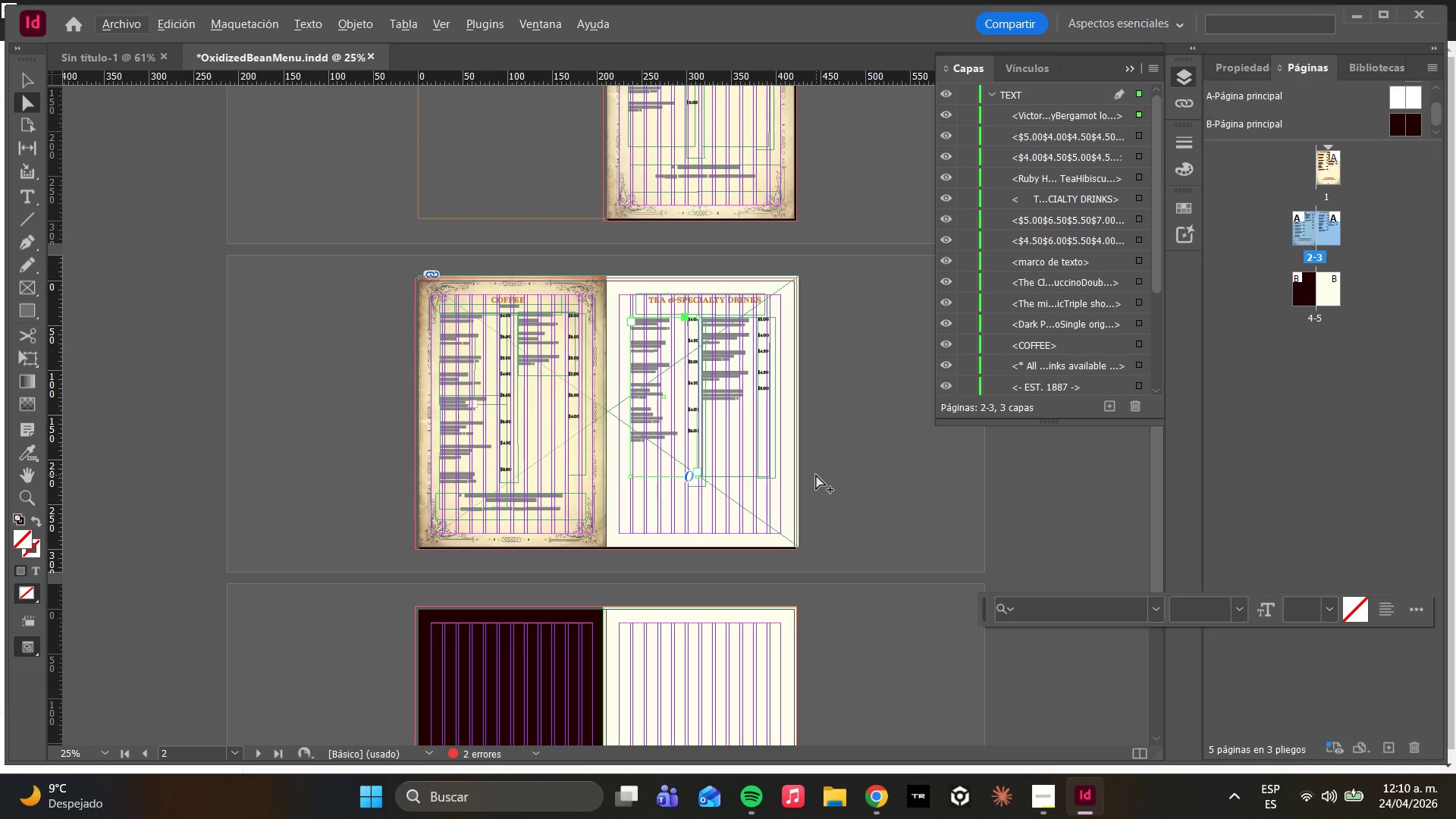 
hold_key(key=AltLeft, duration=2.14)
scroll: coordinate [814, 473], scroll_direction: up, amount: 1.0
 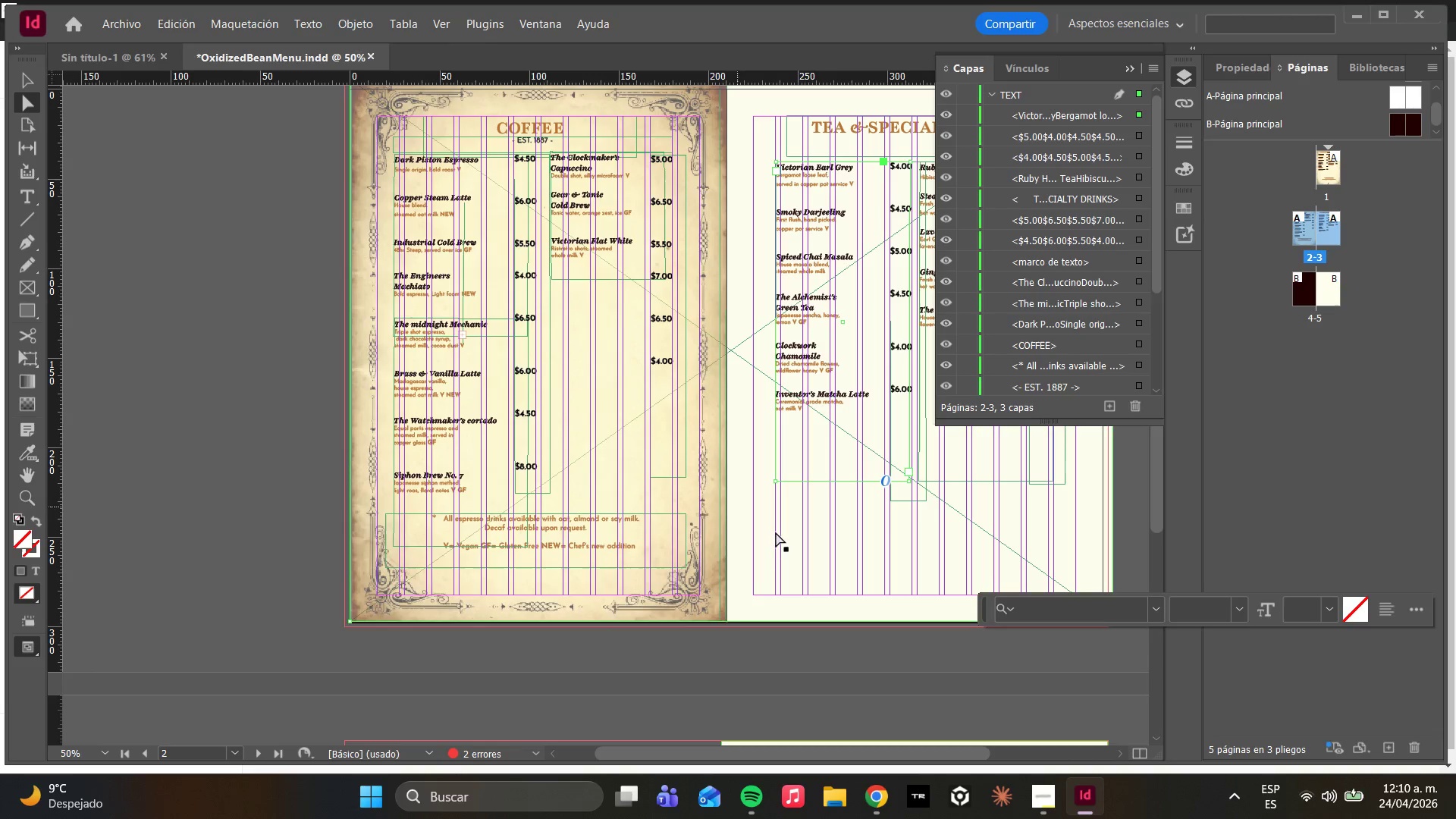 
key(W)
 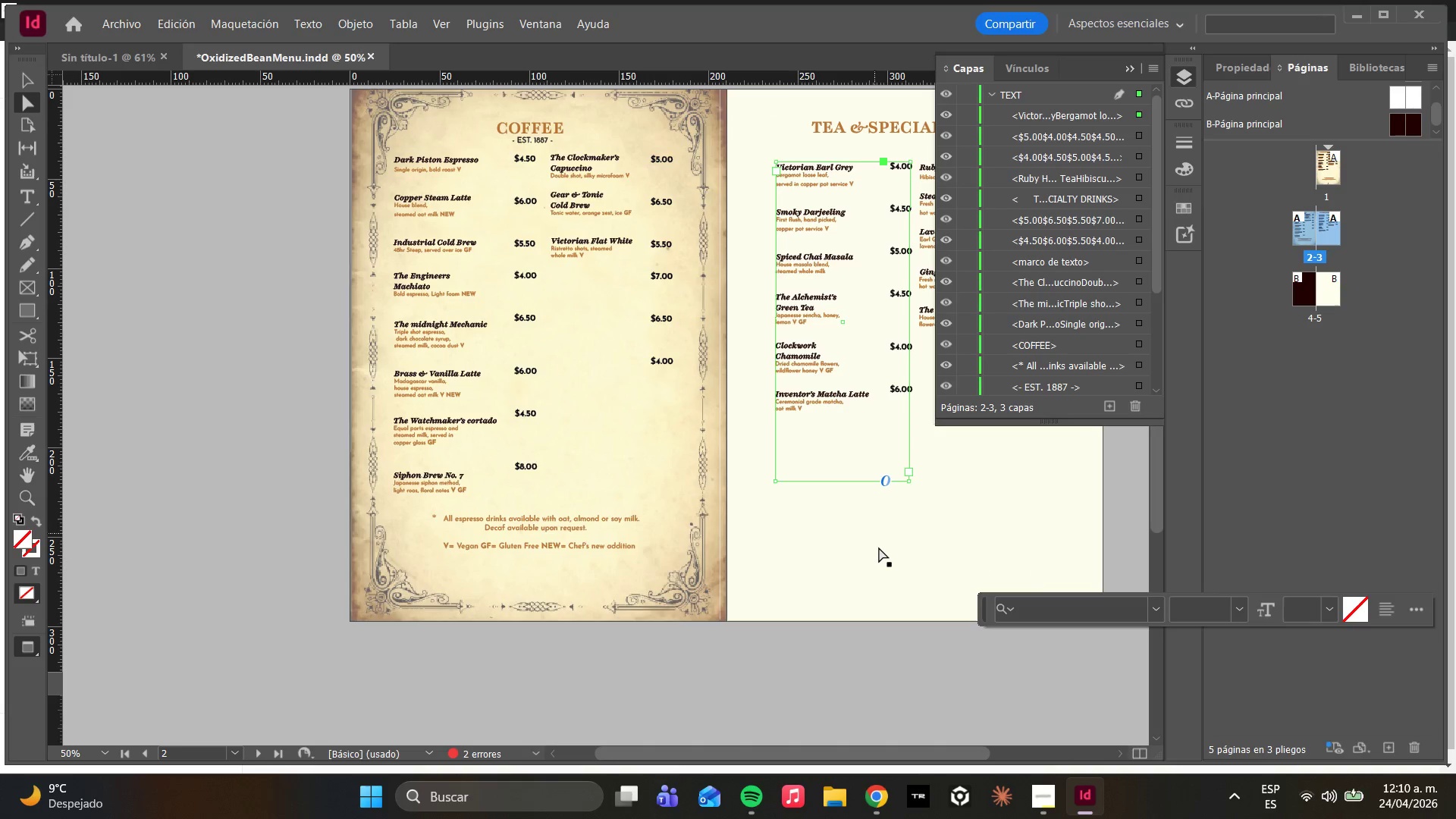 
left_click([879, 550])
 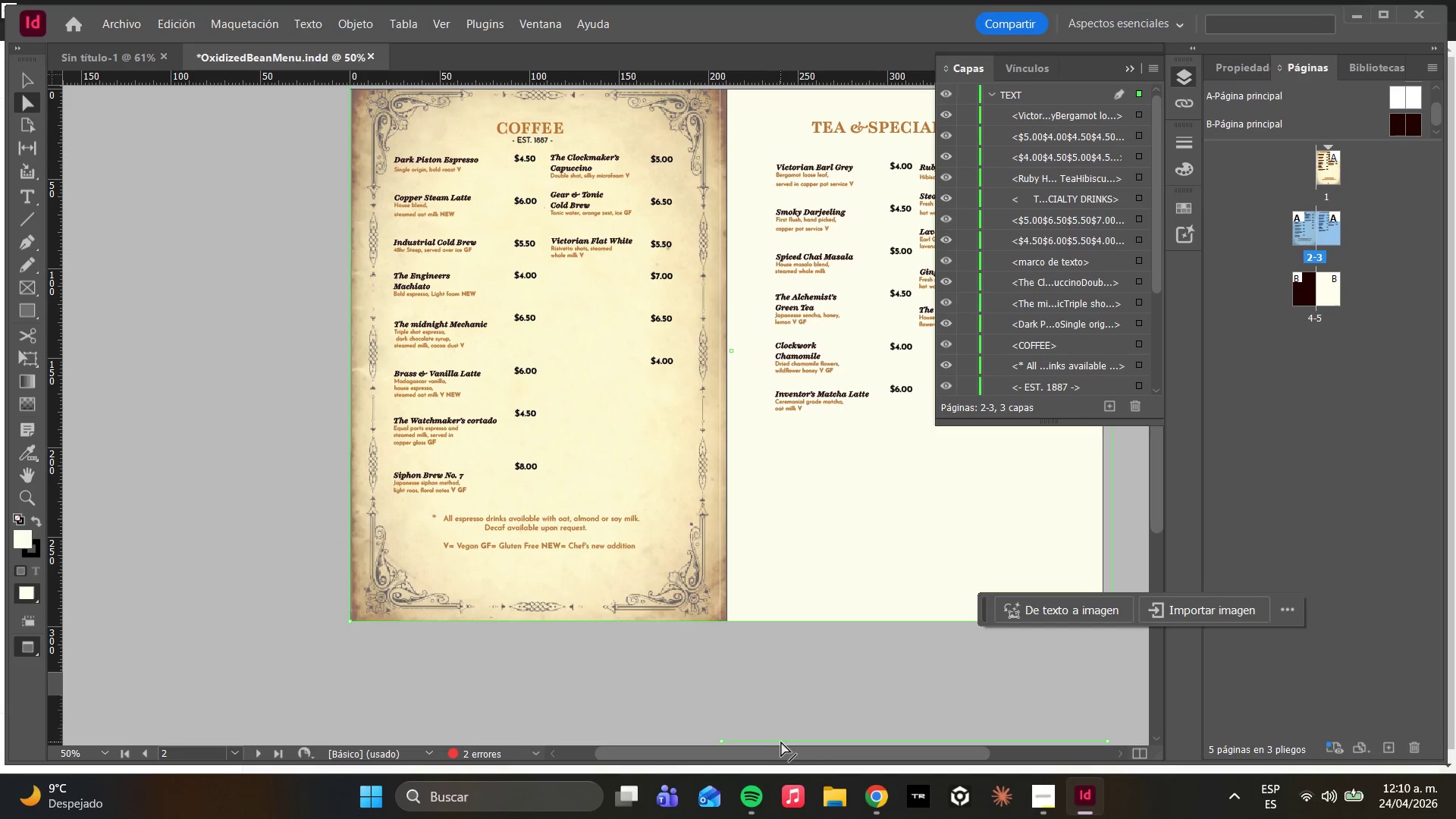 
left_click_drag(start_coordinate=[787, 752], to_coordinate=[850, 748])
 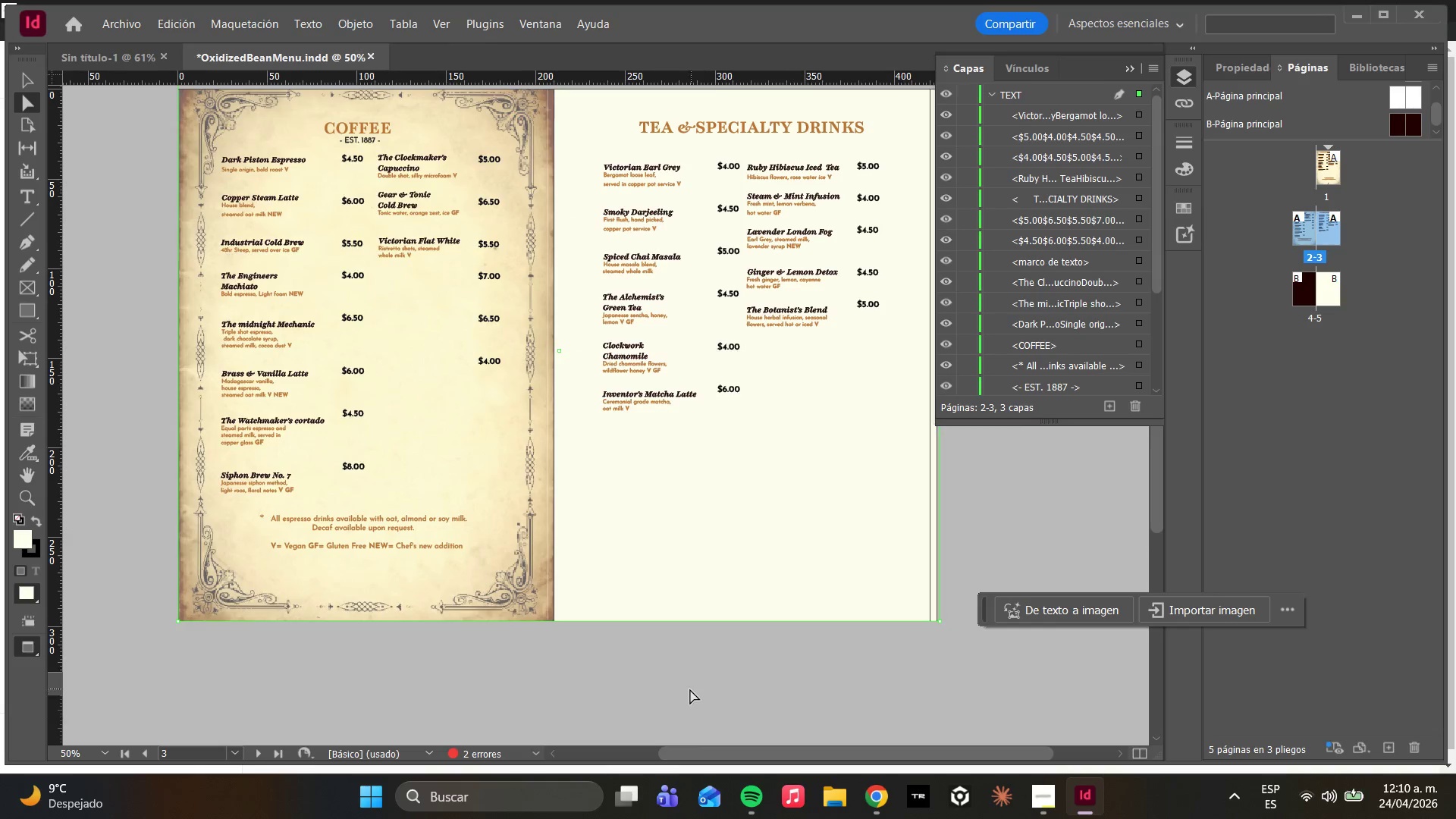 
scroll: coordinate [686, 691], scroll_direction: down, amount: 5.0
 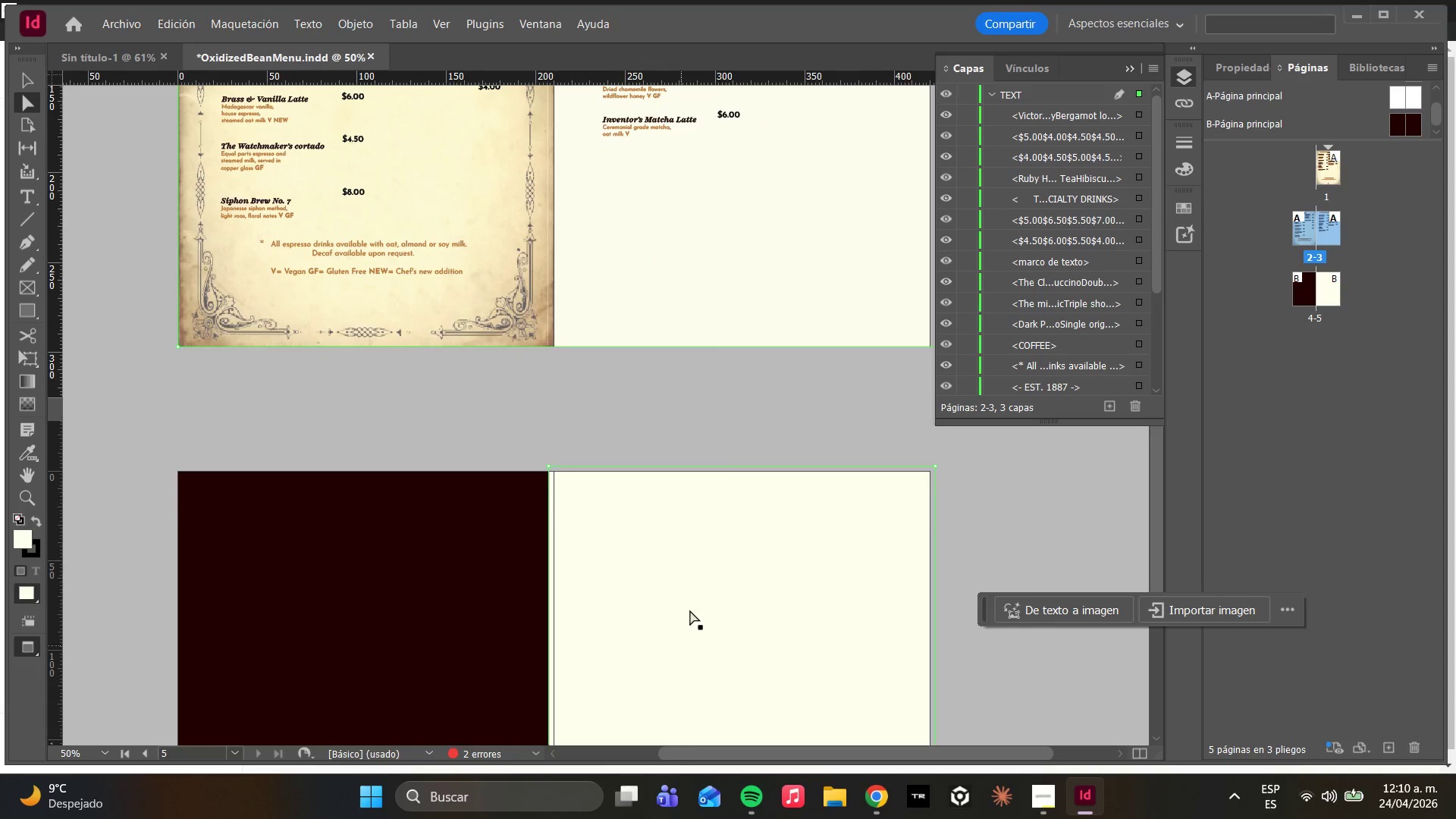 
scroll: coordinate [698, 576], scroll_direction: up, amount: 6.0
 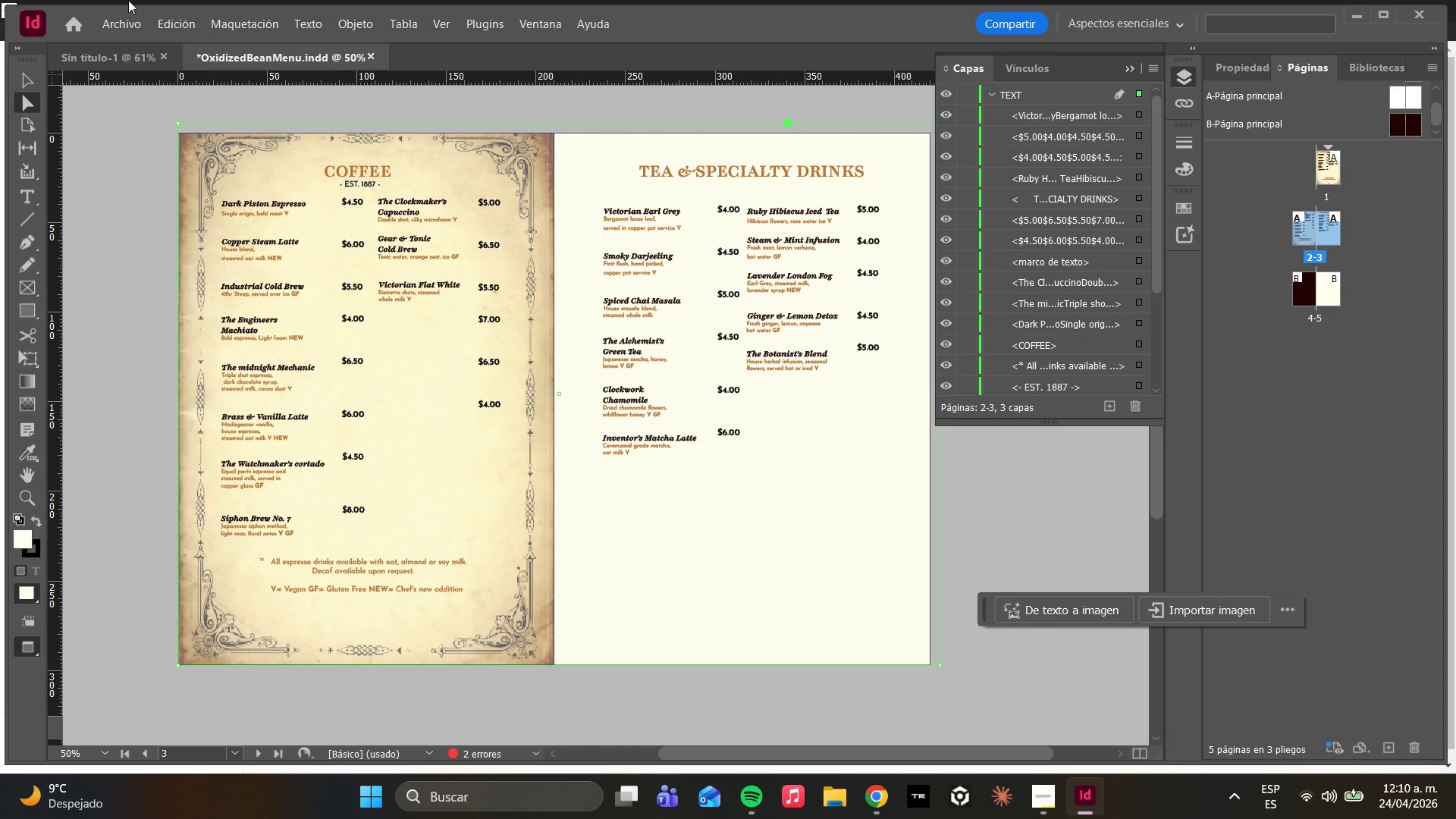 
left_click([119, 15])
 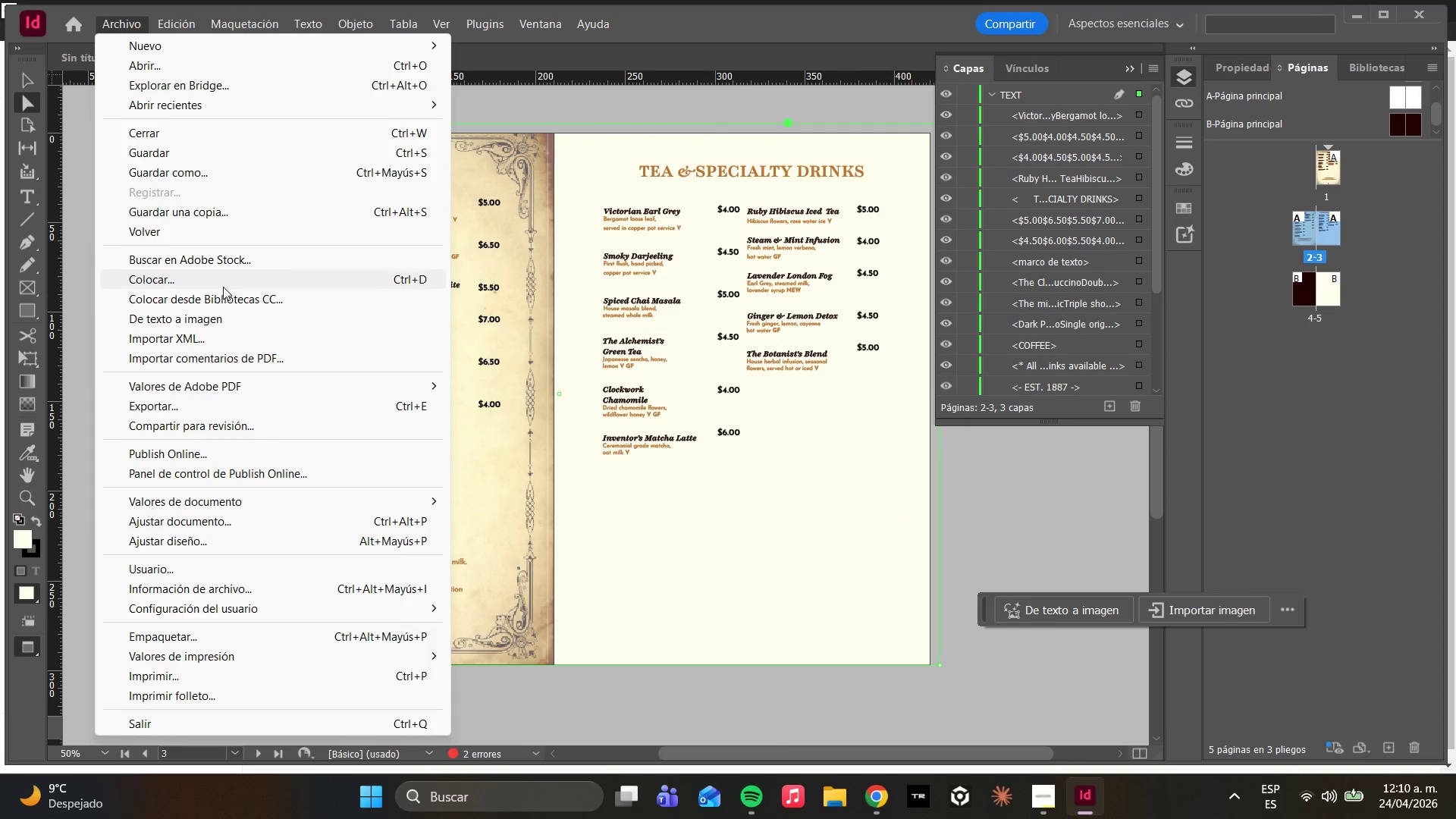 
left_click([213, 281])
 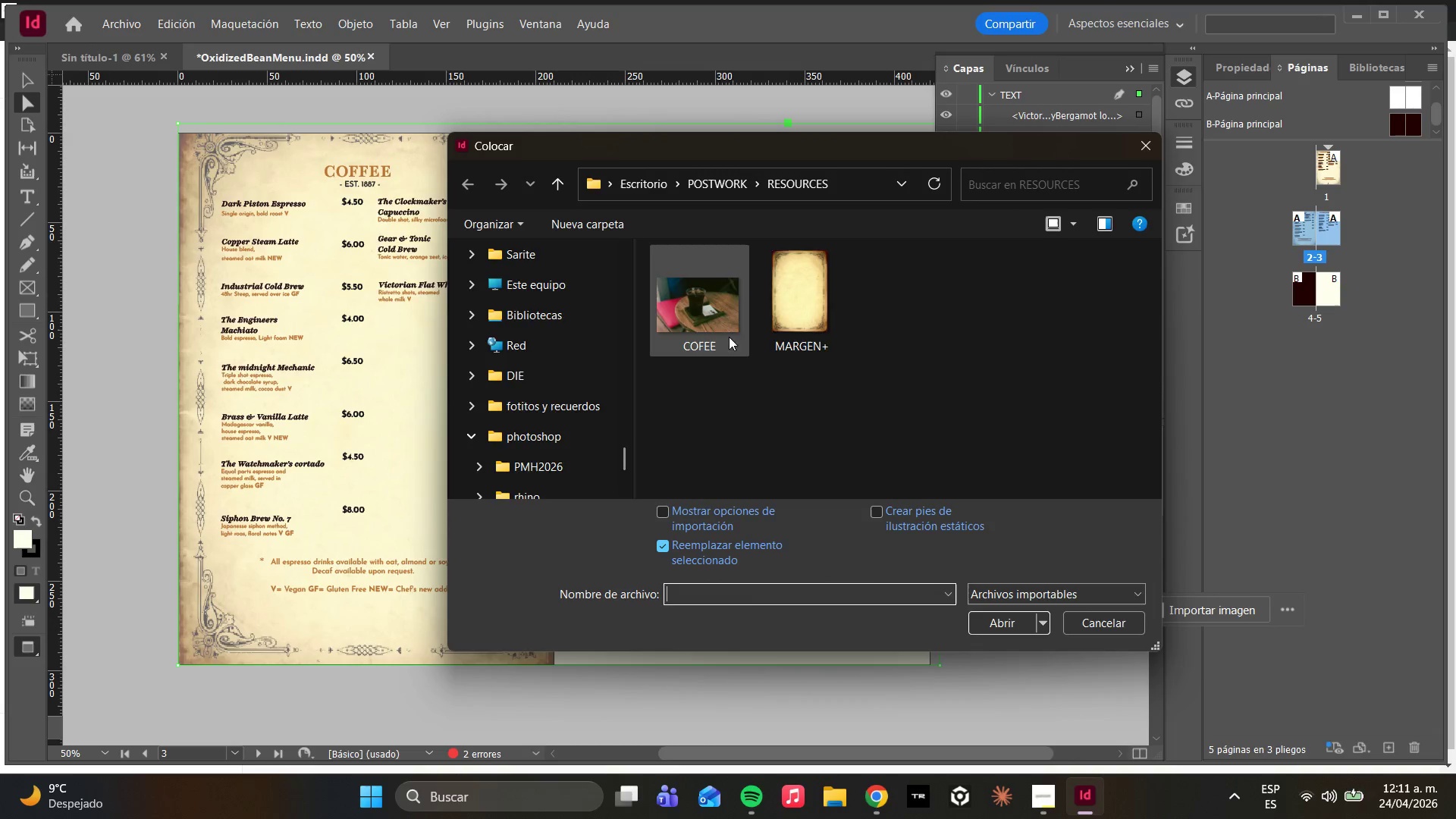 
left_click([805, 295])
 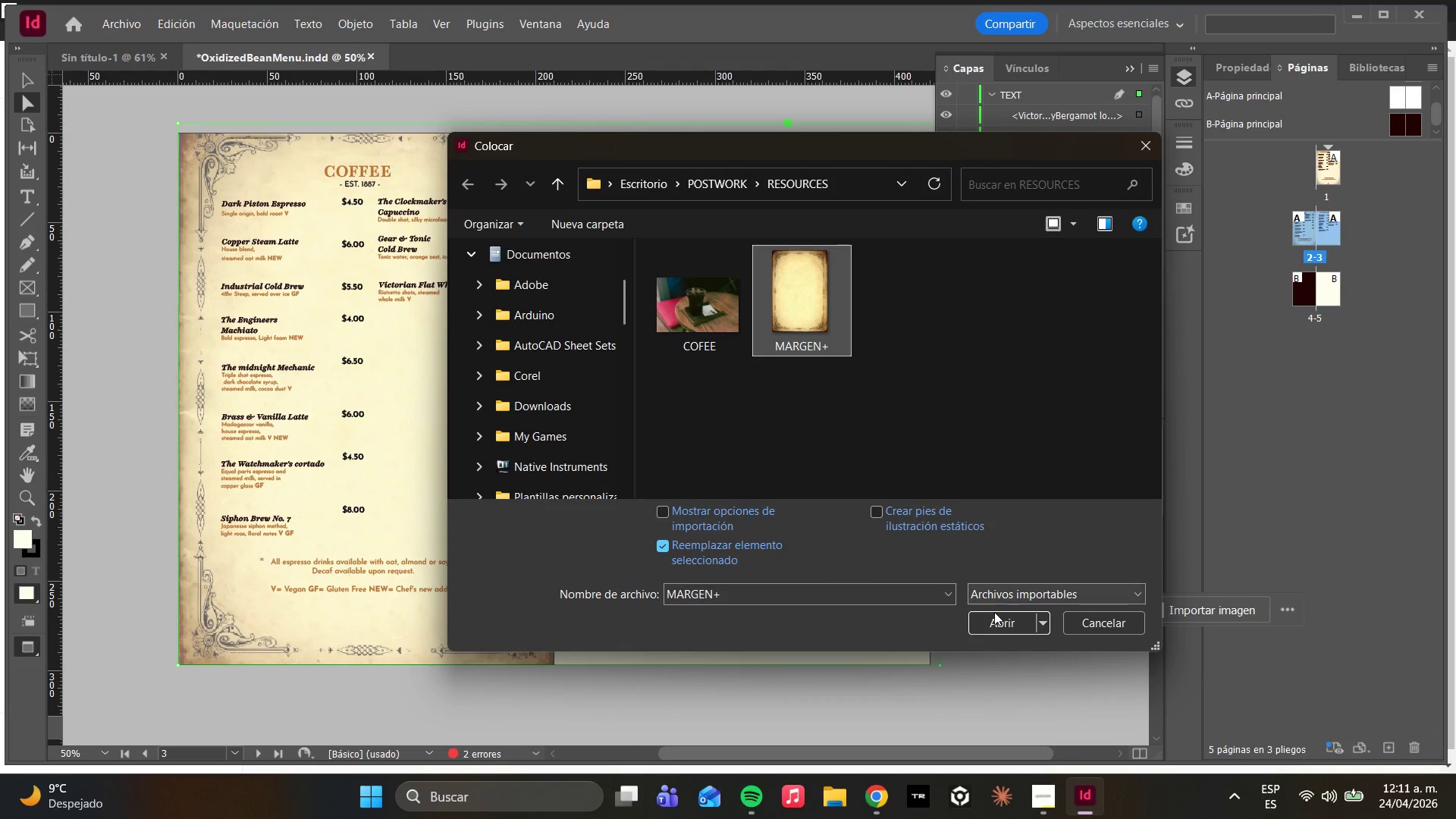 
left_click([993, 616])
 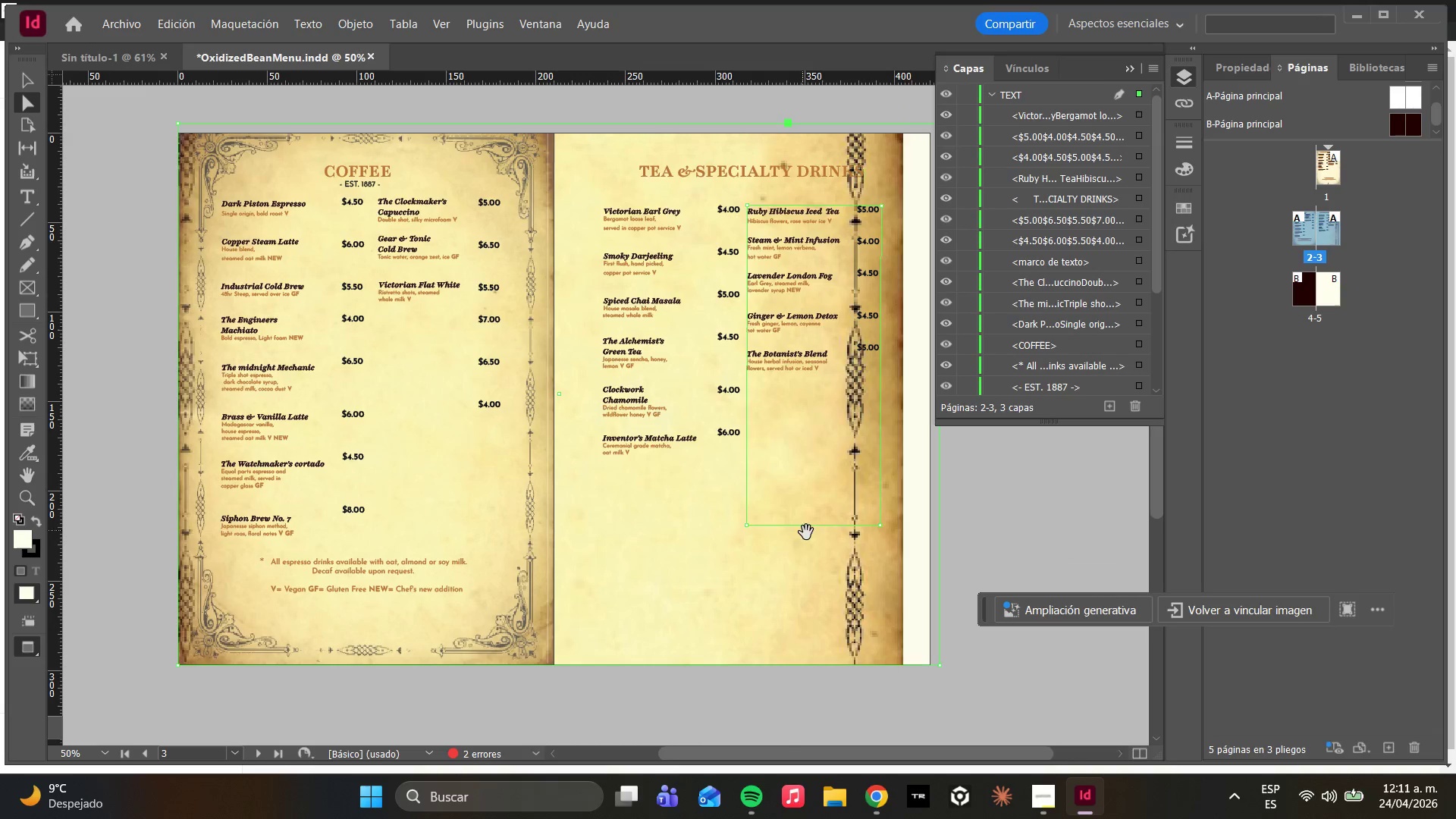 
left_click([915, 559])
 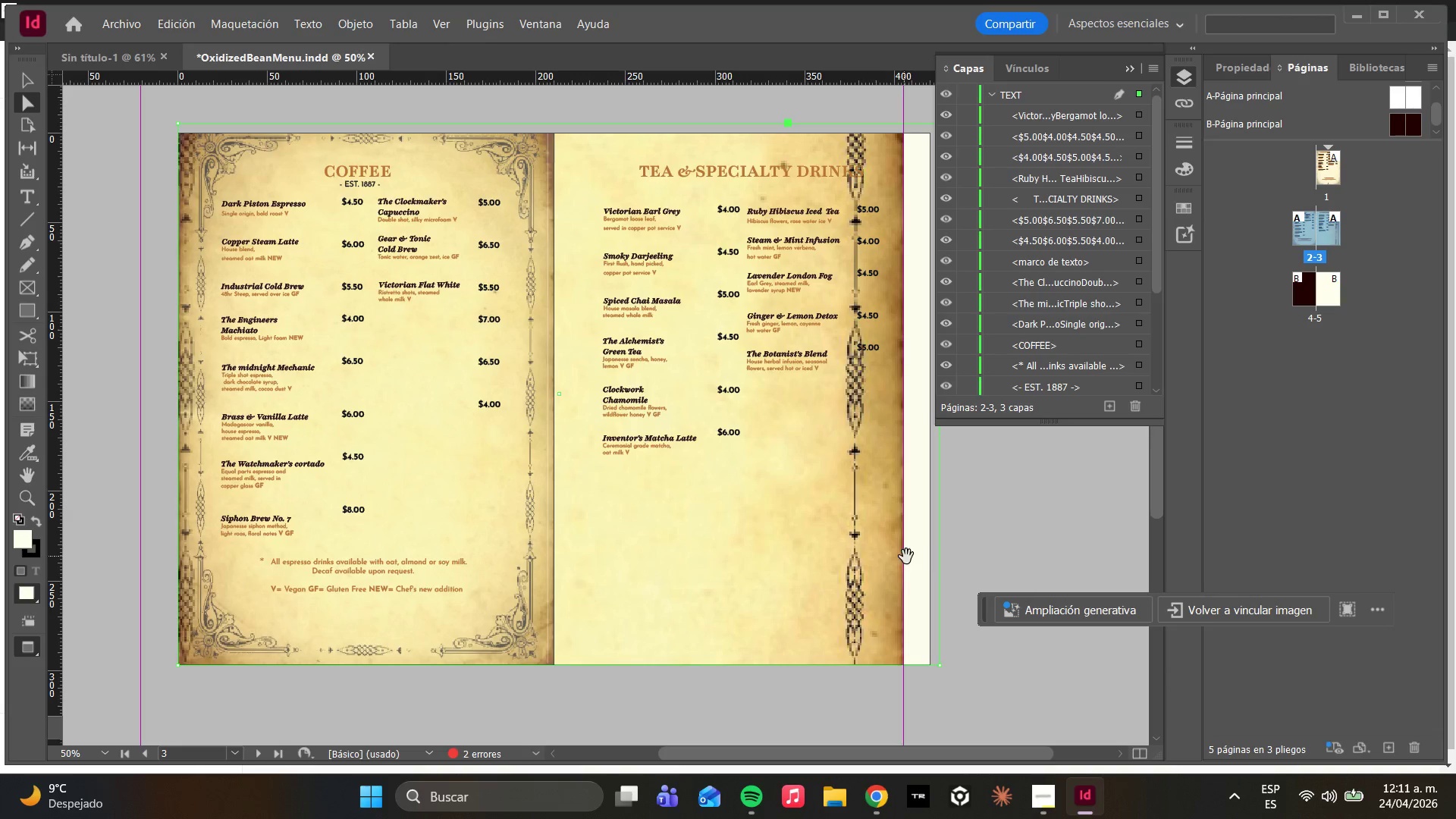 
right_click([918, 557])
 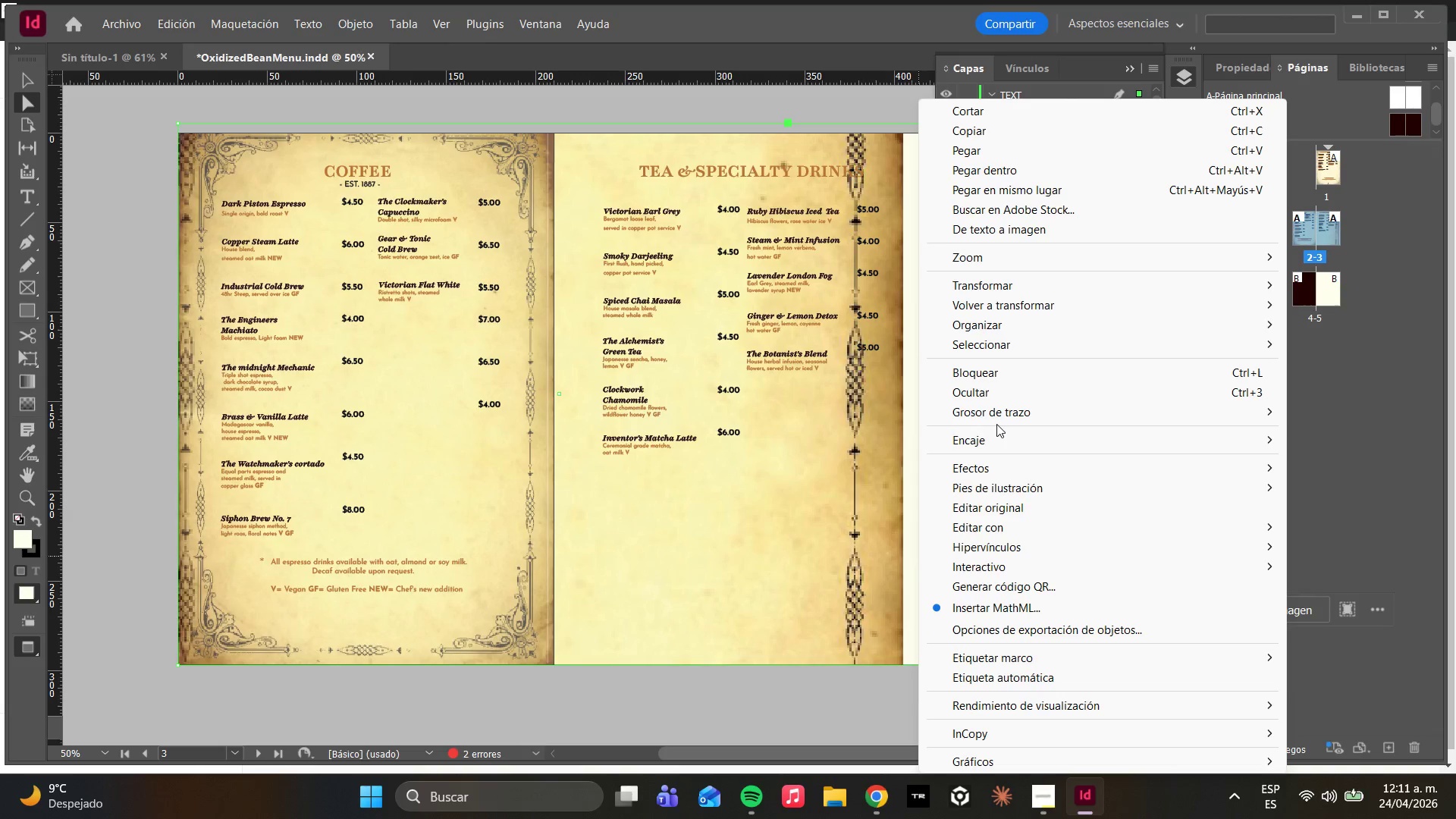 
left_click([991, 437])
 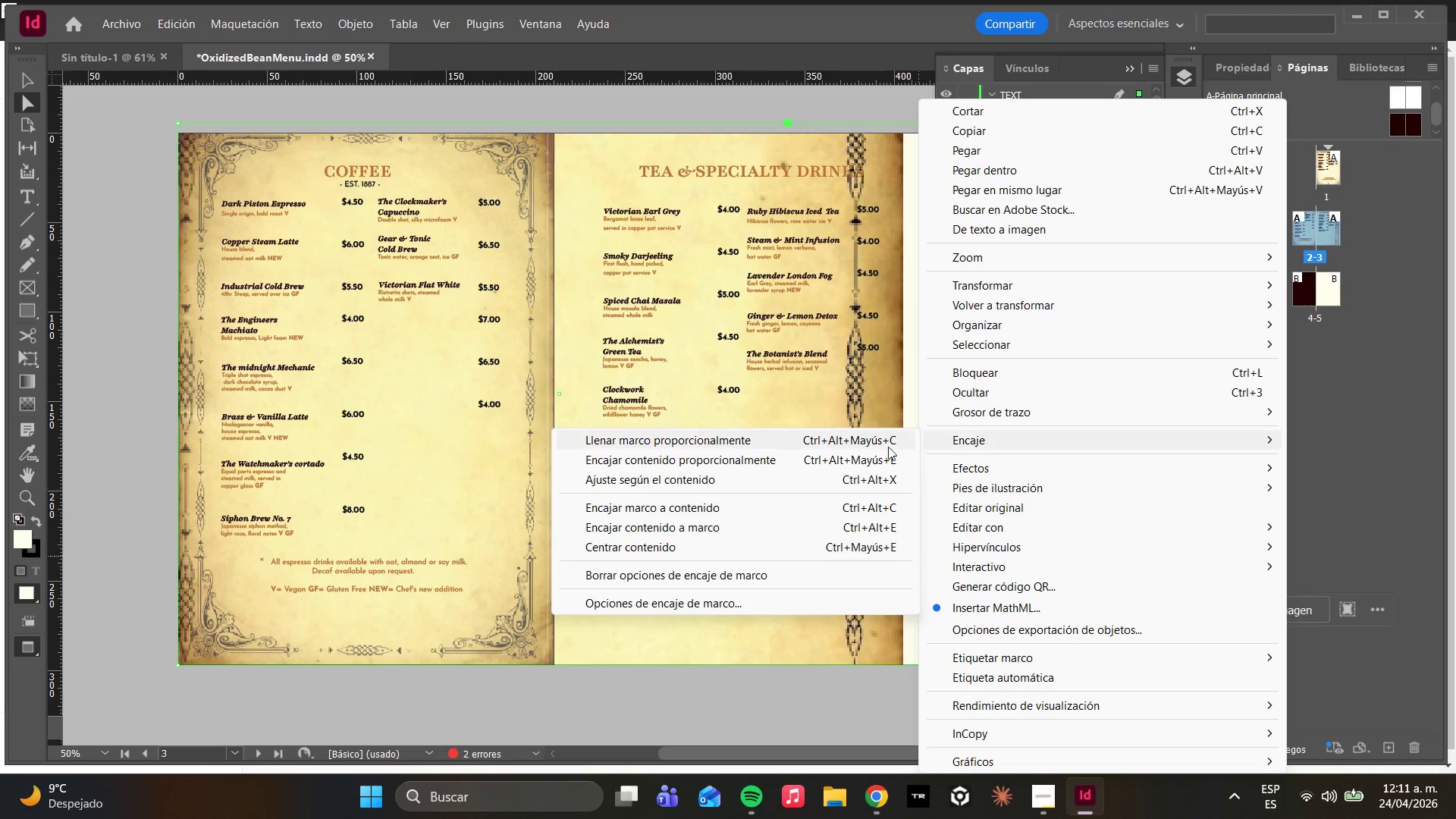 
left_click([864, 442])
 